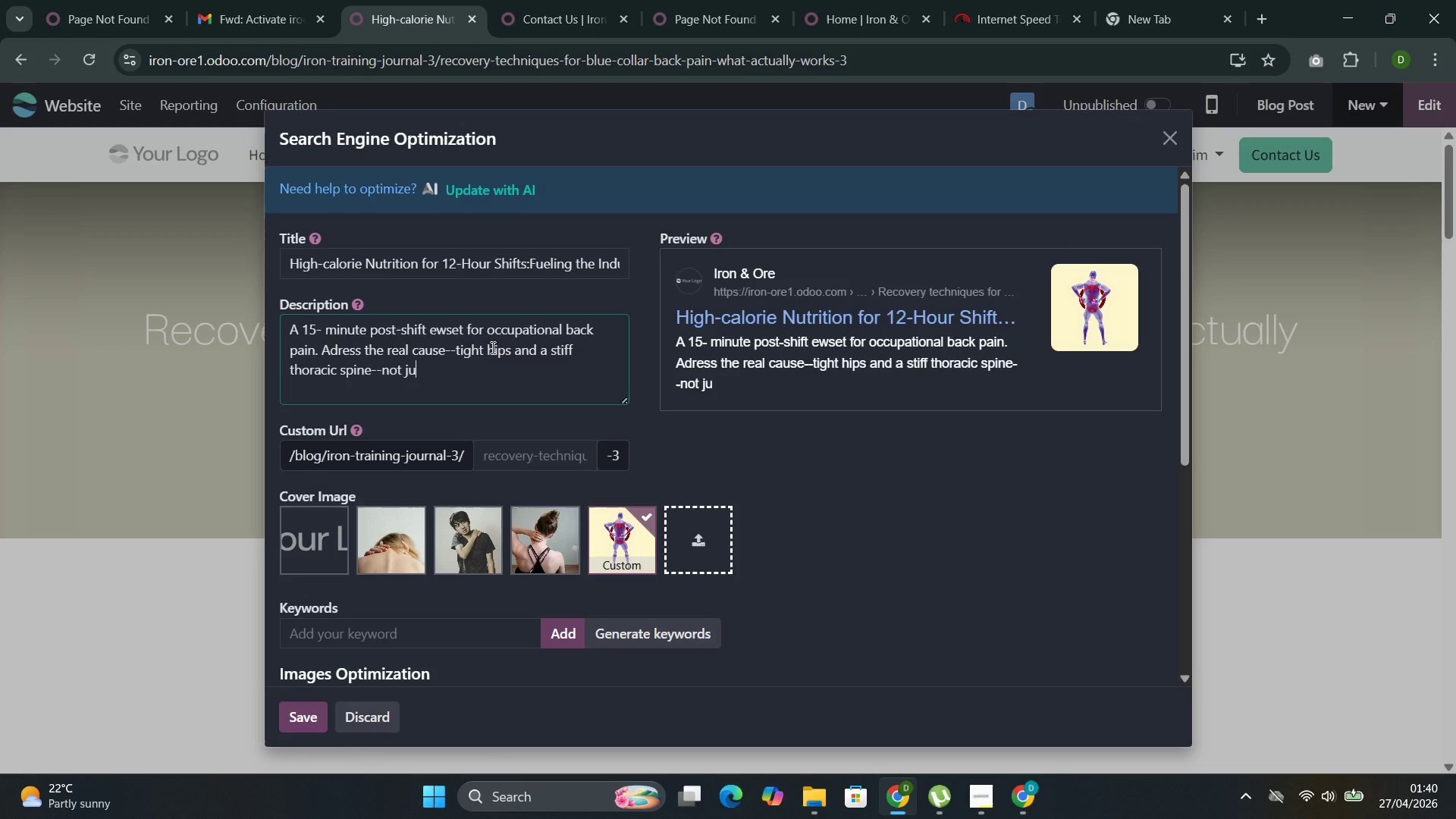 
key(Control+U)
 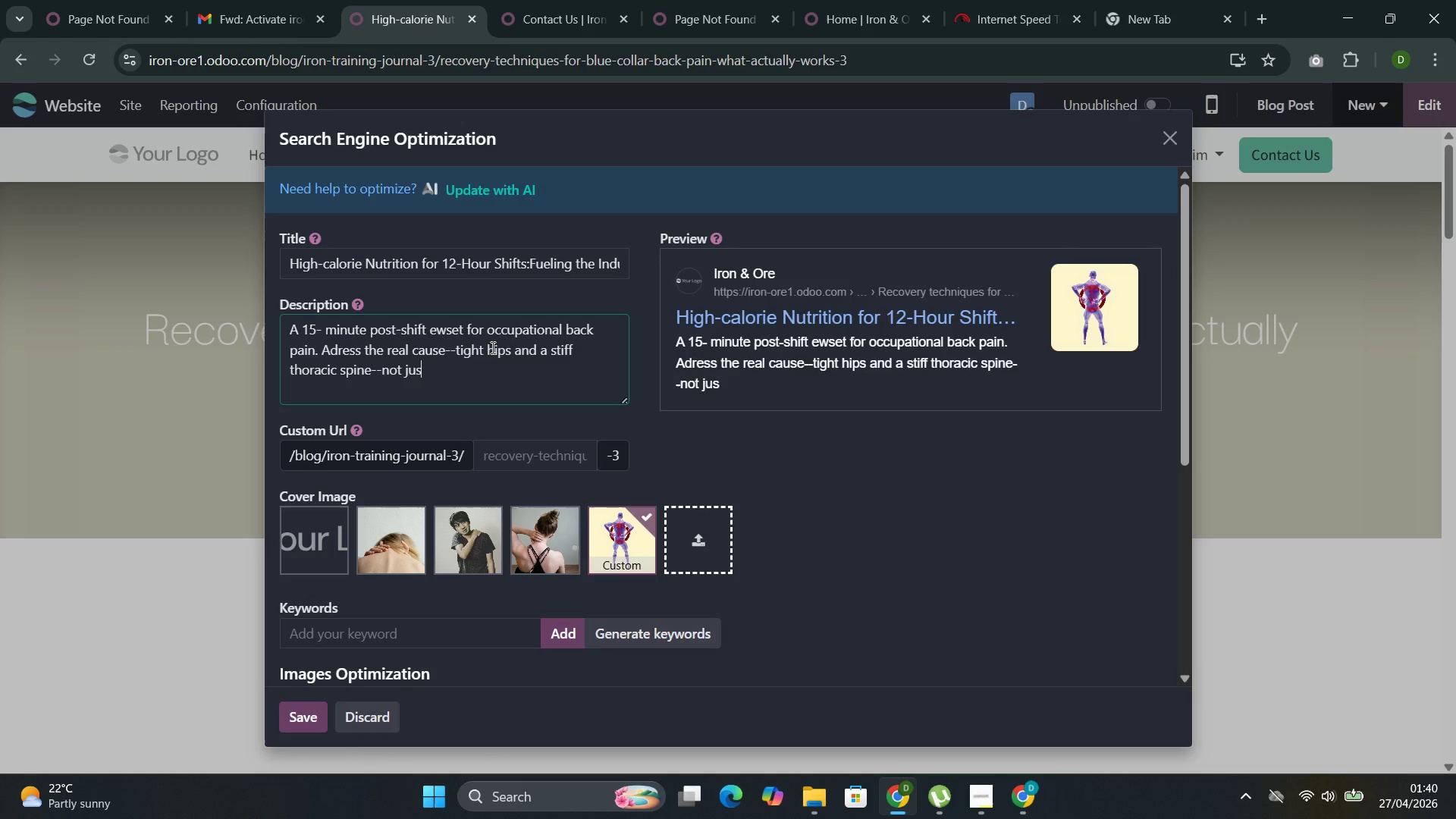 
key(Control+S)
 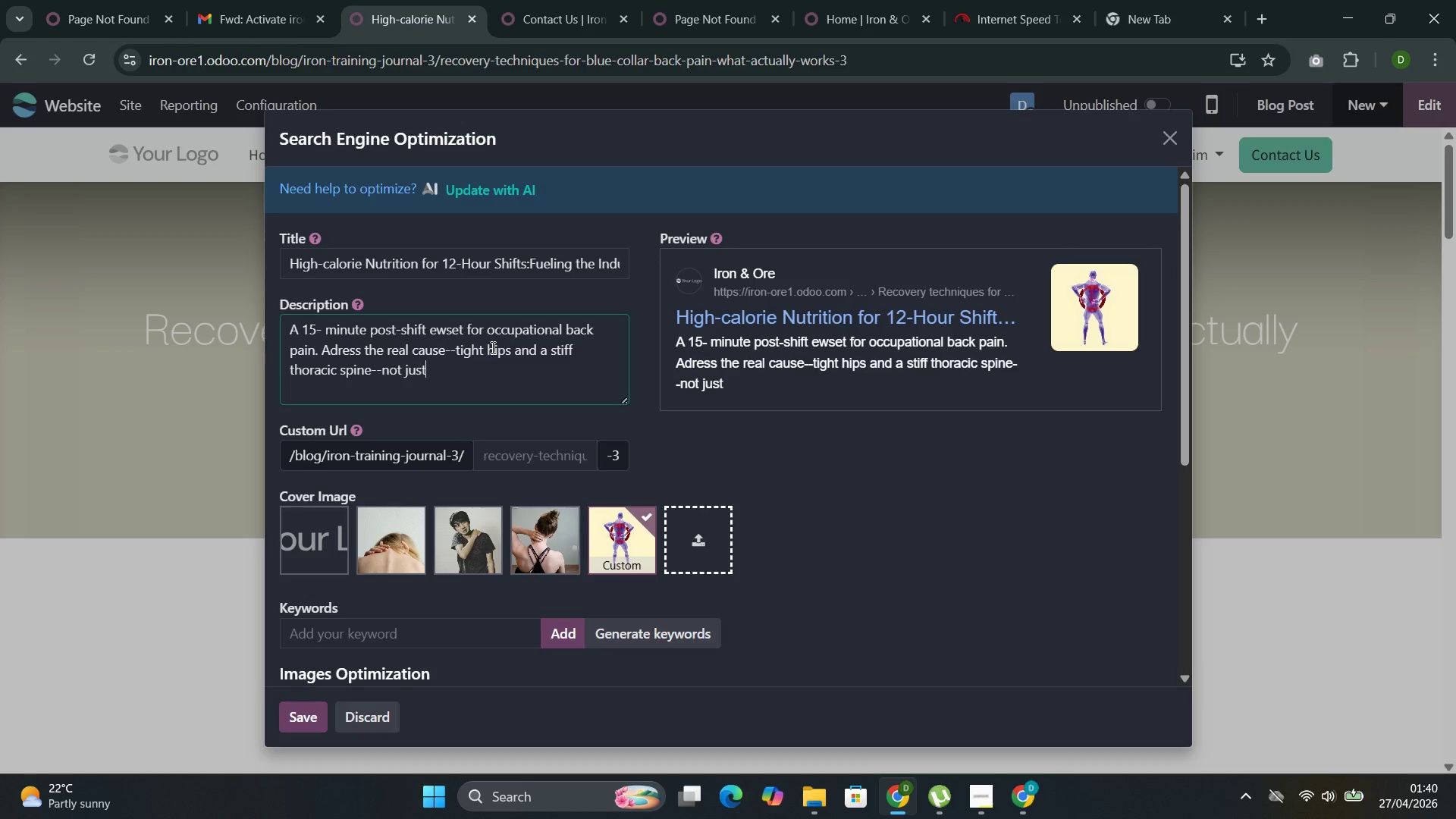 
key(Control+T)
 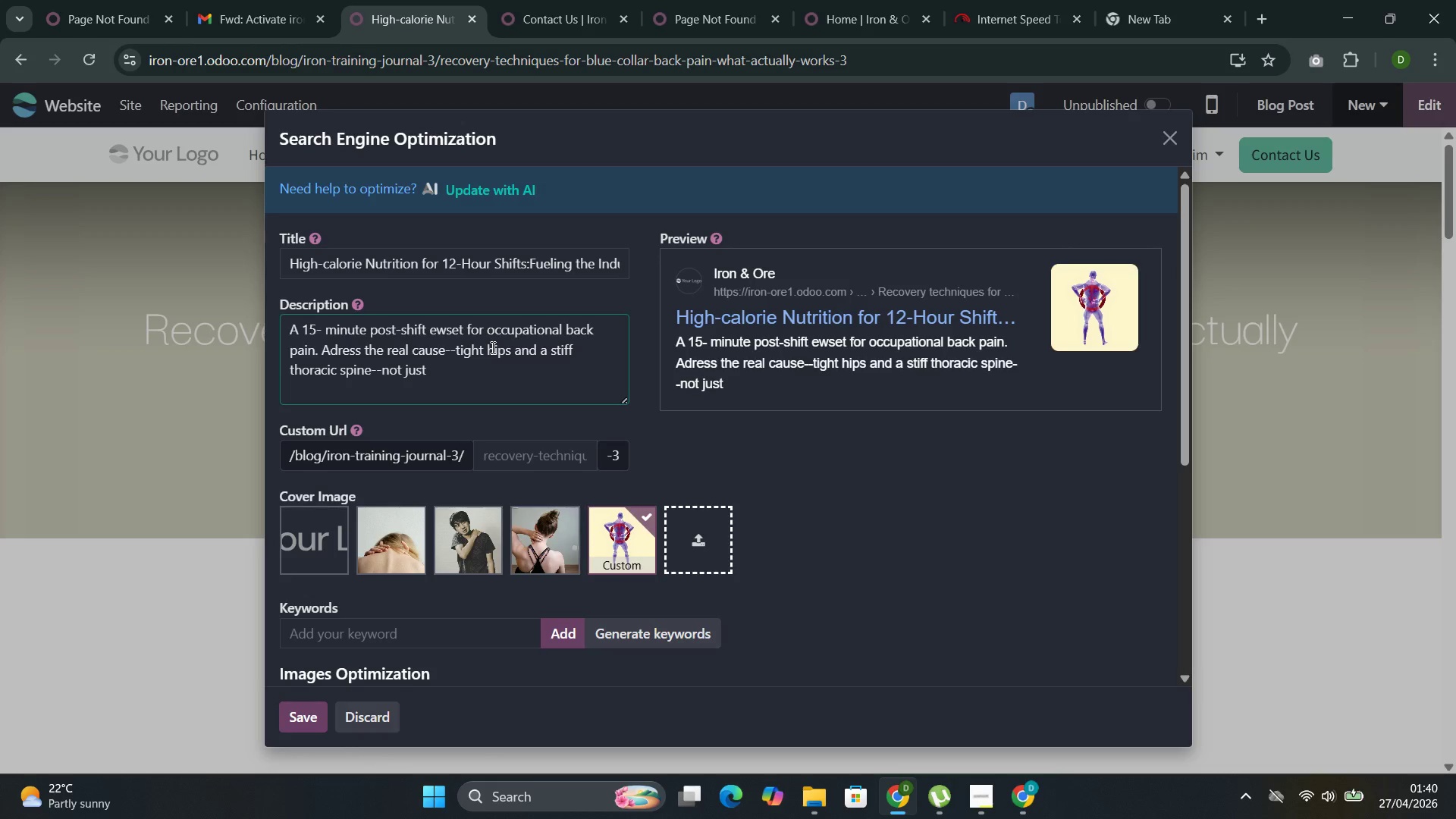 
key(Control+Space)
 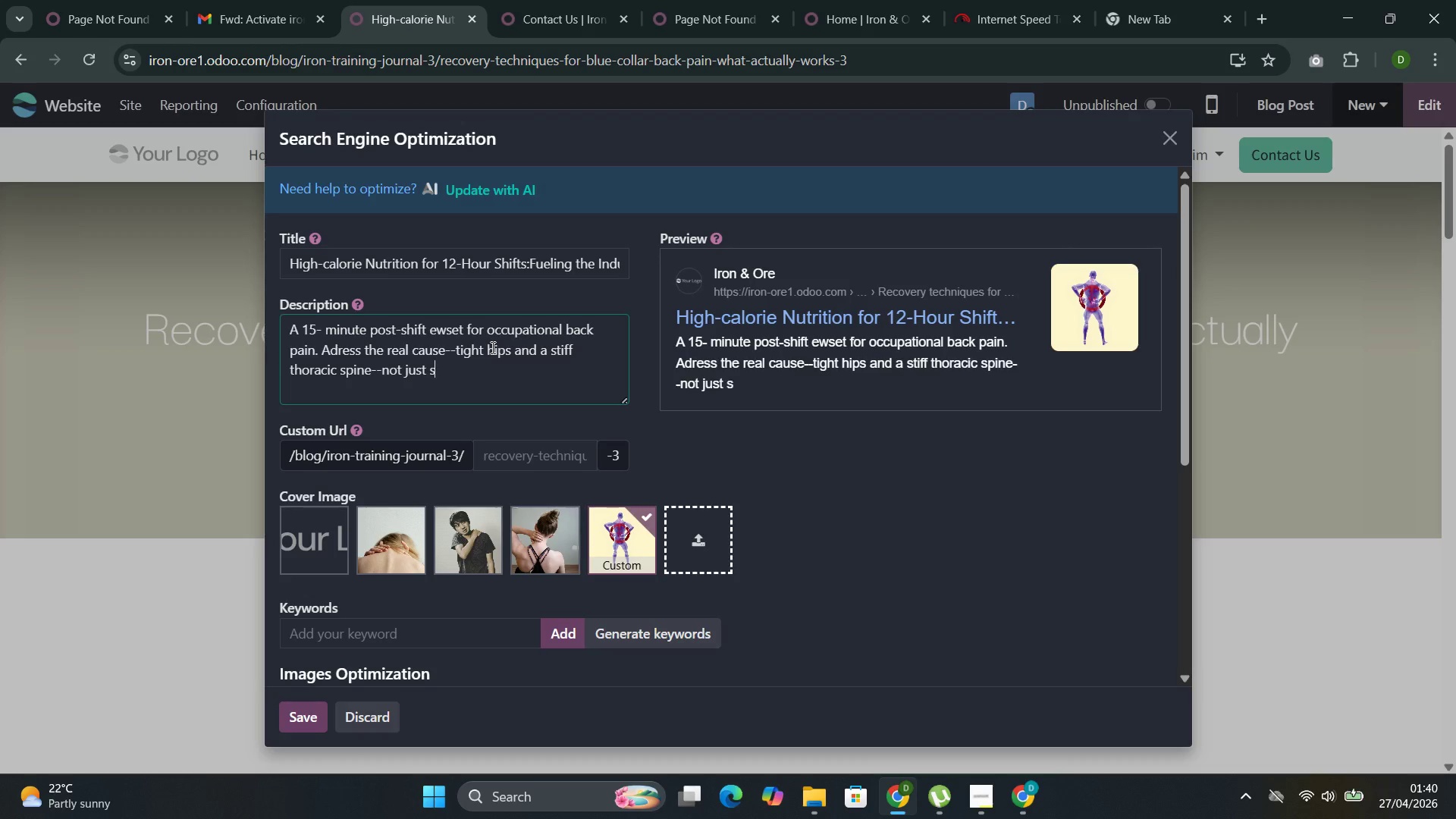 
key(Control+S)
 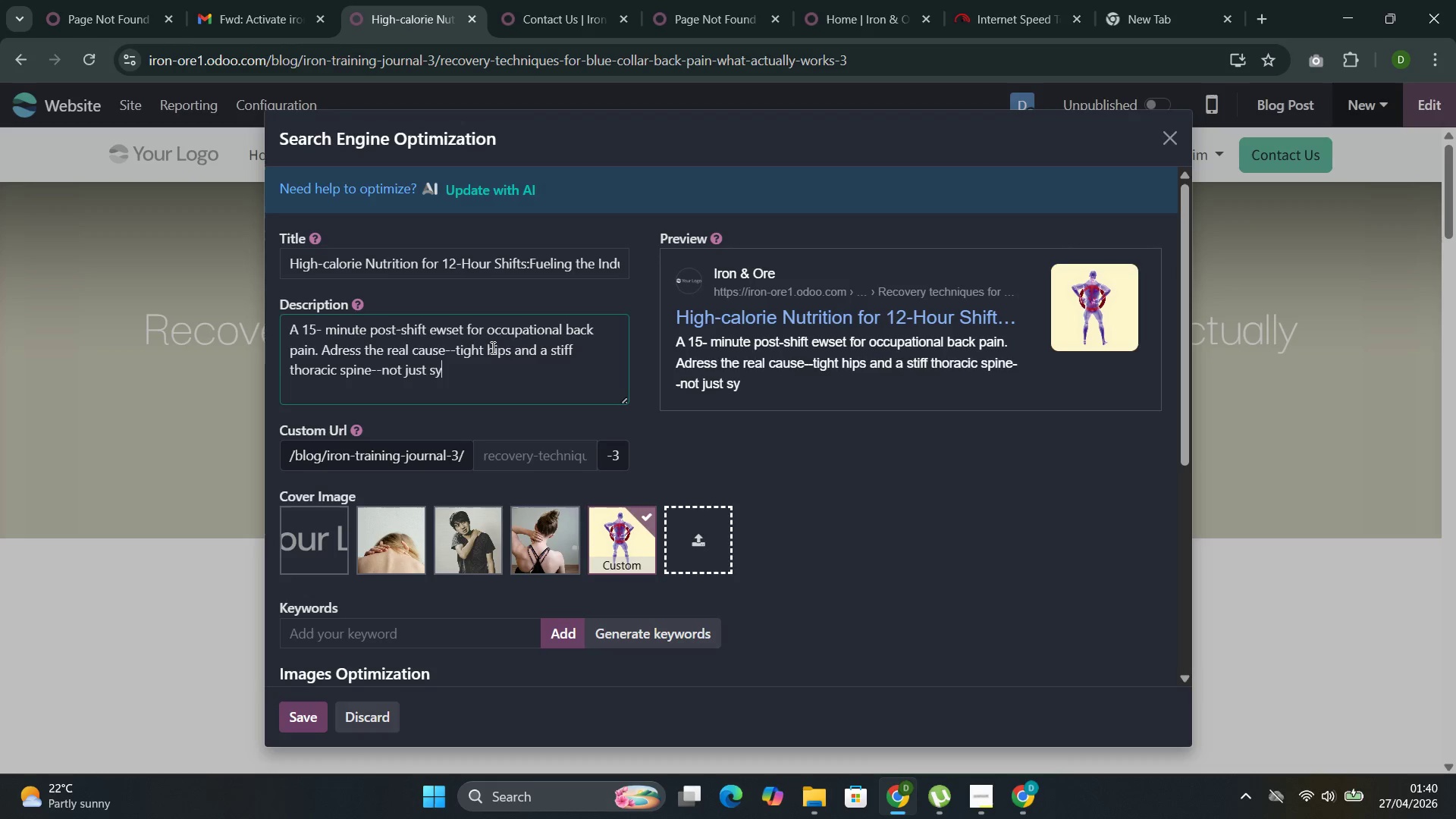 
key(Control+Y)
 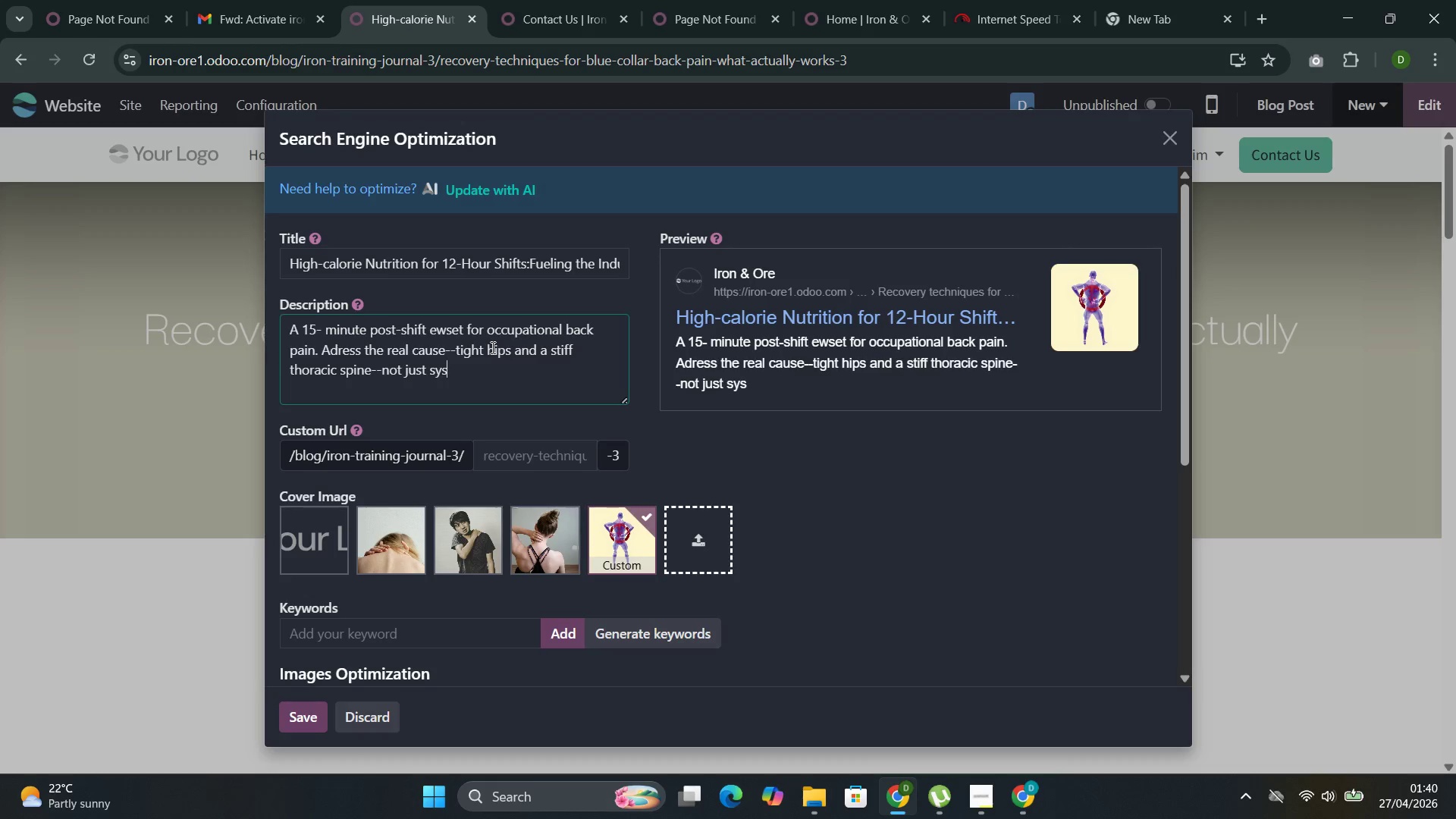 
key(Control+S)
 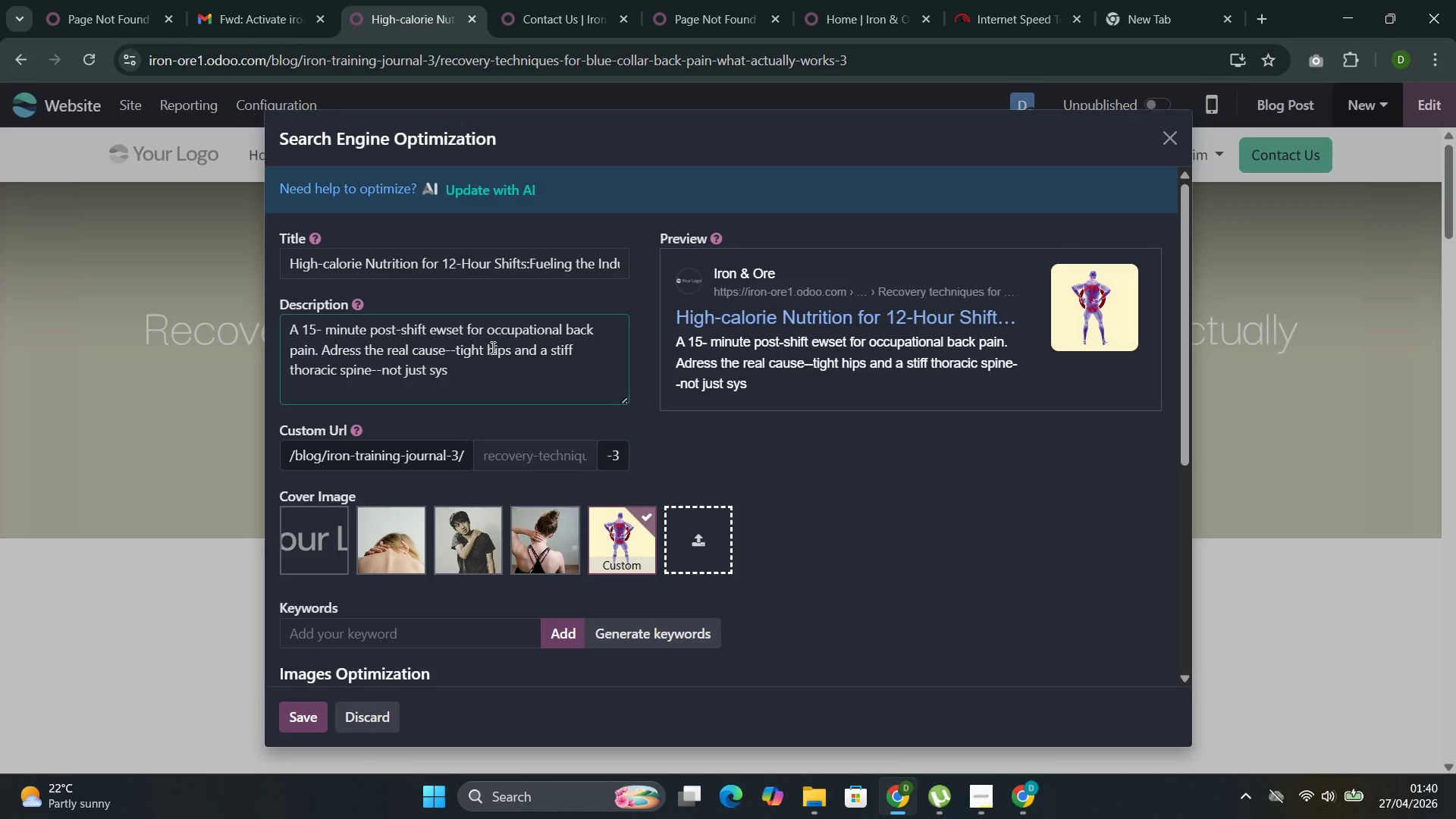 
key(Control+Backspace)
 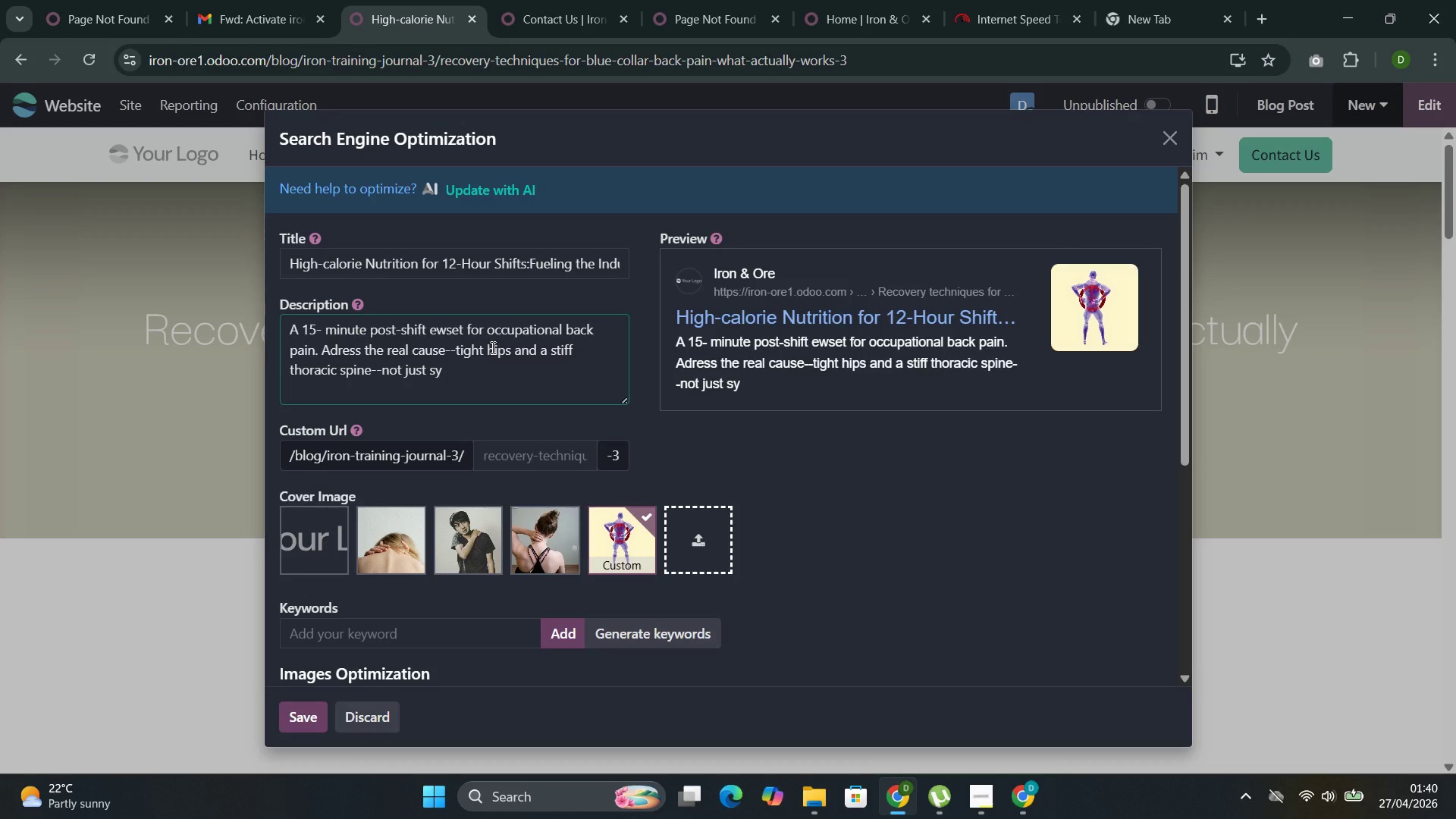 
key(Control+M)
 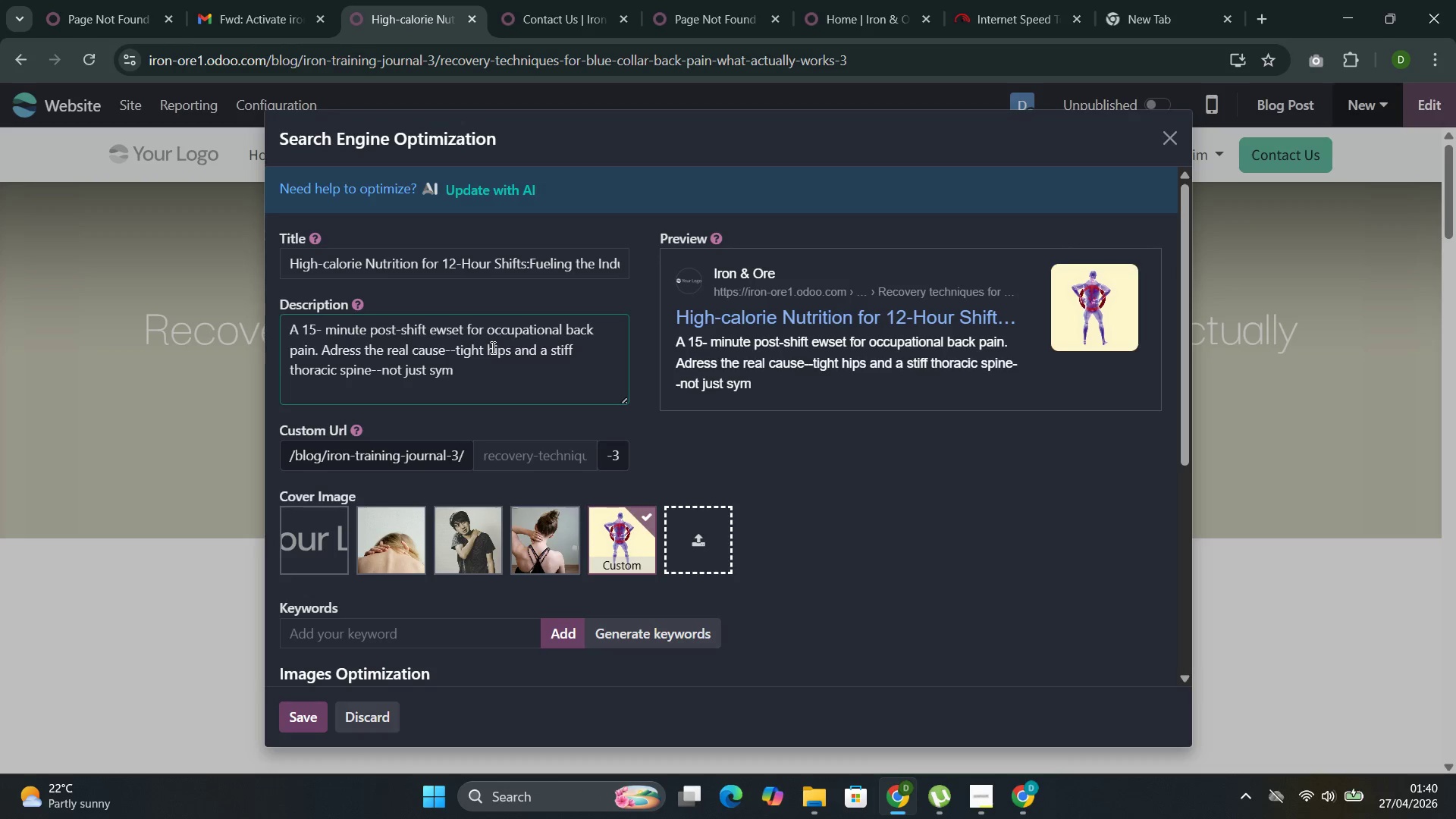 
key(Control+P)
 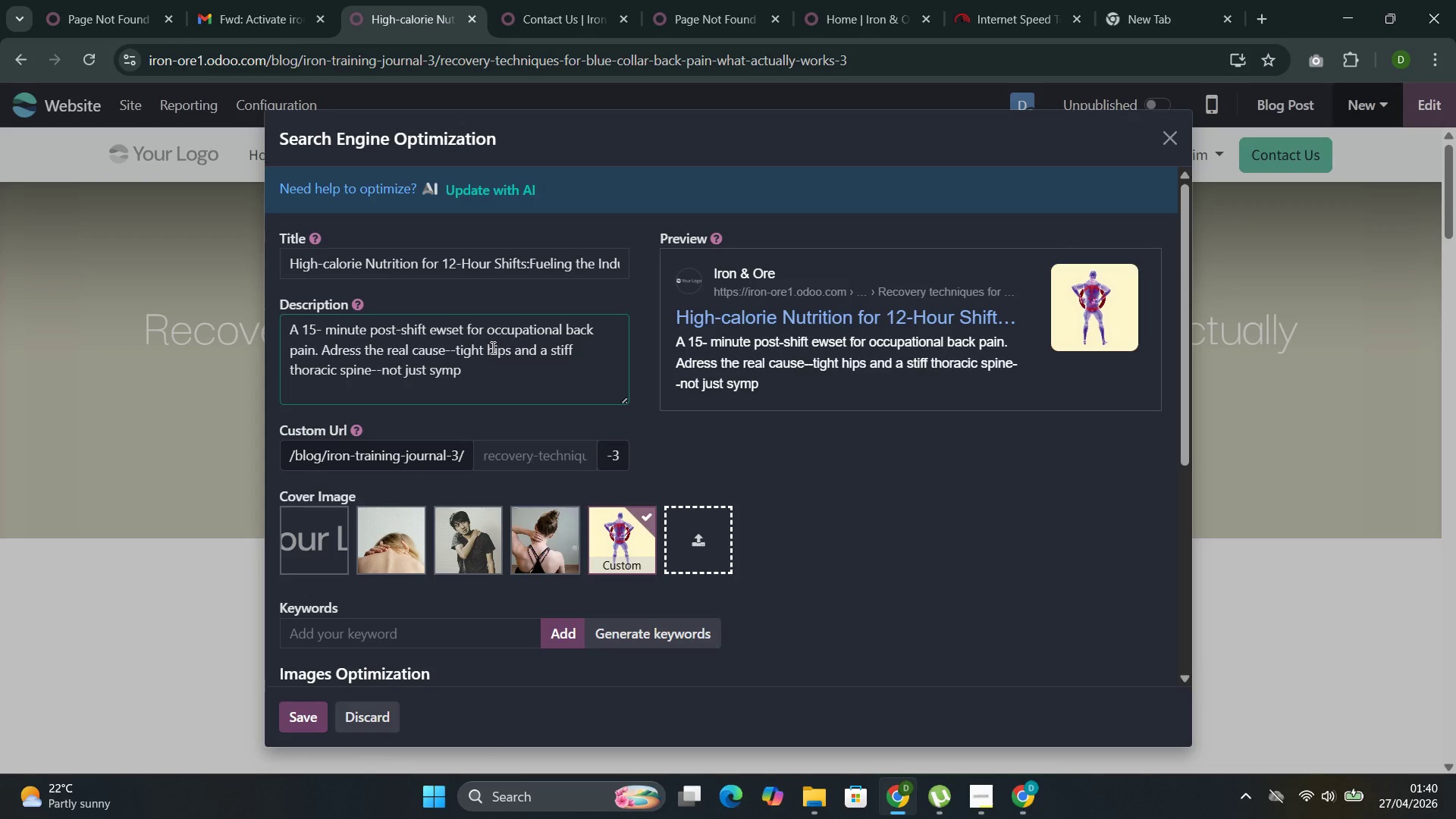 
key(Control+T)
 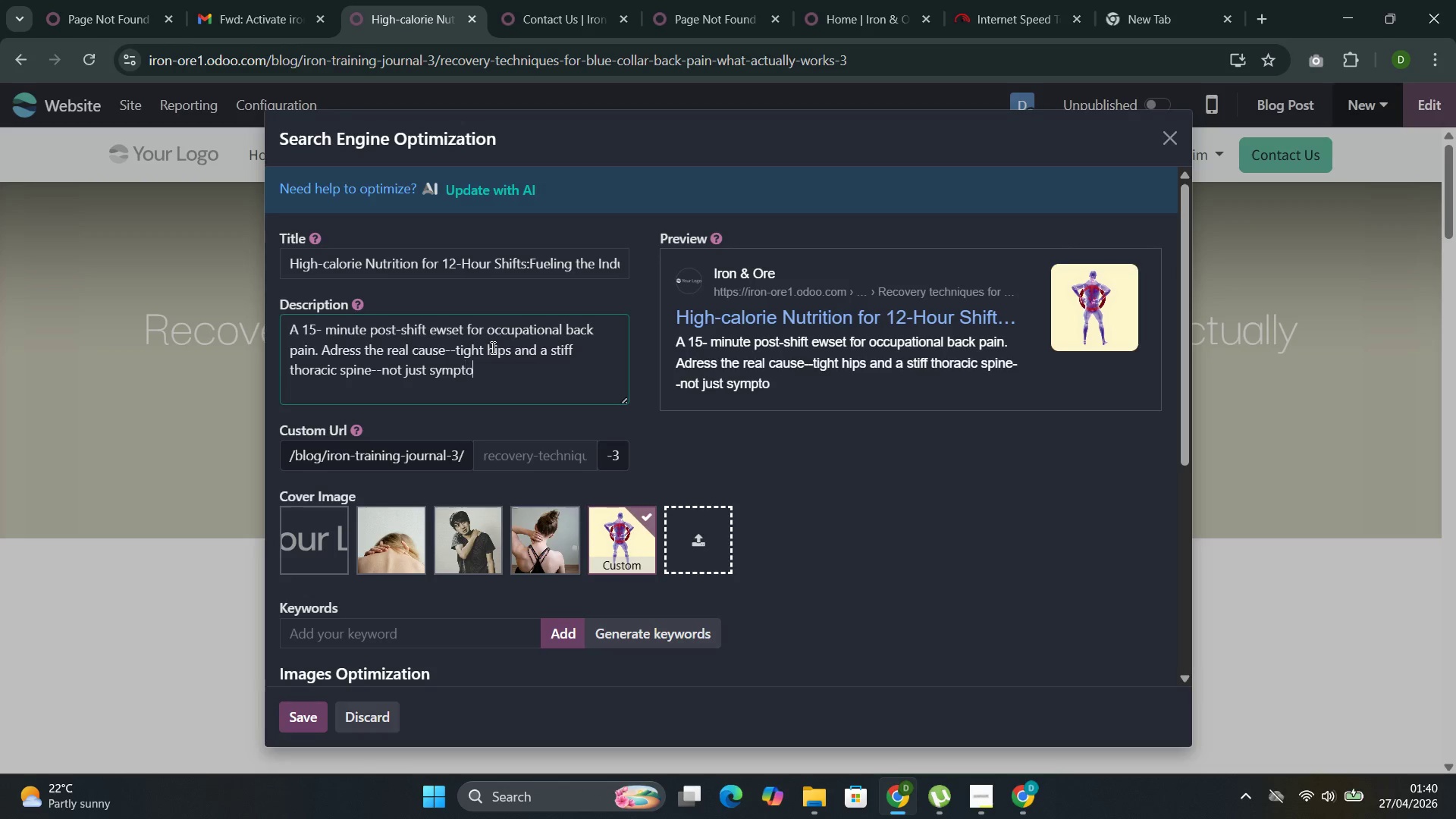 
key(Control+O)
 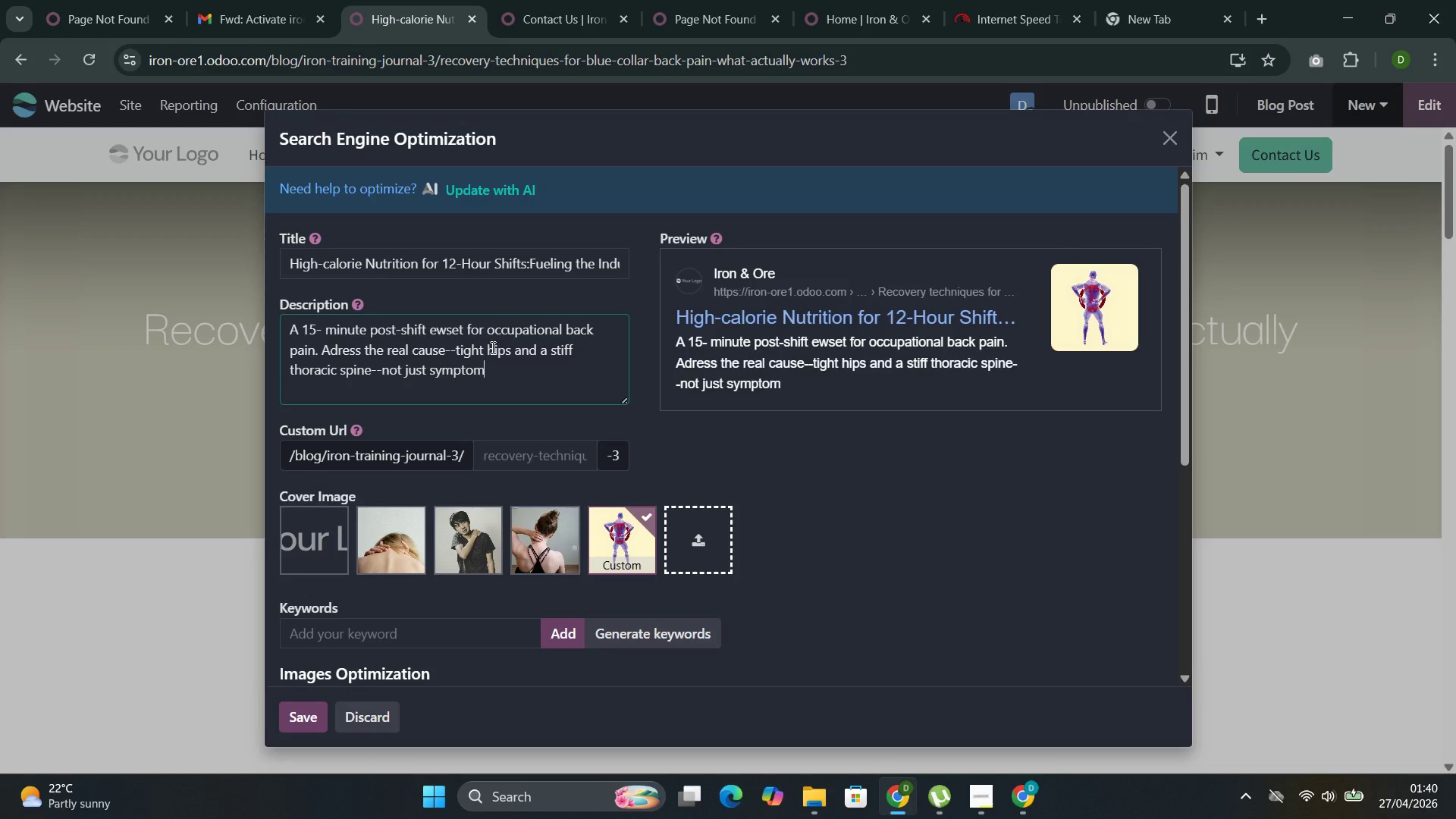 
key(Control+M)
 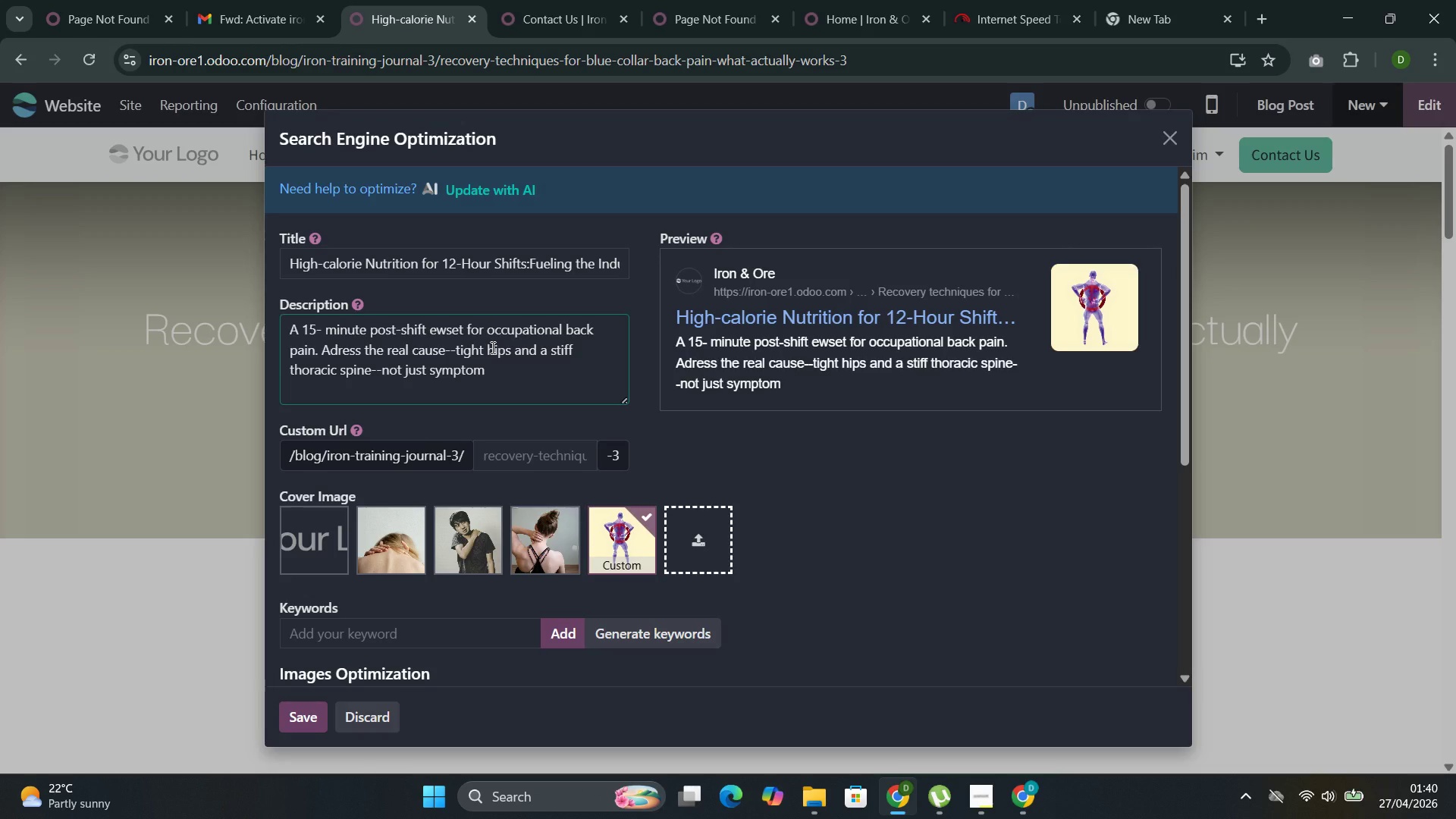 
key(Control+S)
 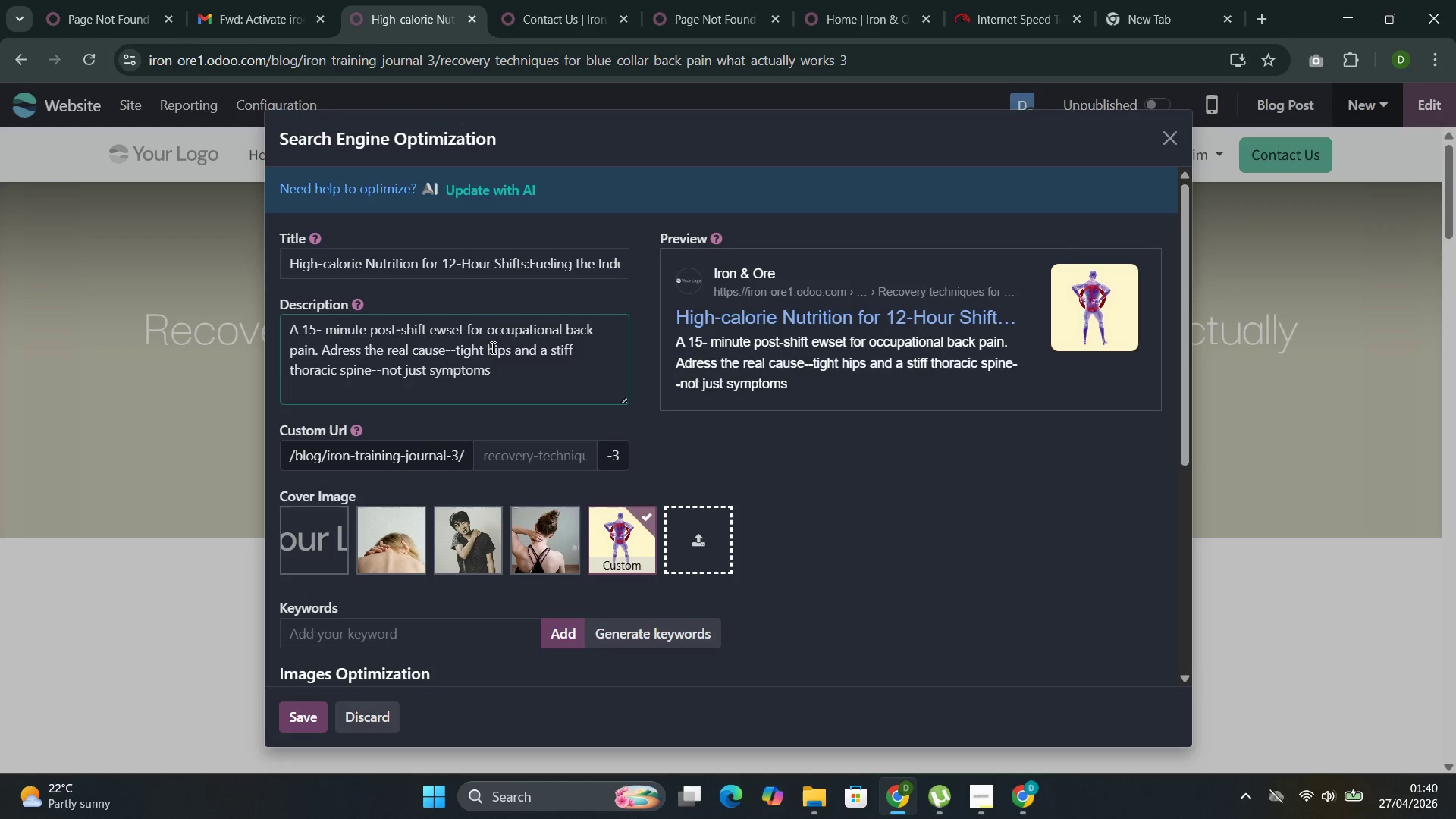 
key(Control+Space)
 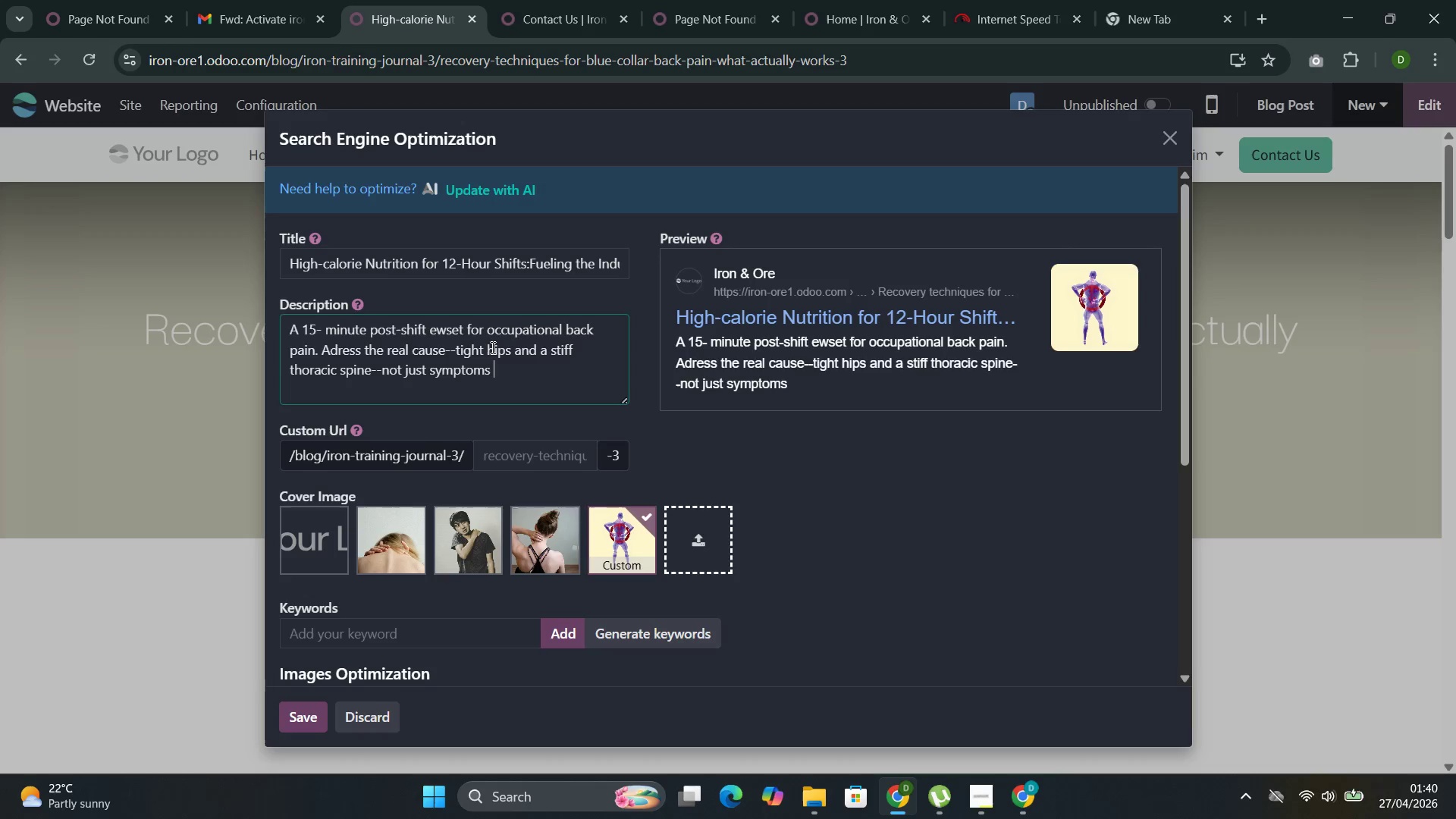 
key(Control+Backspace)
 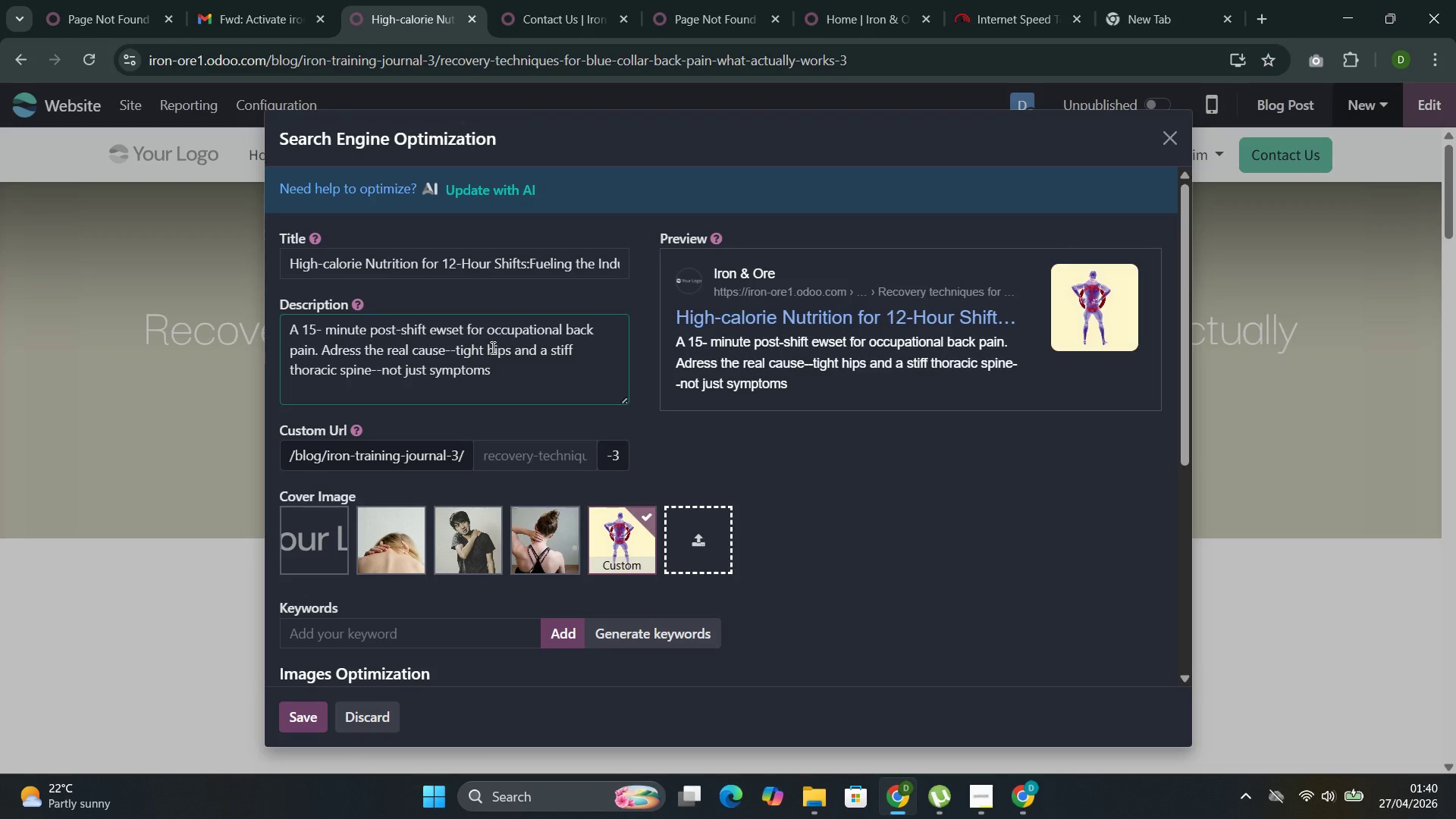 
key(Control+Period)
 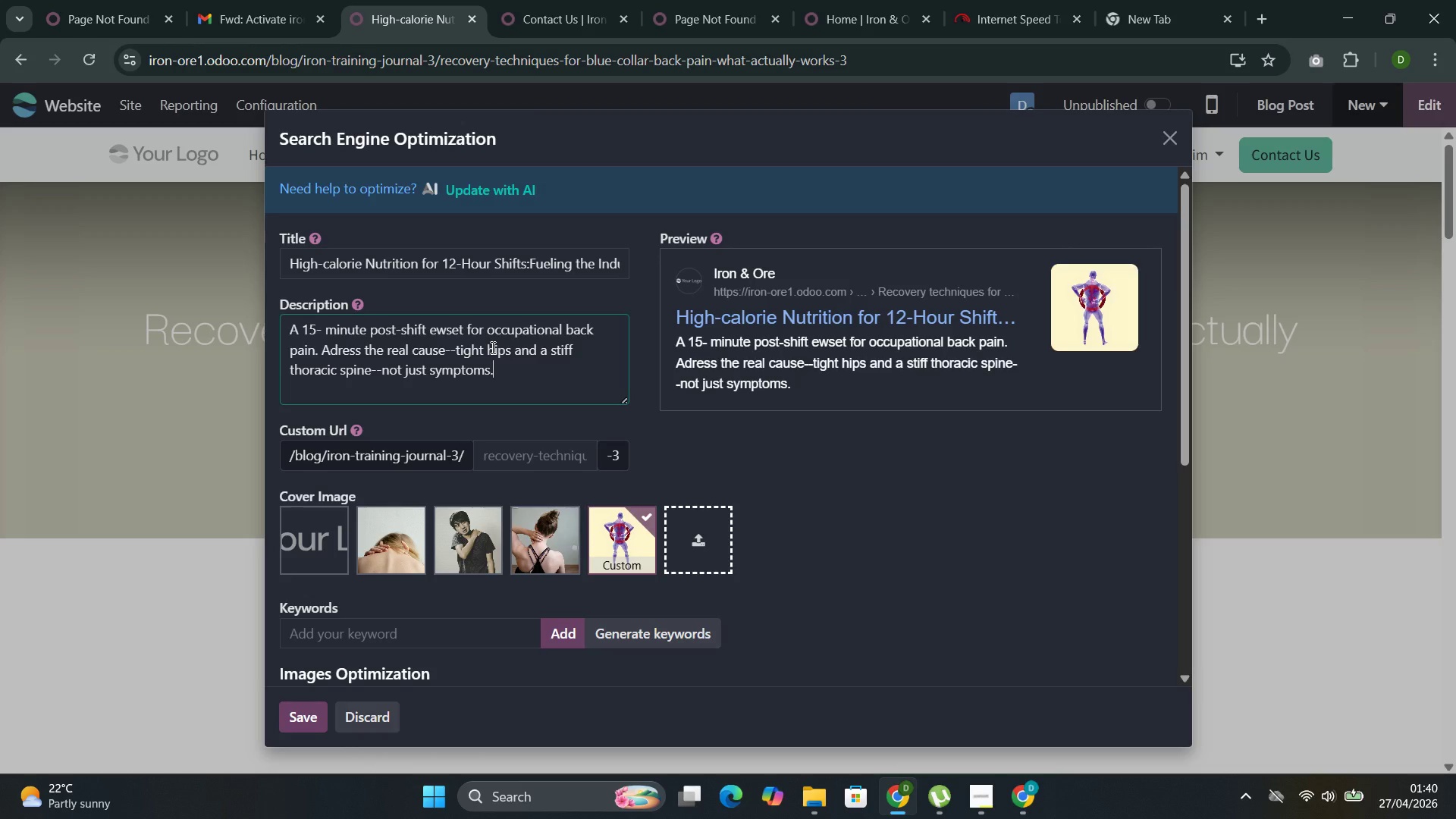 
key(Control+Space)
 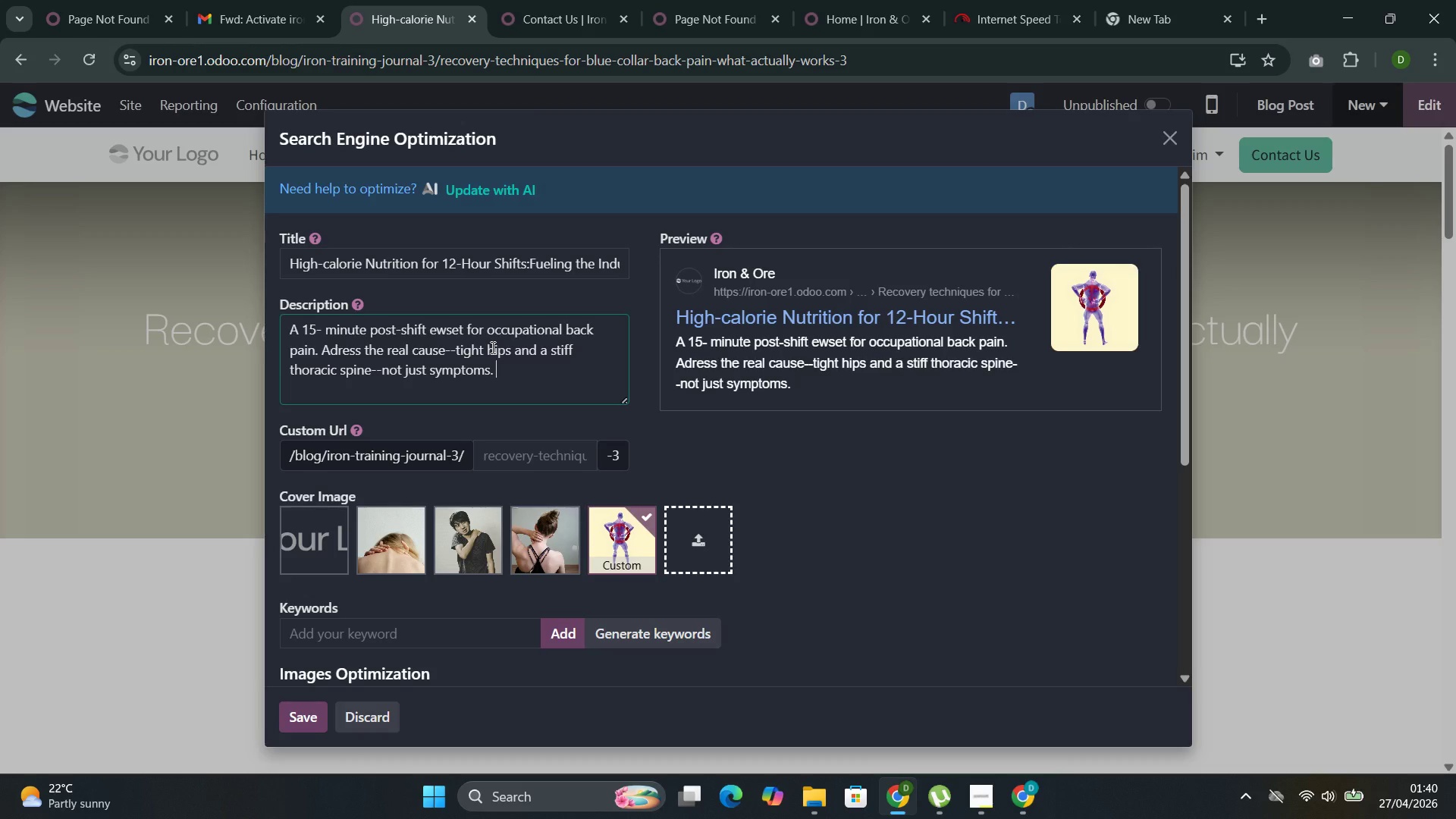 
key(Control+Shift+E)
 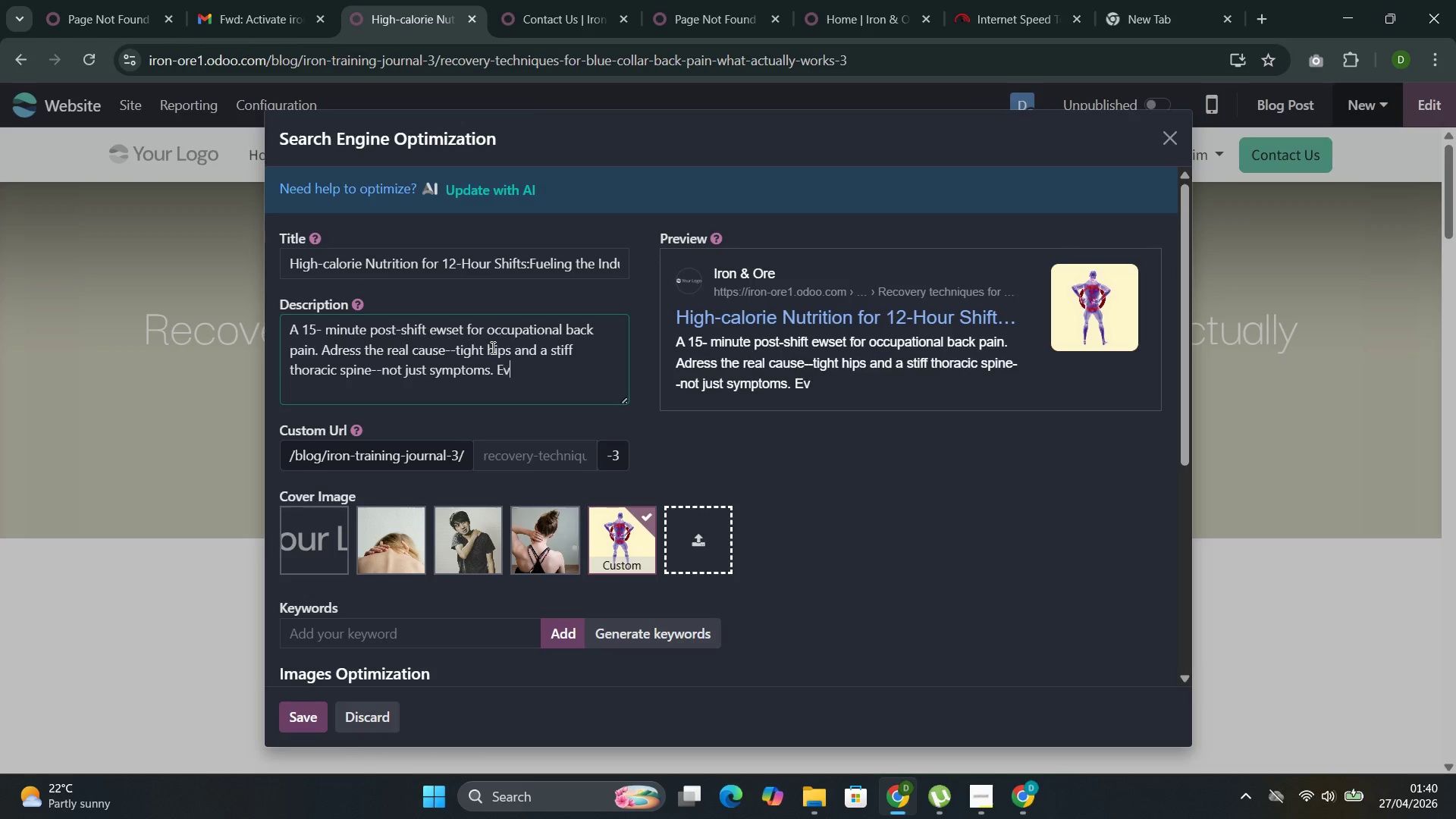 
key(Control+V)
 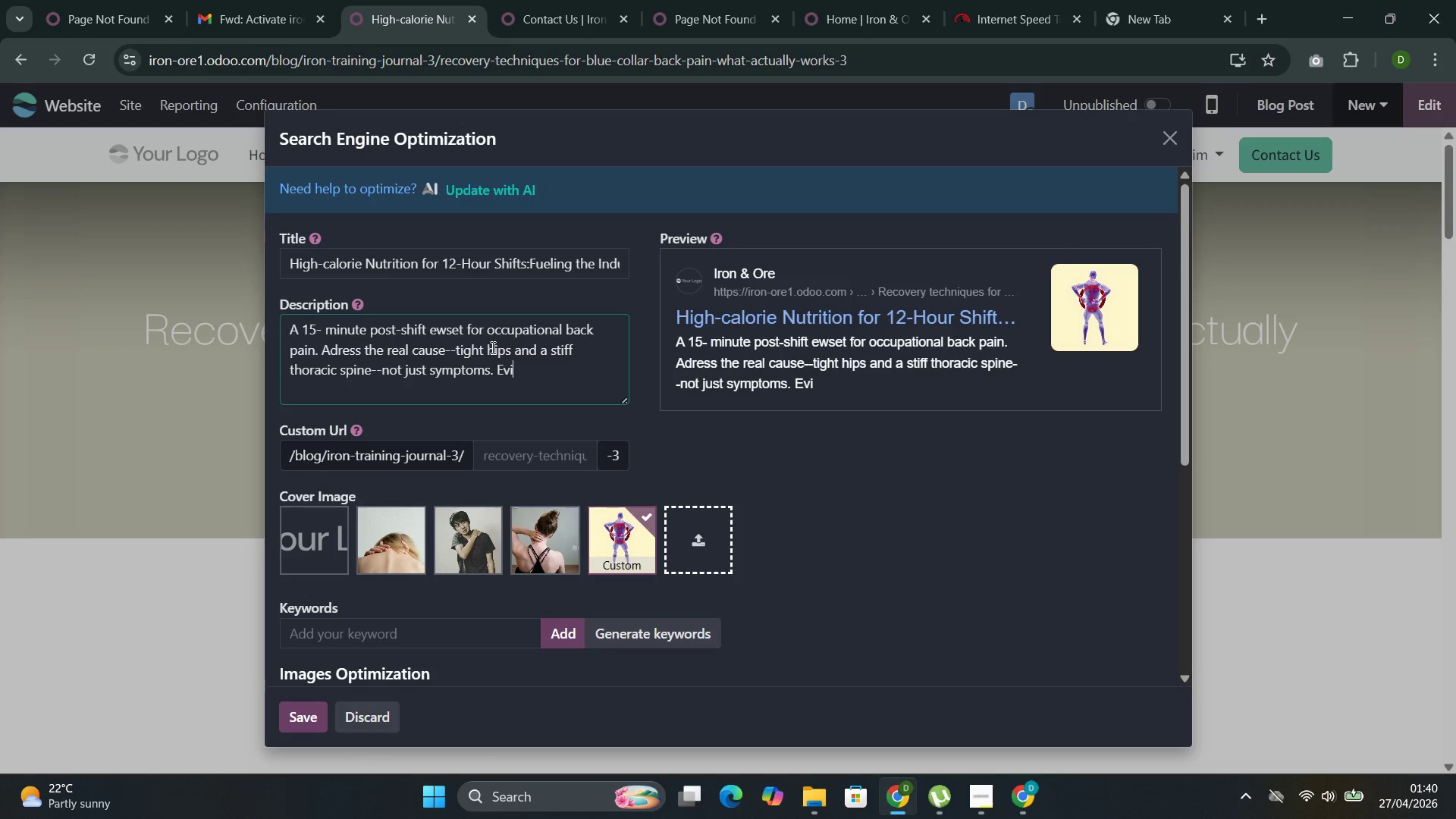 
key(Control+I)
 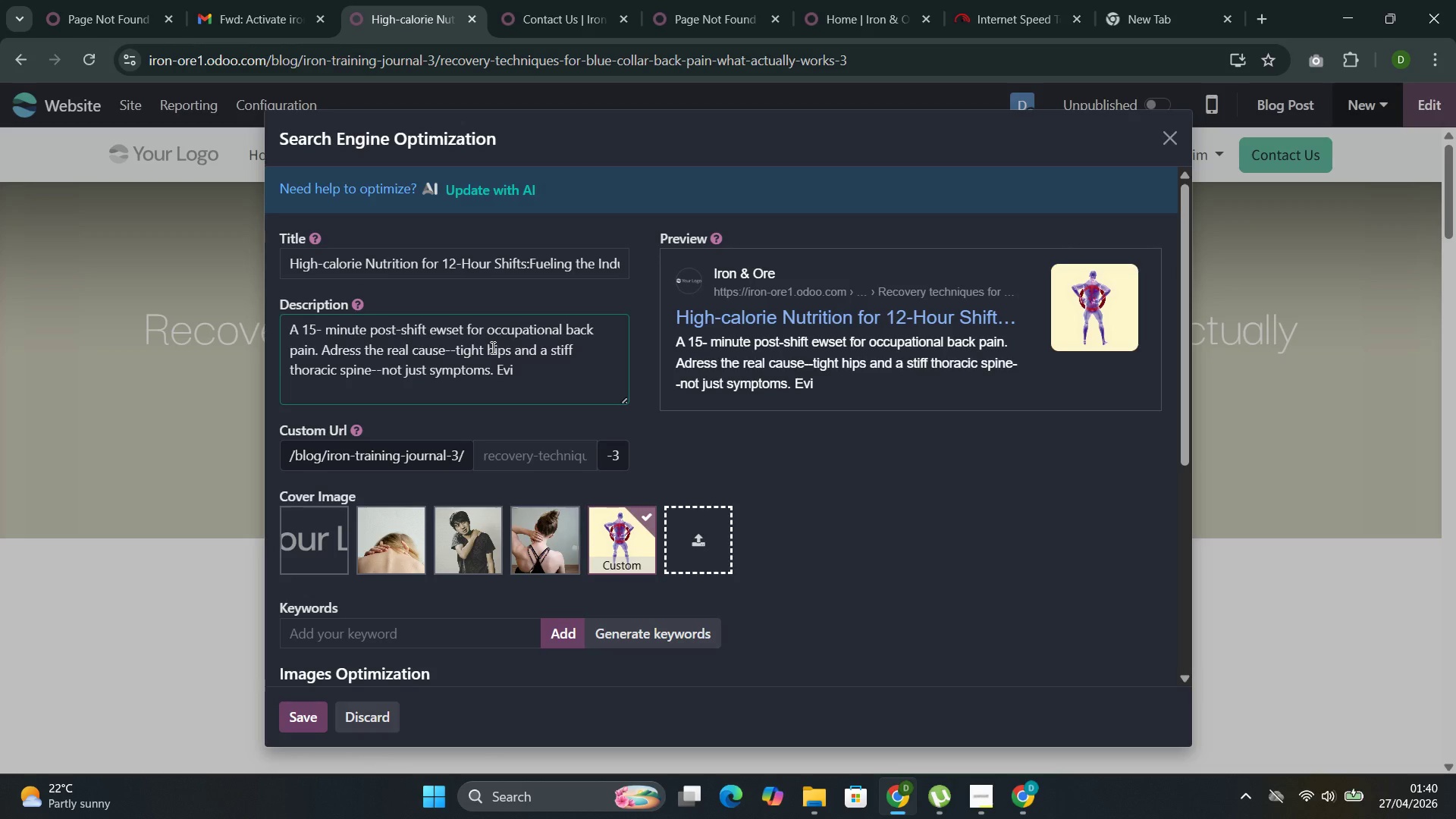 
key(Control+D)
 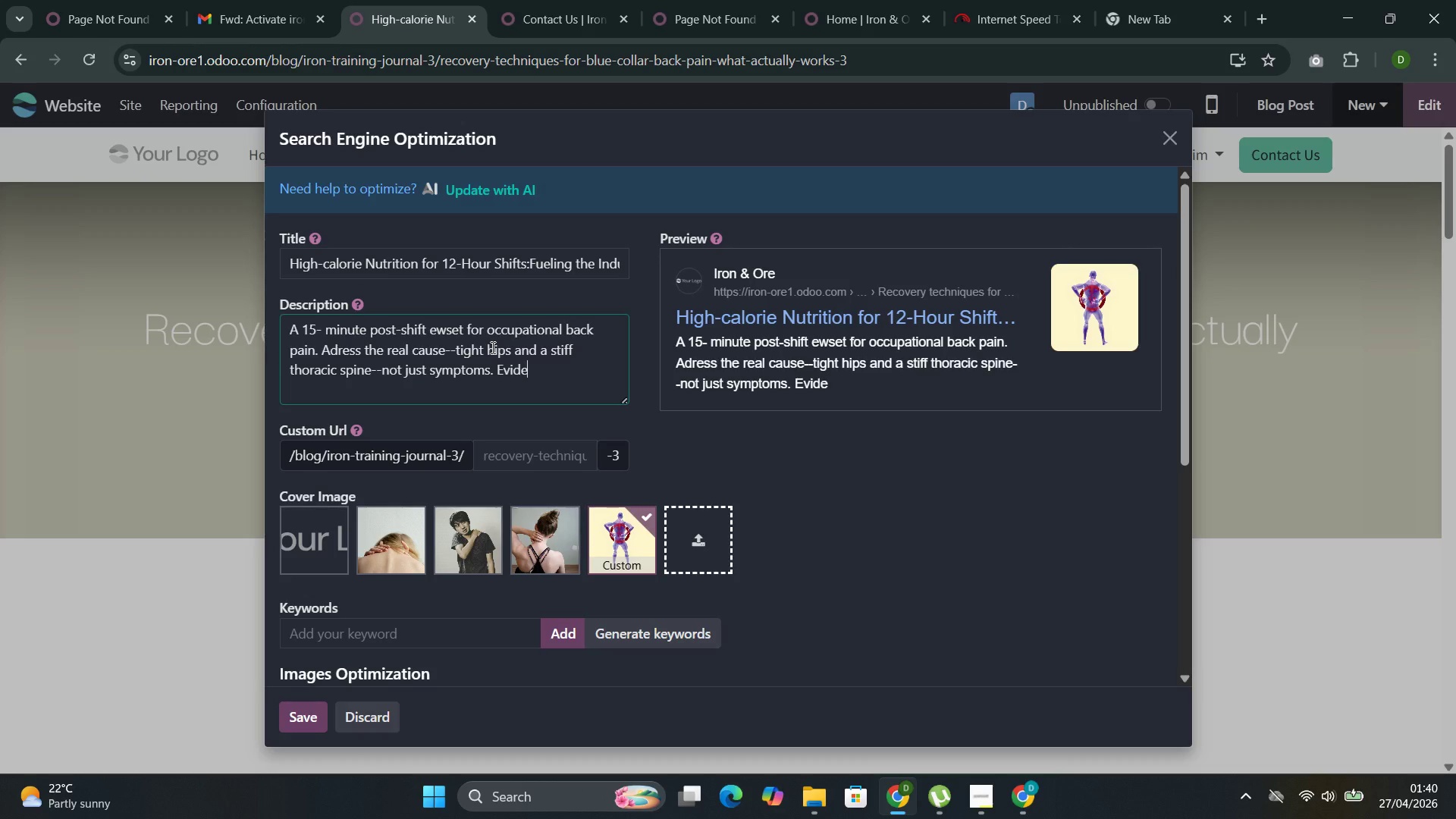 
key(Control+E)
 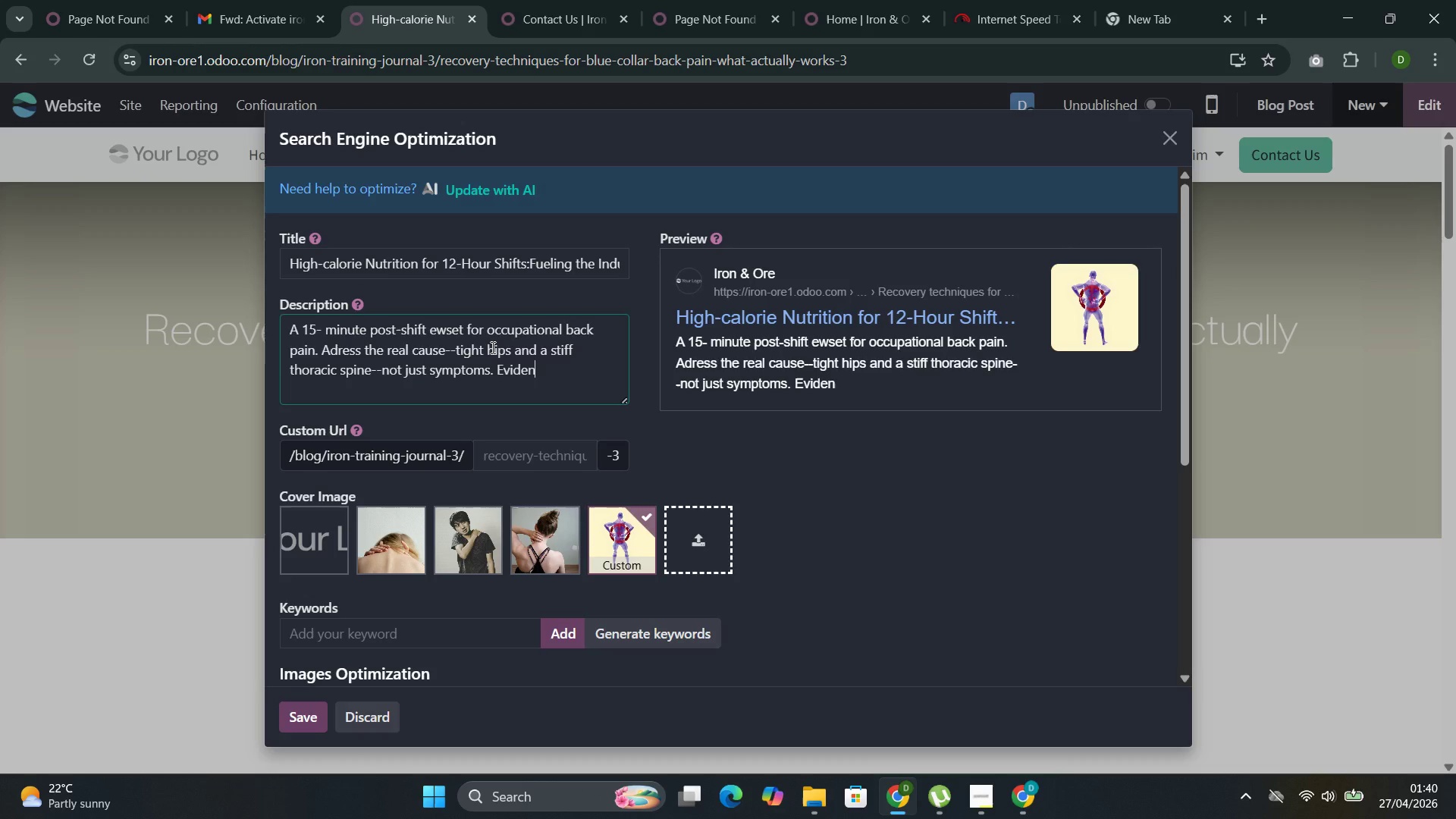 
key(Control+N)
 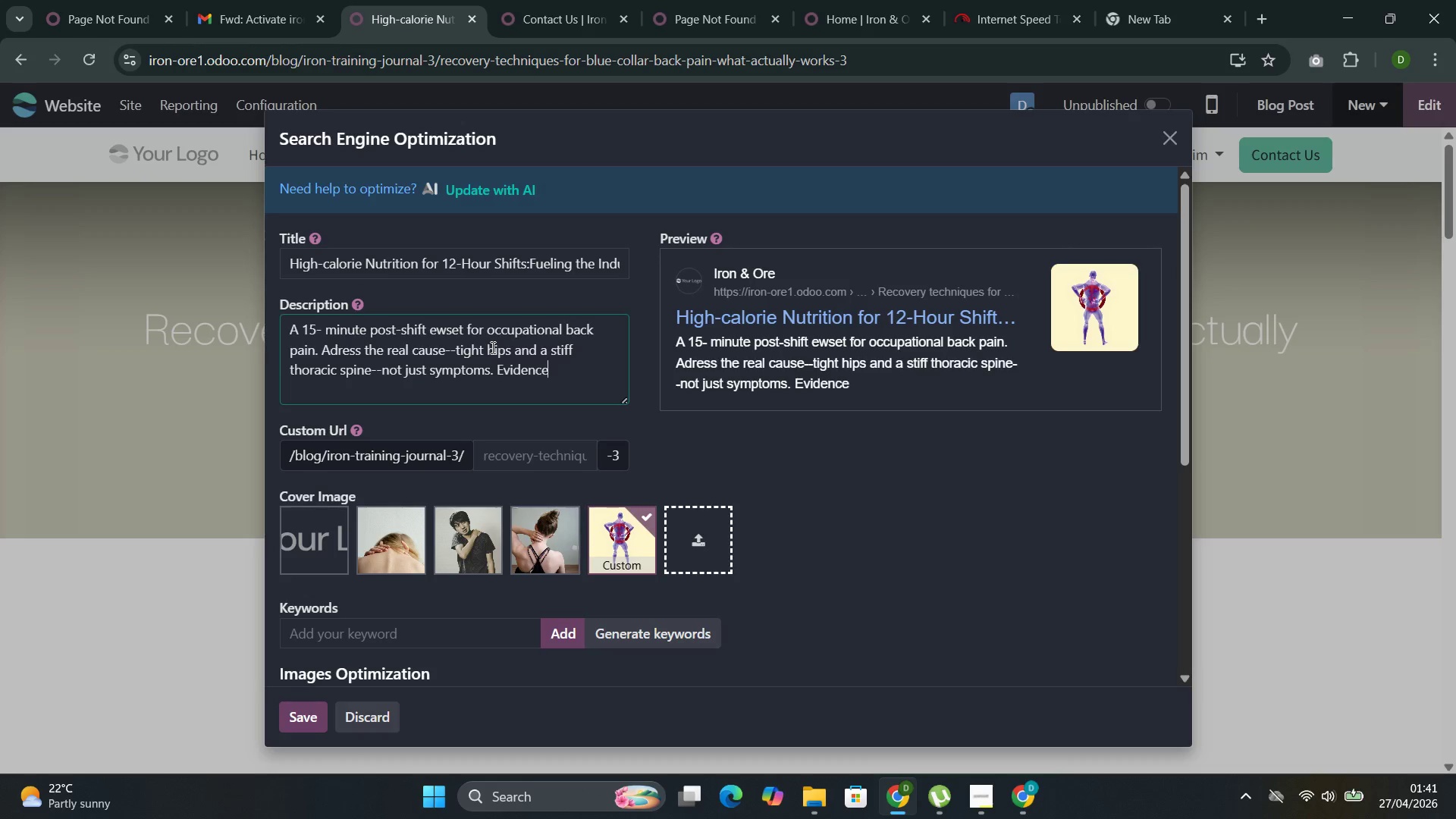 
key(Control+C)
 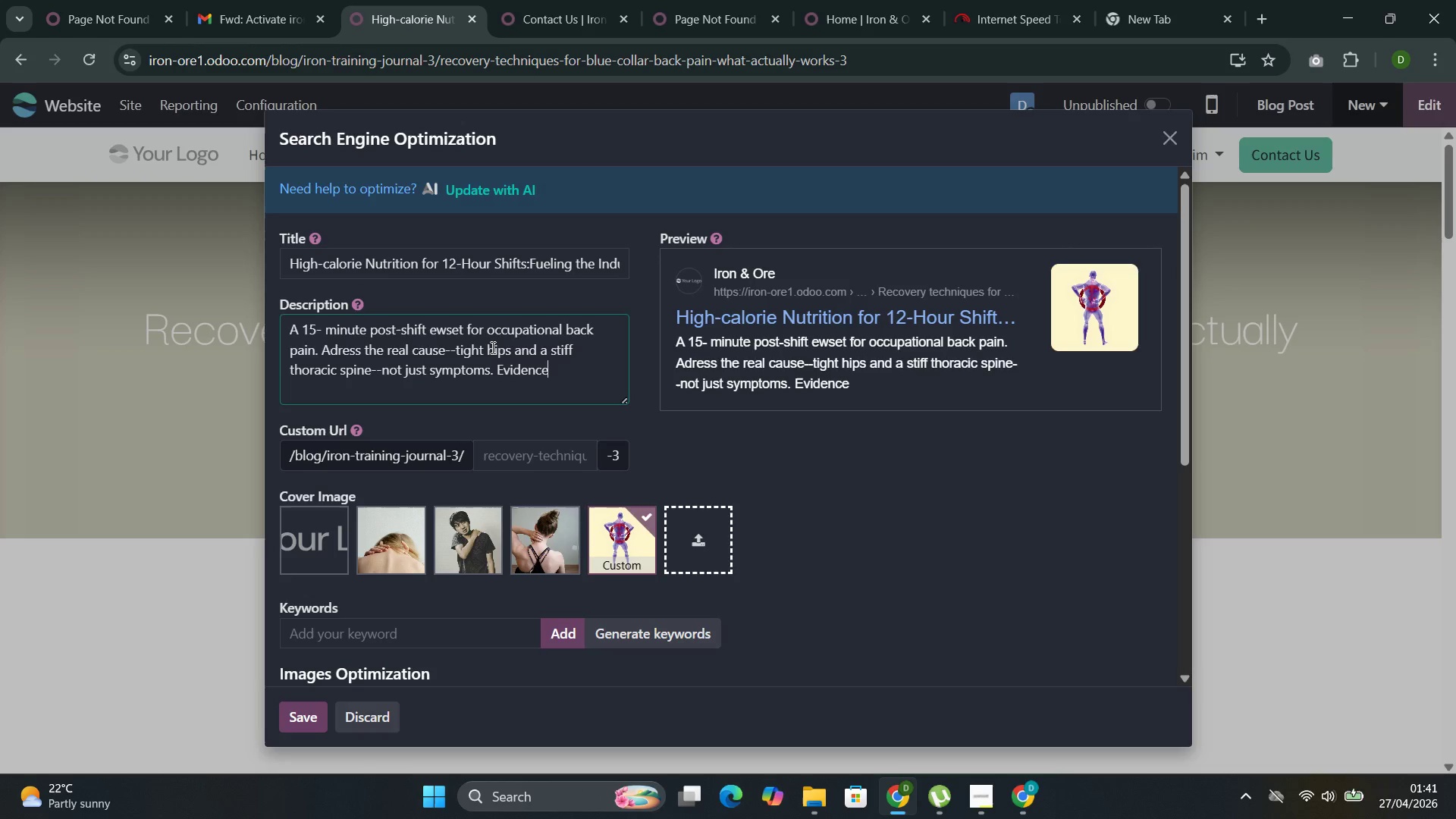 
key(Control+E)
 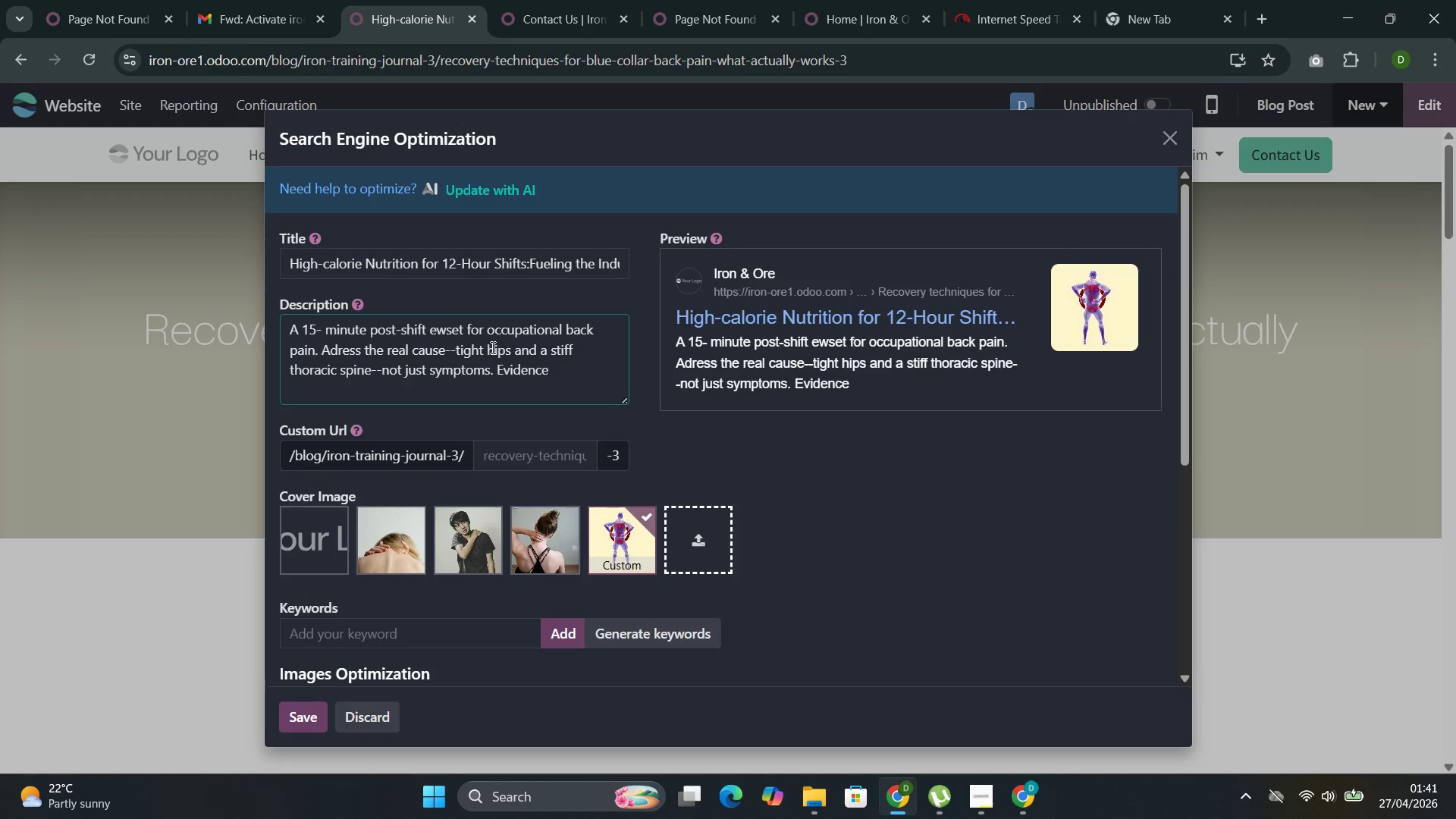 
key(Control+Space)
 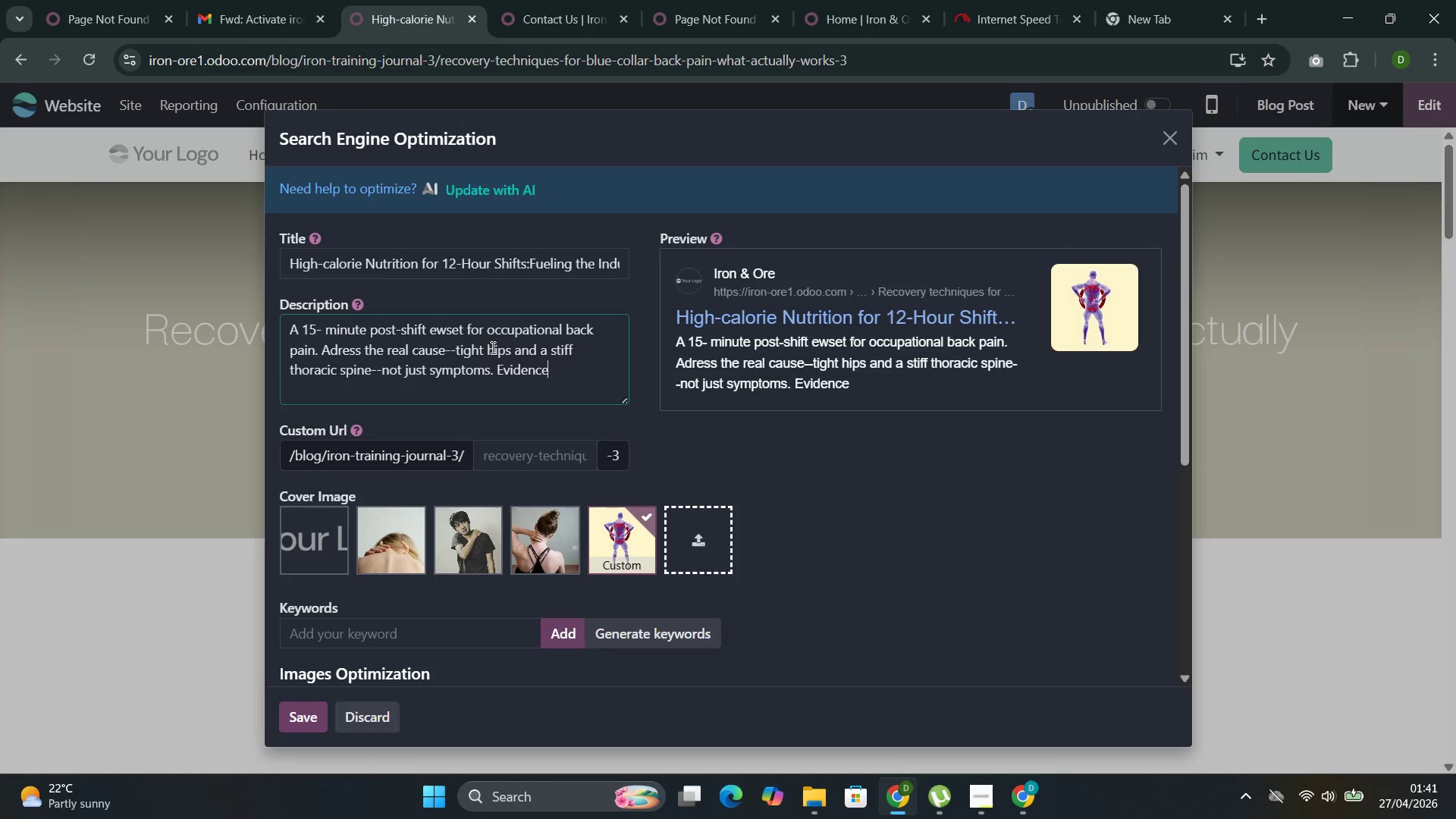 
key(Control+Backspace)
 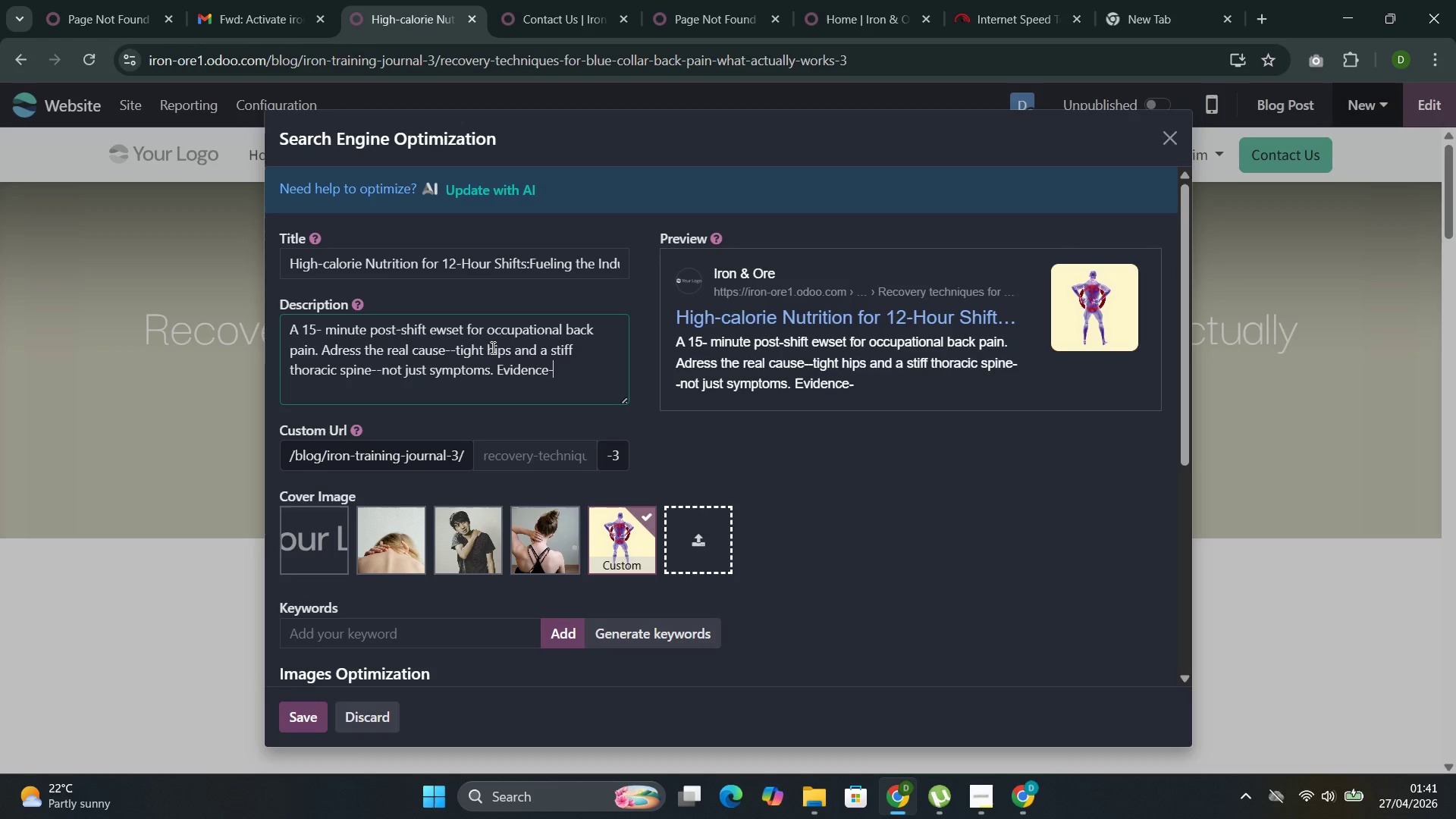 
key(Control+Minus)
 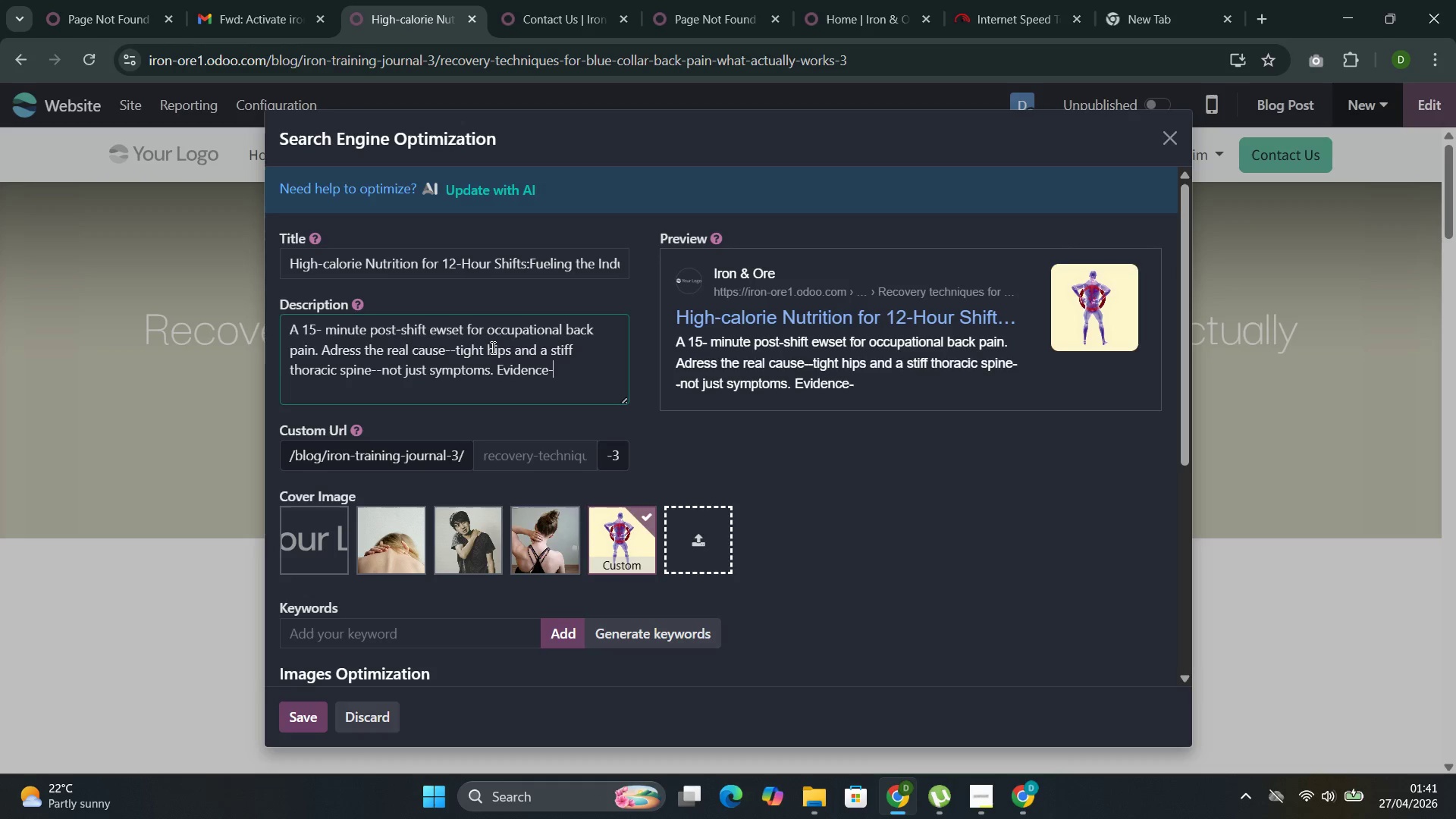 
key(Control+B)
 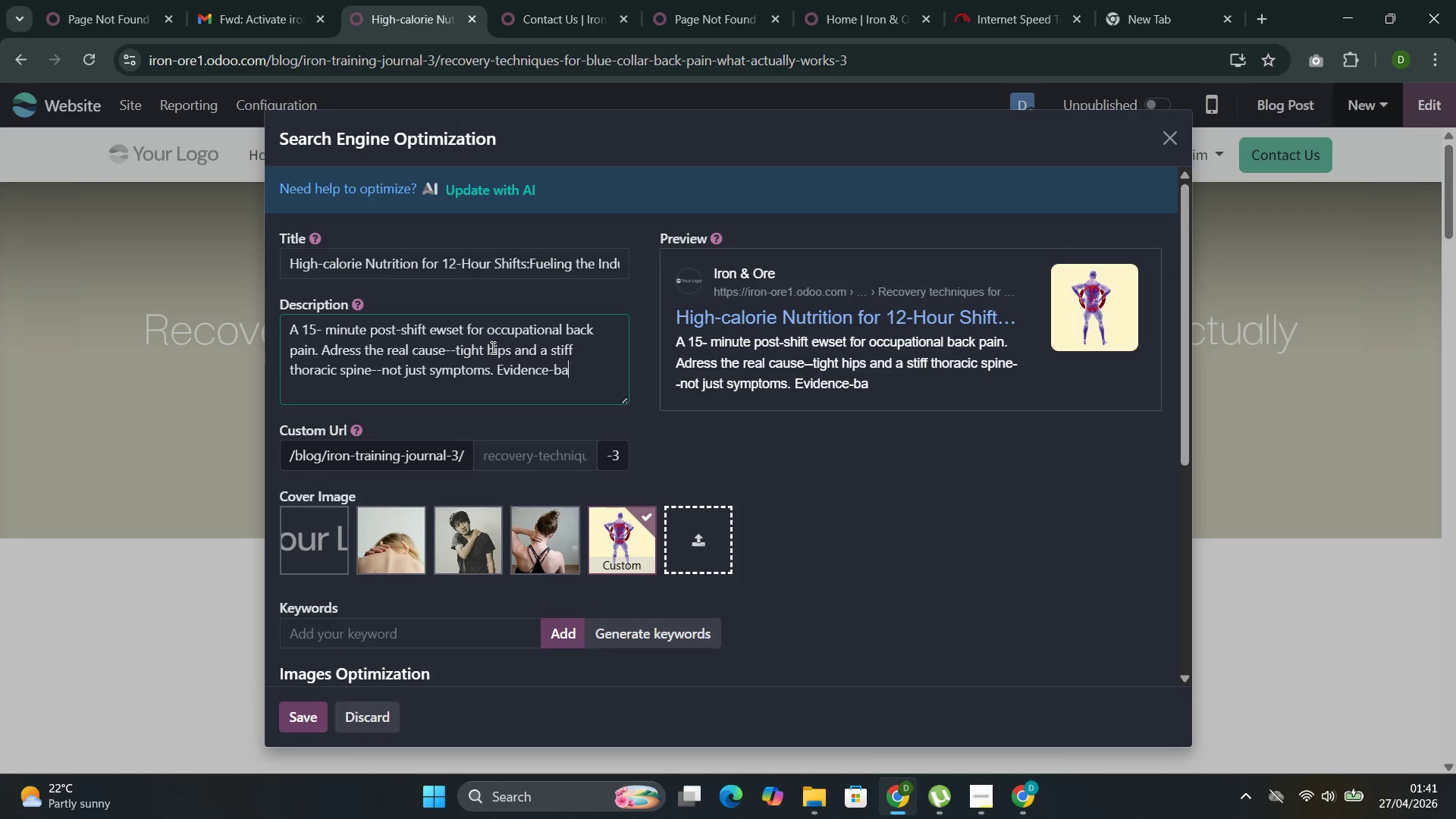 
key(Control+A)
 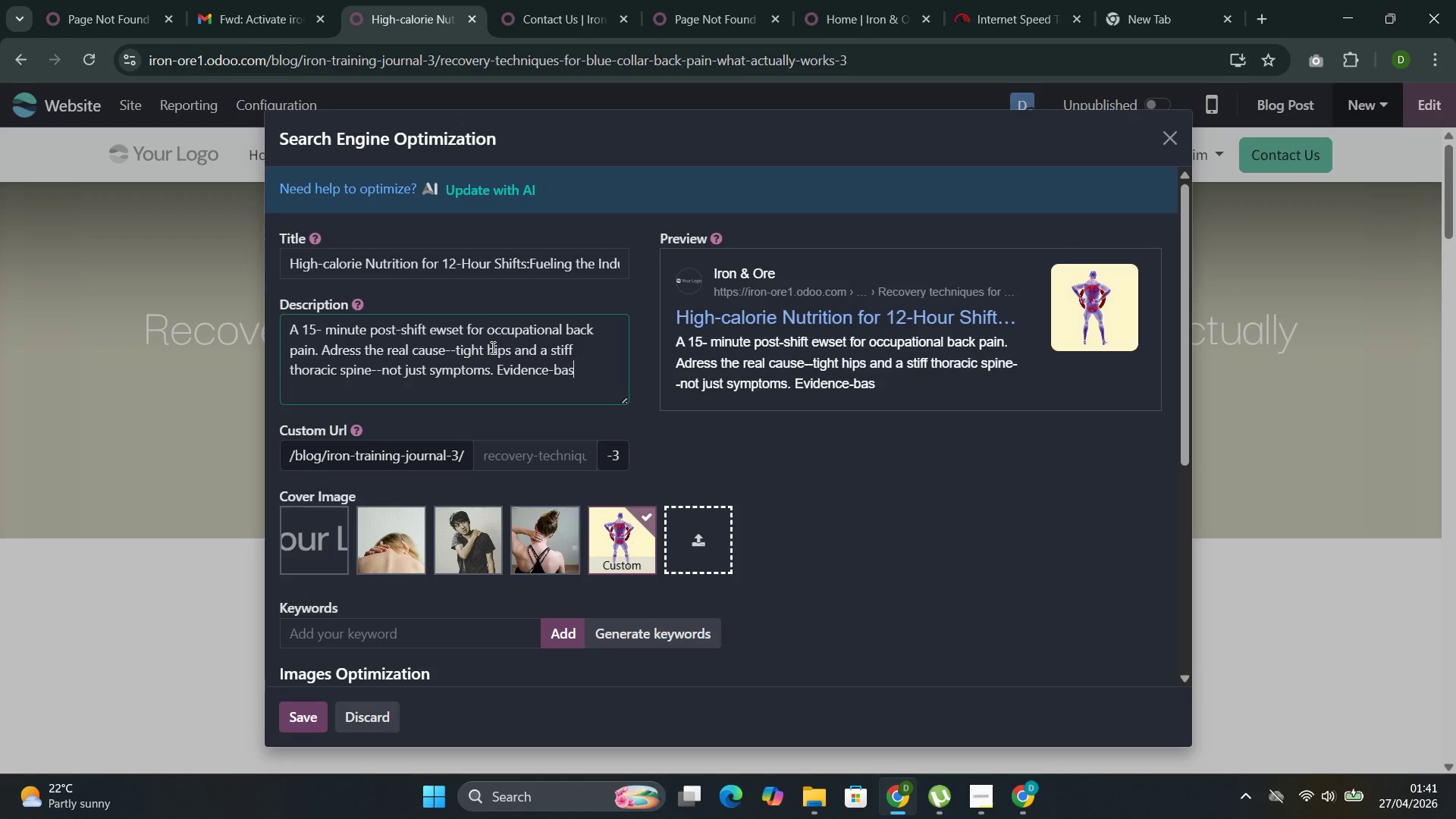 
key(Control+S)
 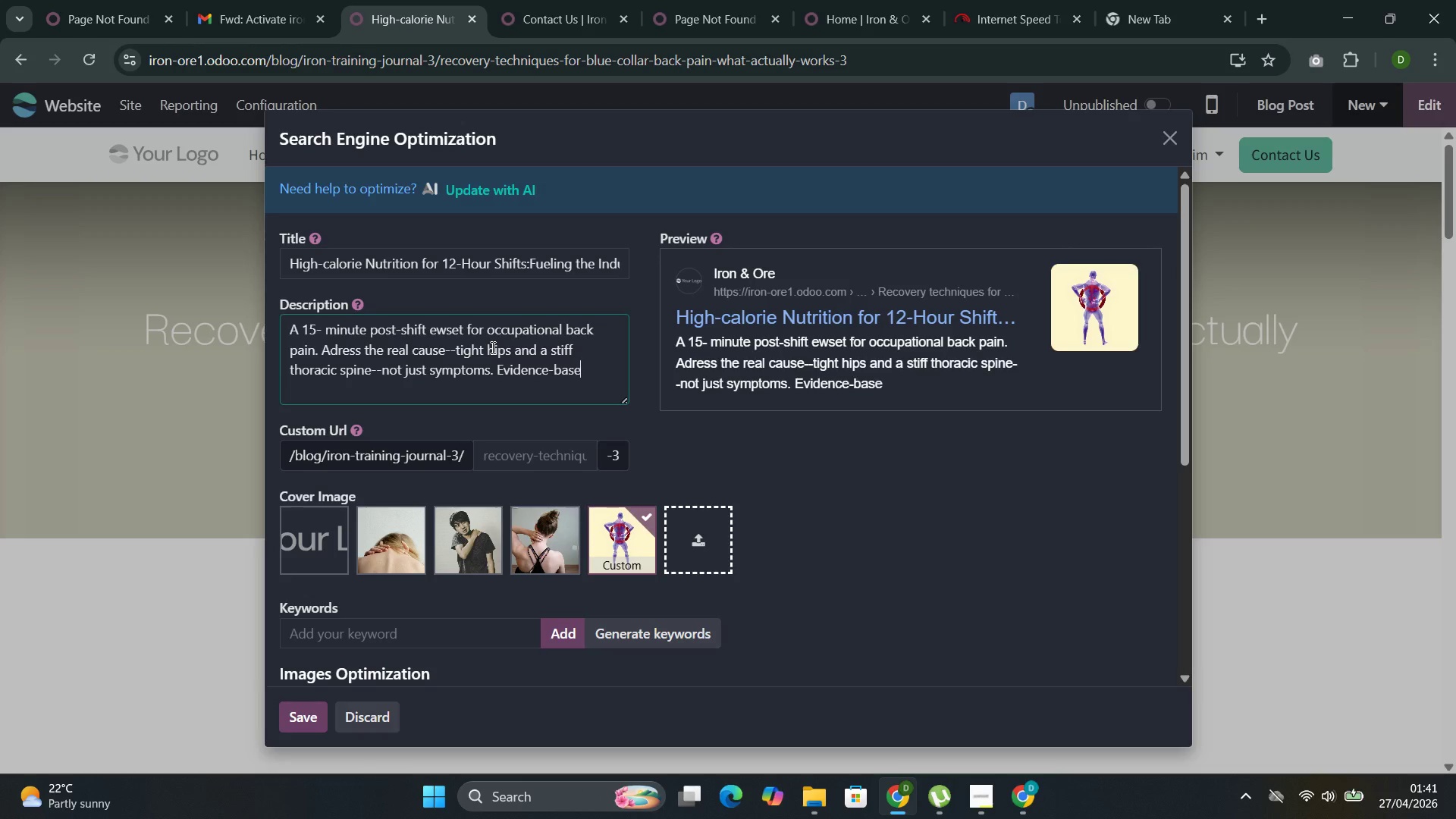 
key(Control+E)
 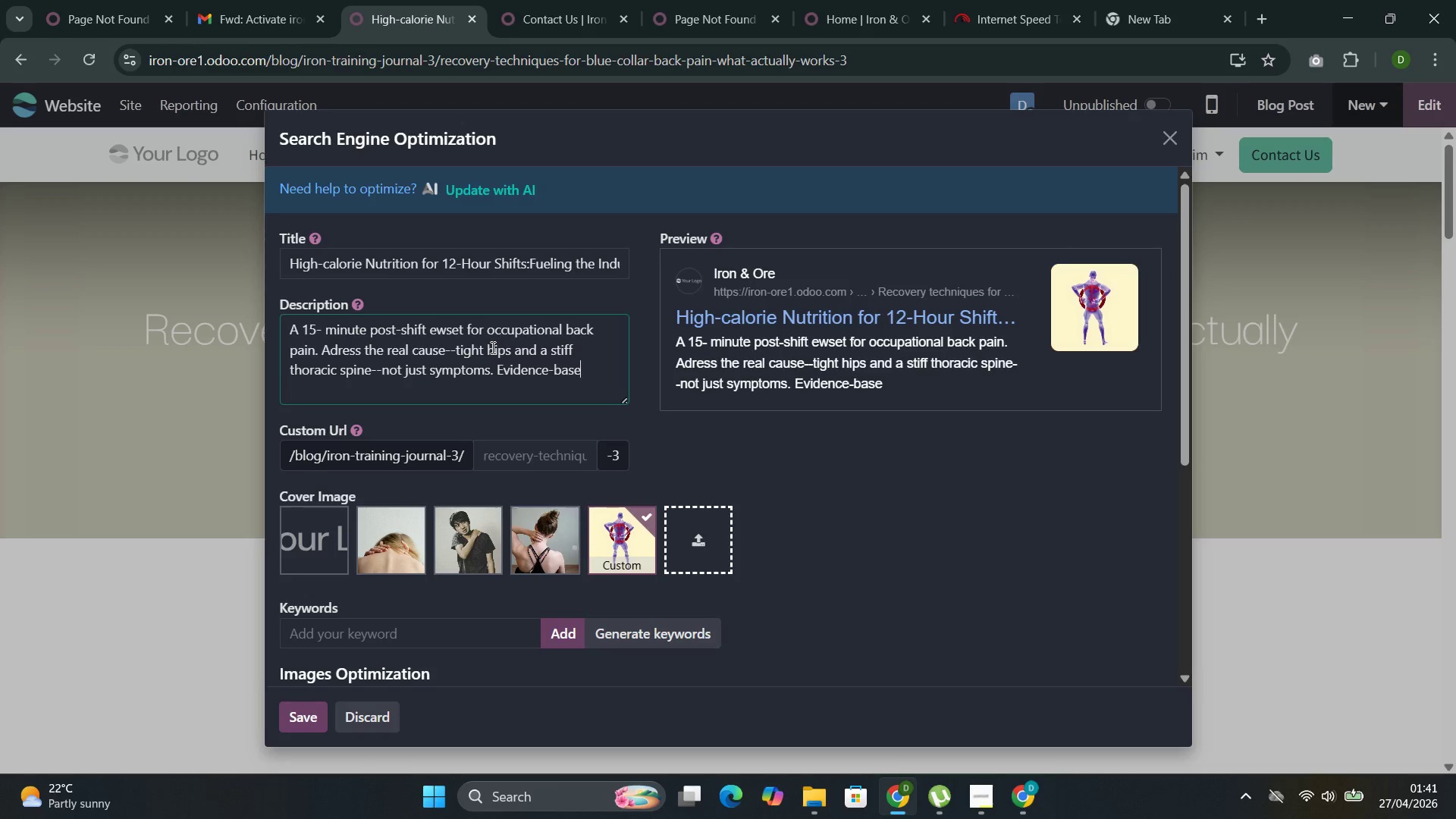 
key(Control+D)
 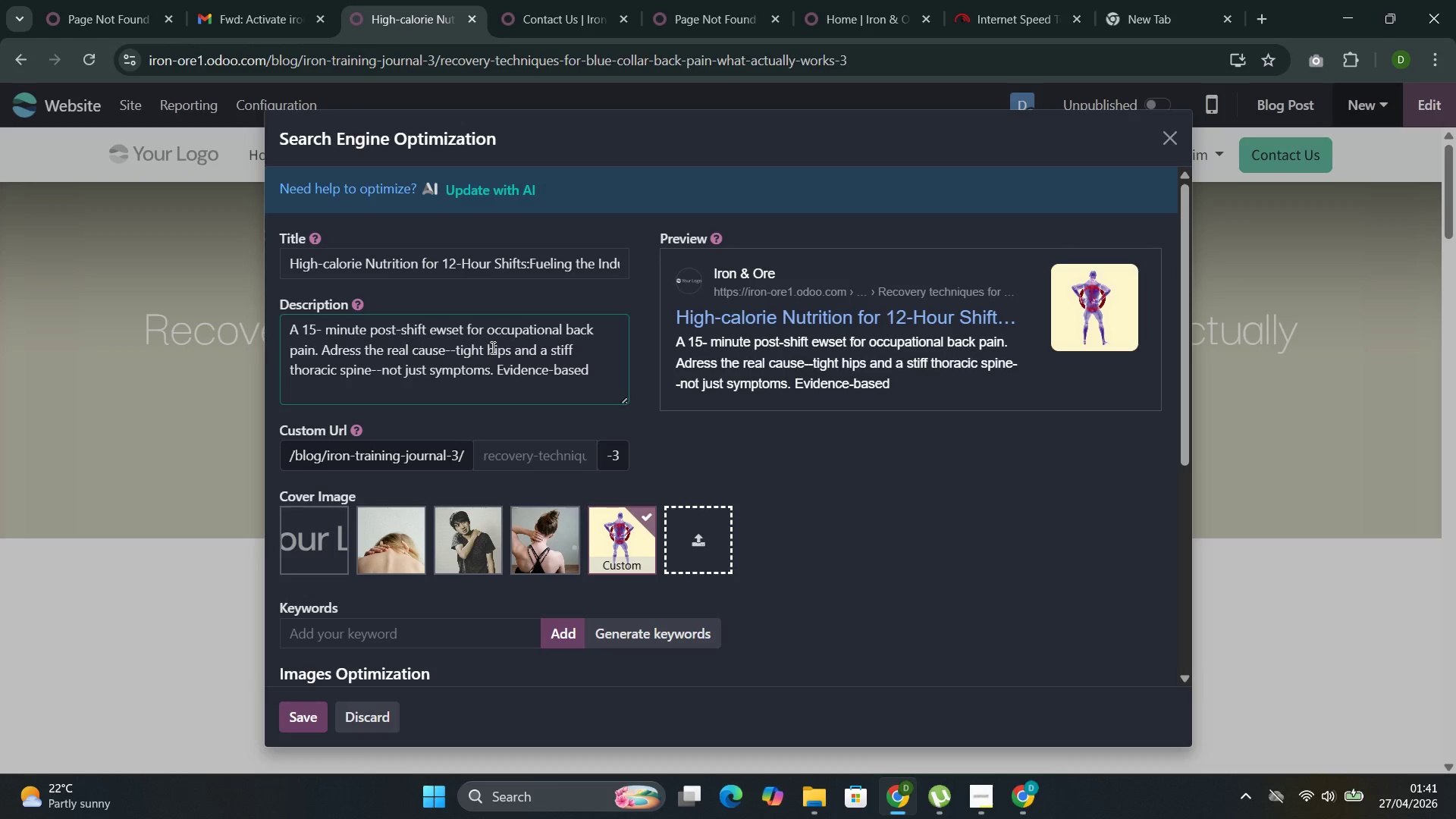 
key(Control+Space)
 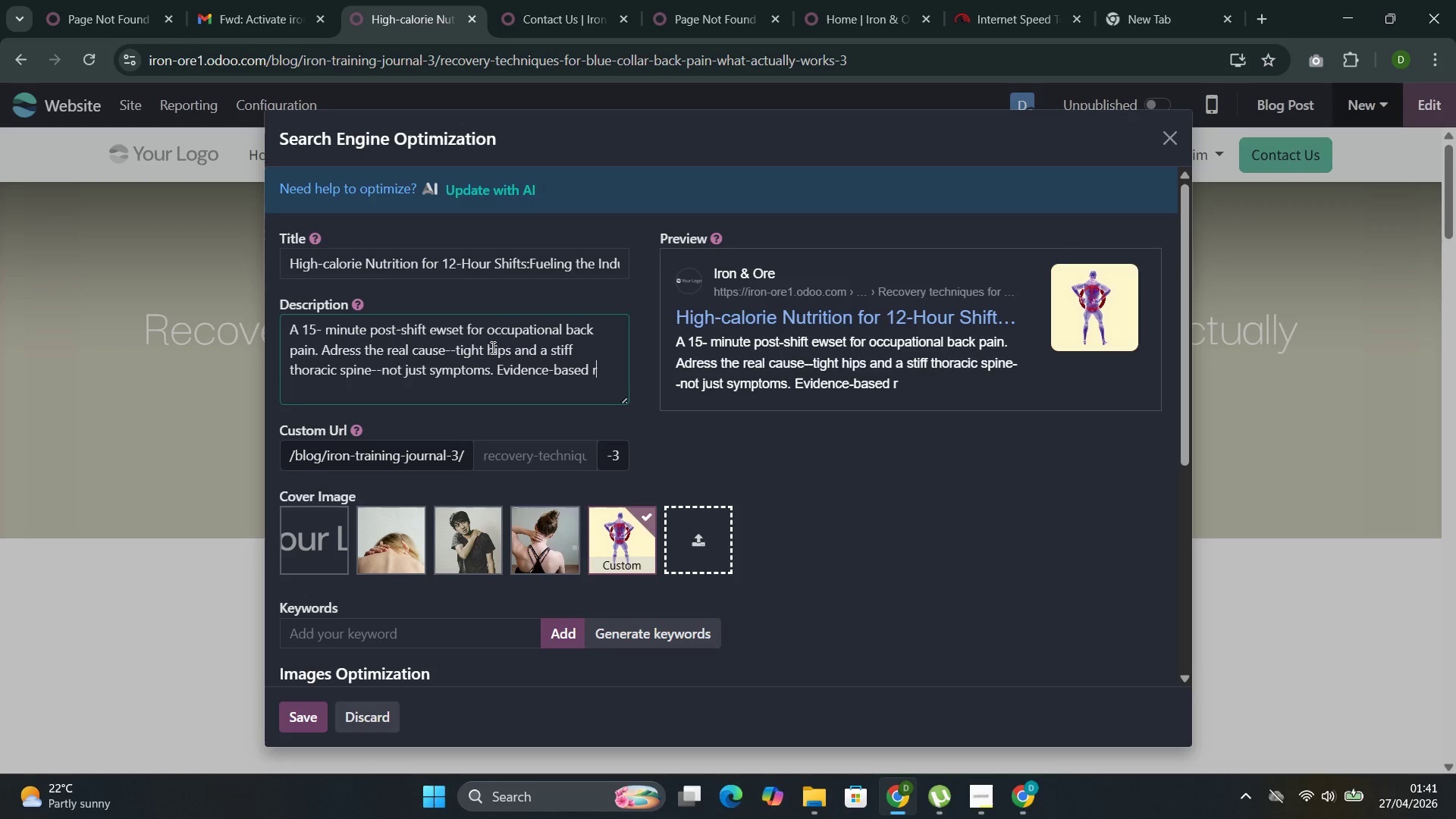 
key(Control+R)
 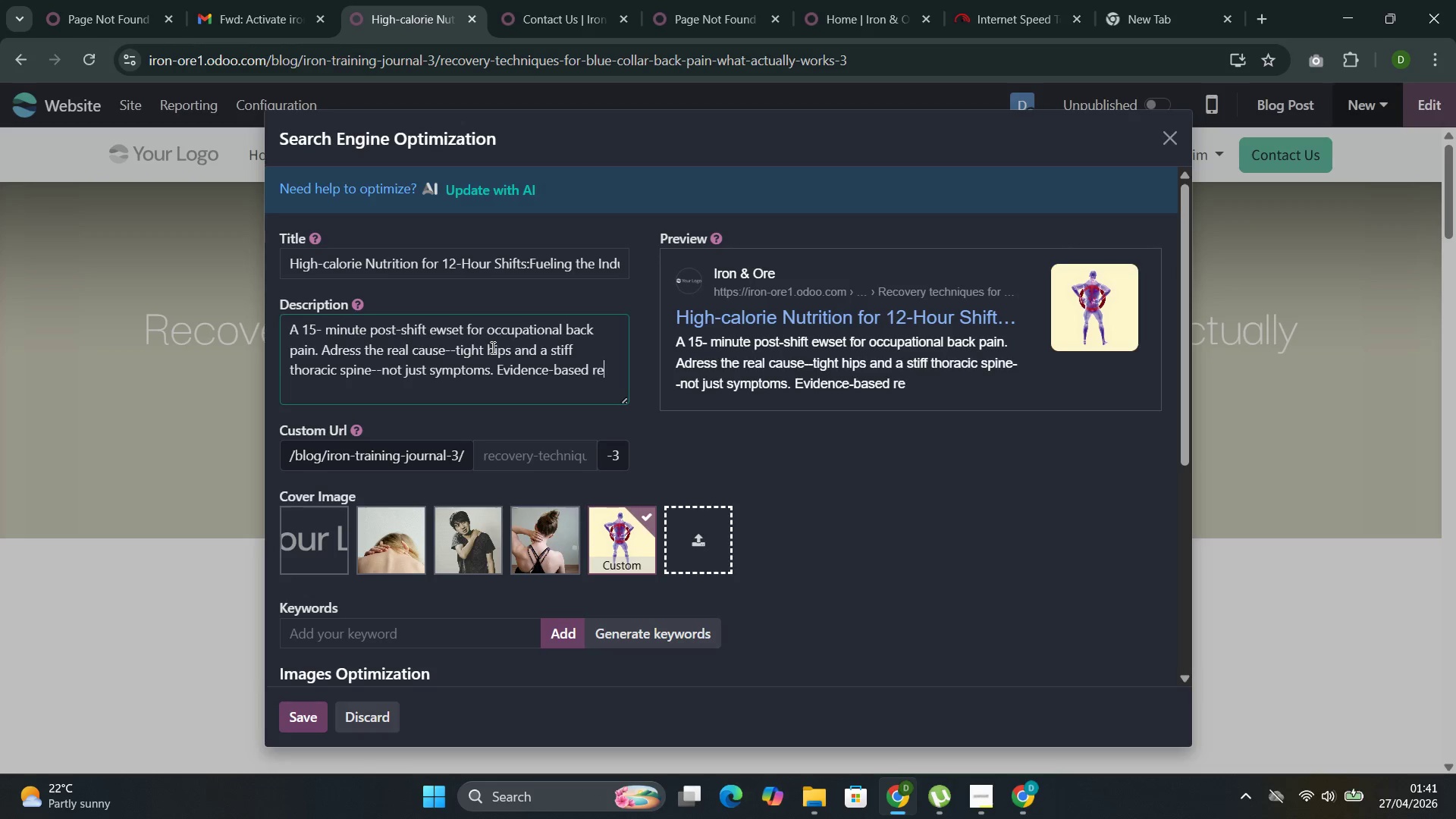 
key(Control+E)
 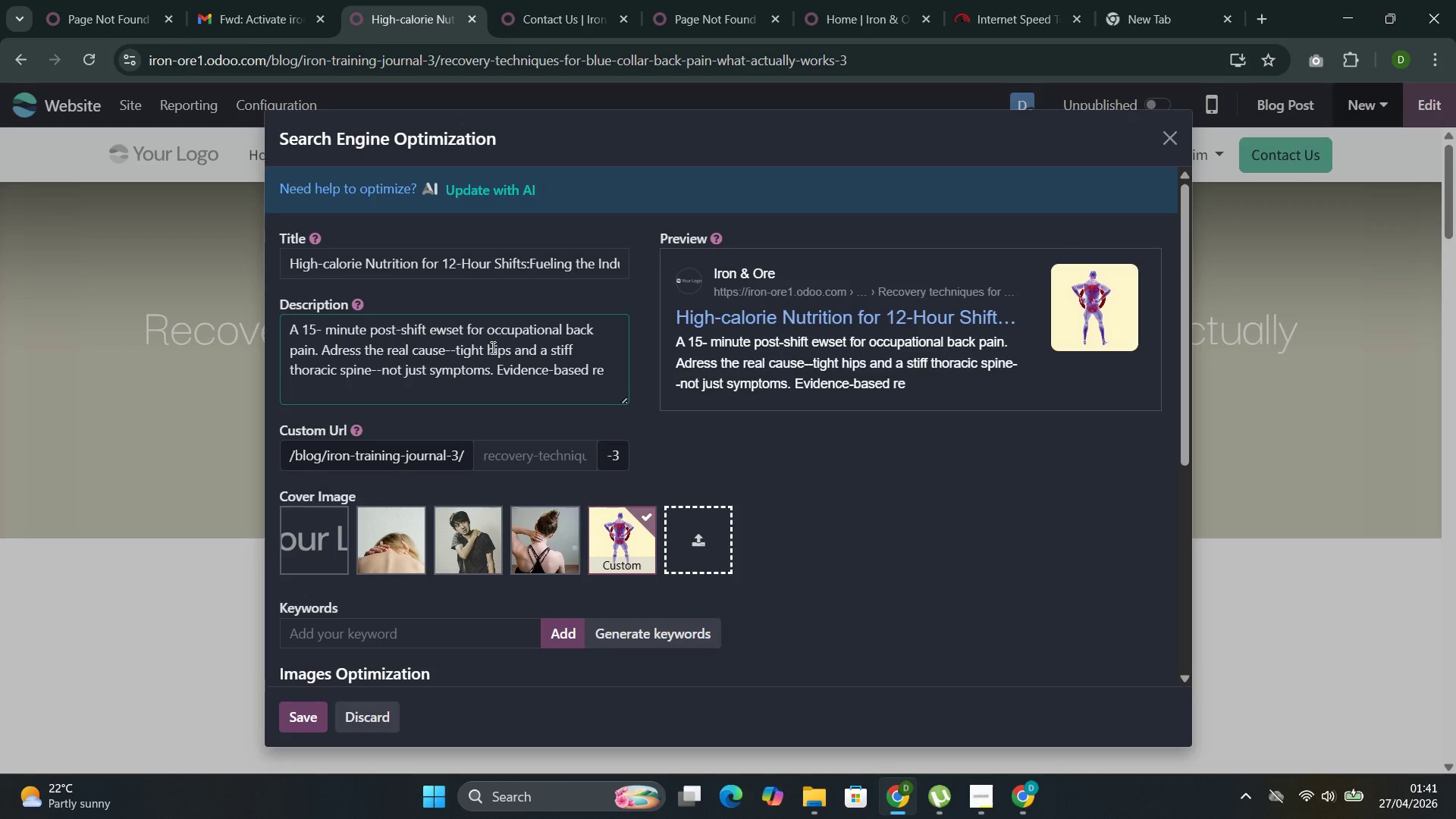 
key(Control+C)
 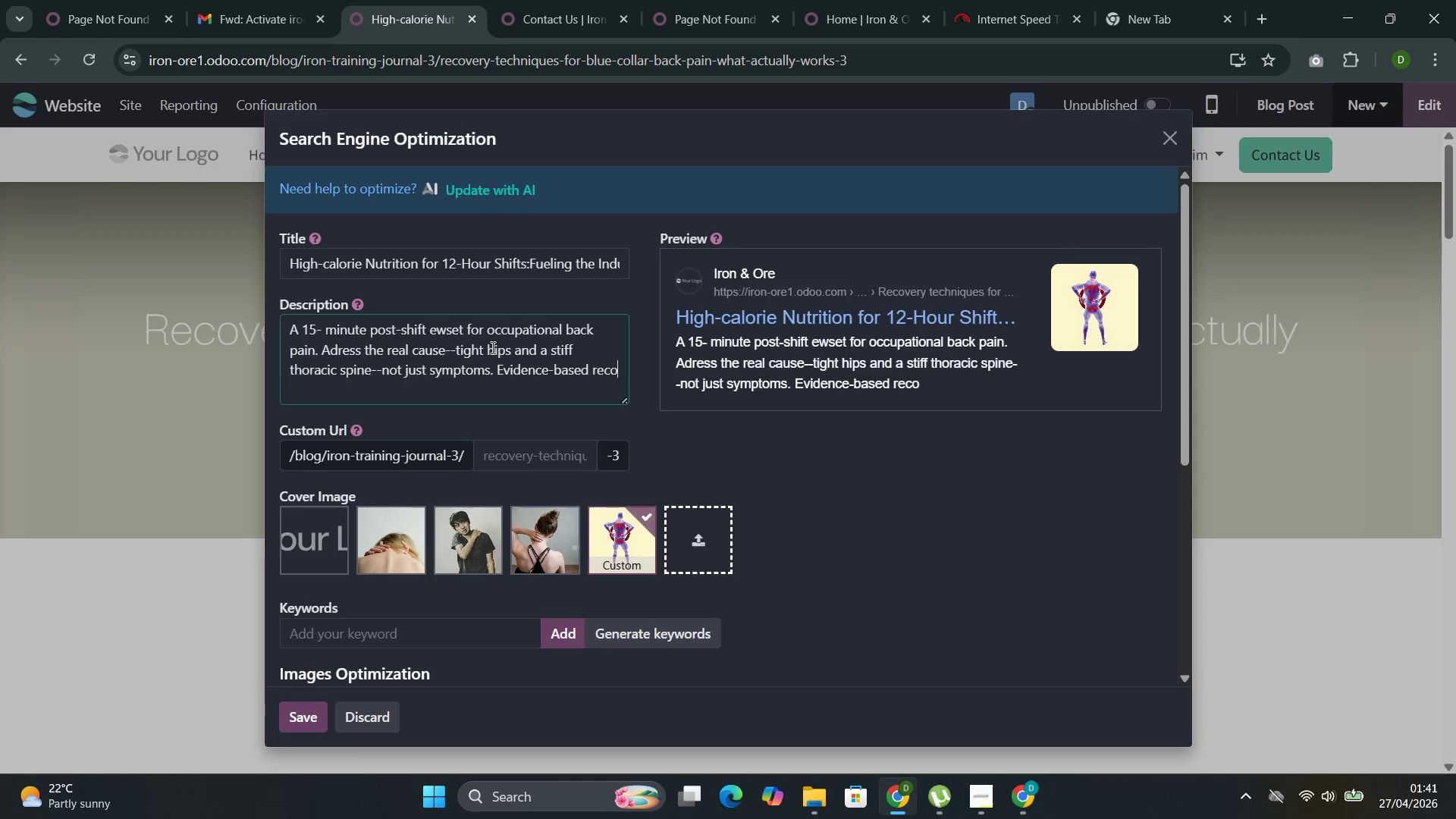 
key(Control+O)
 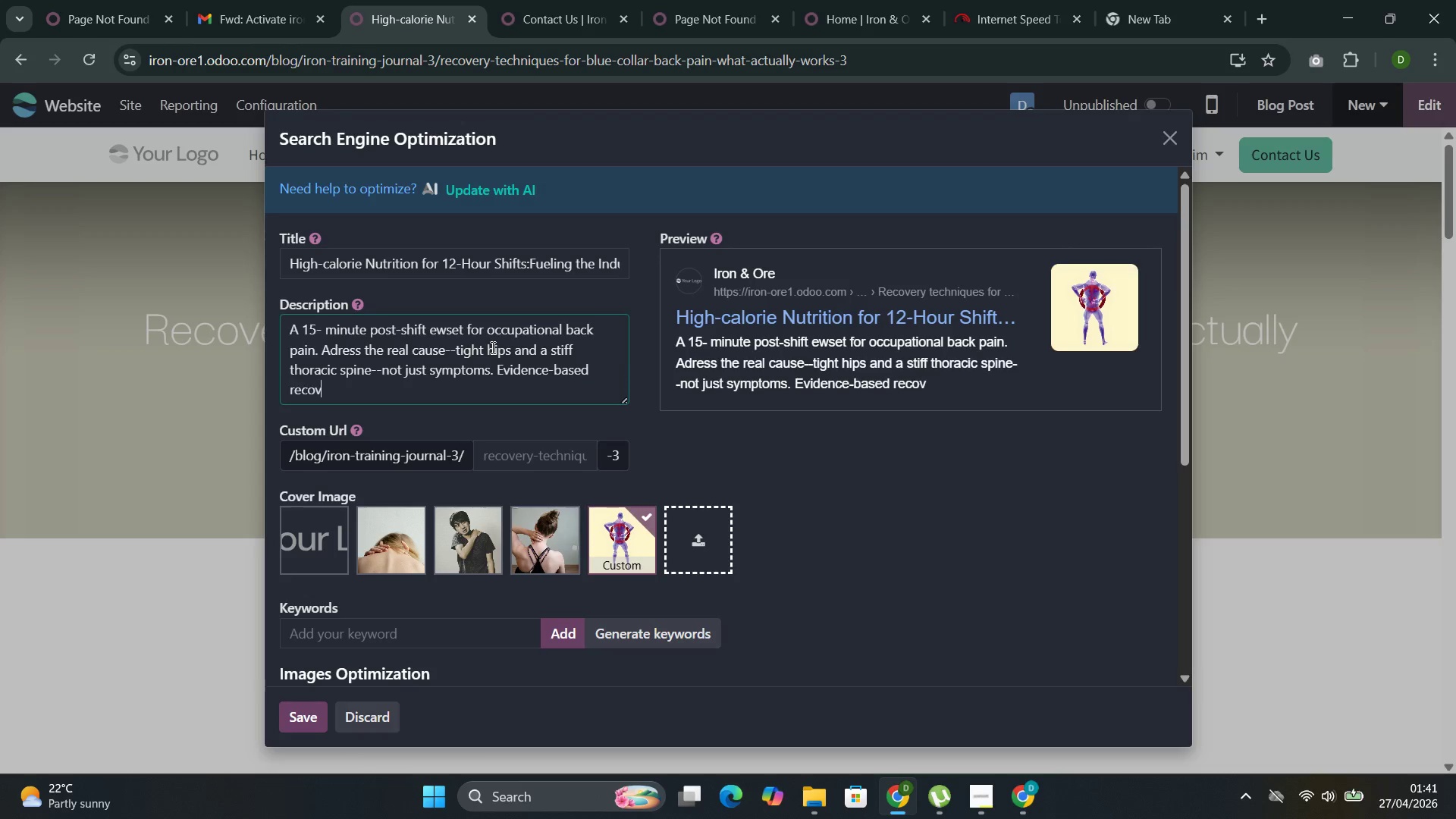 
key(Control+V)
 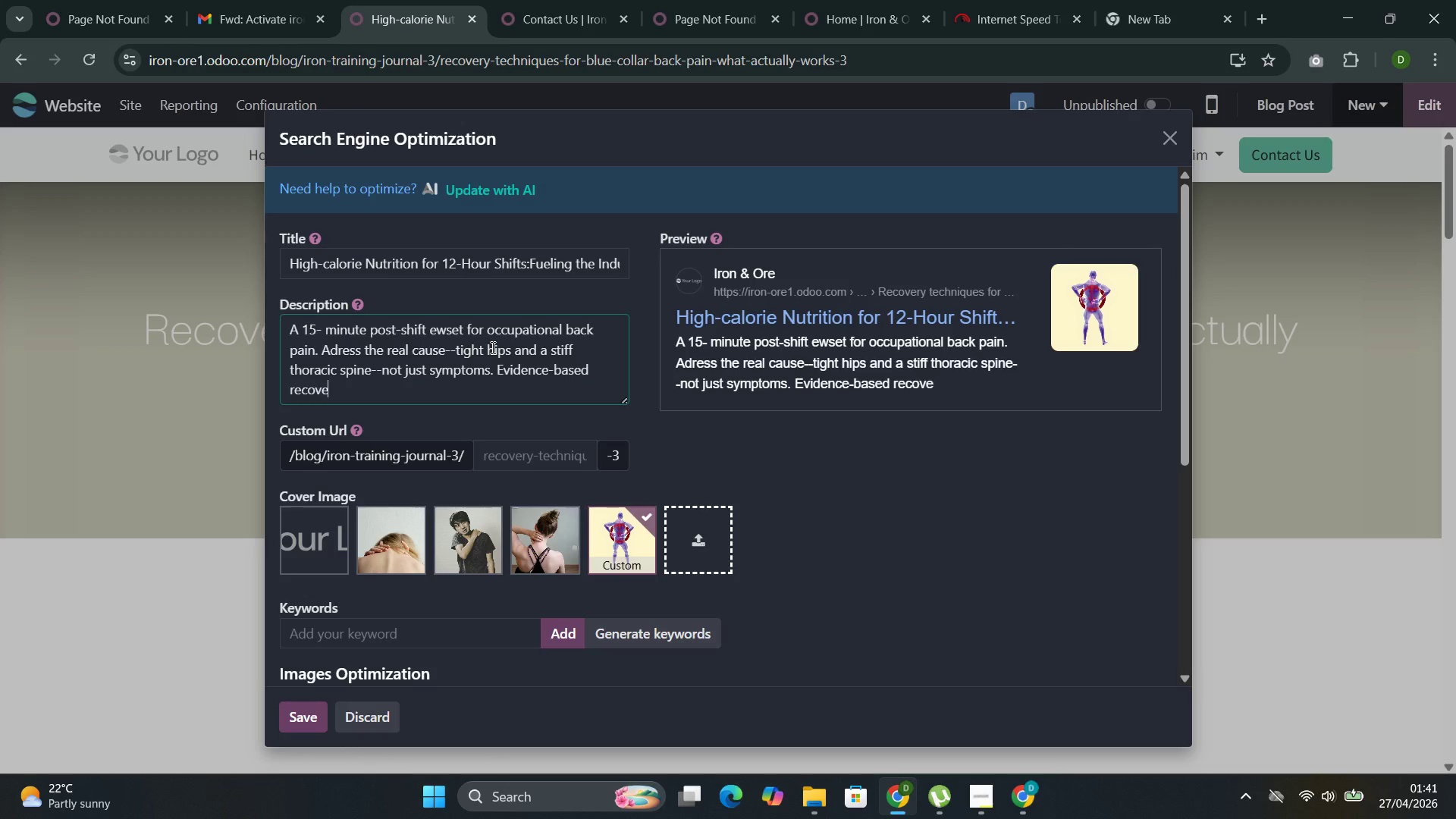 
key(Control+E)
 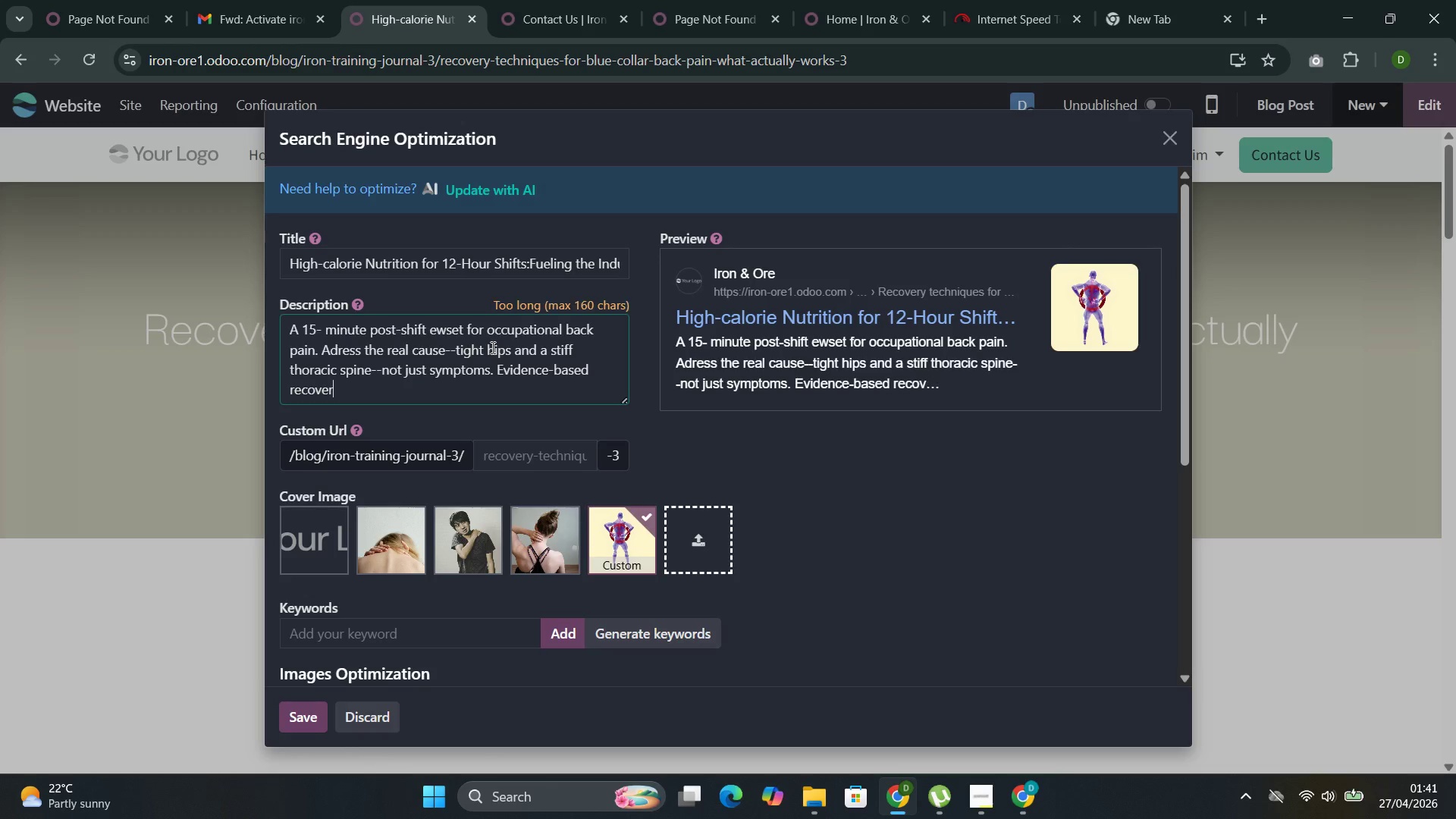 
key(Control+R)
 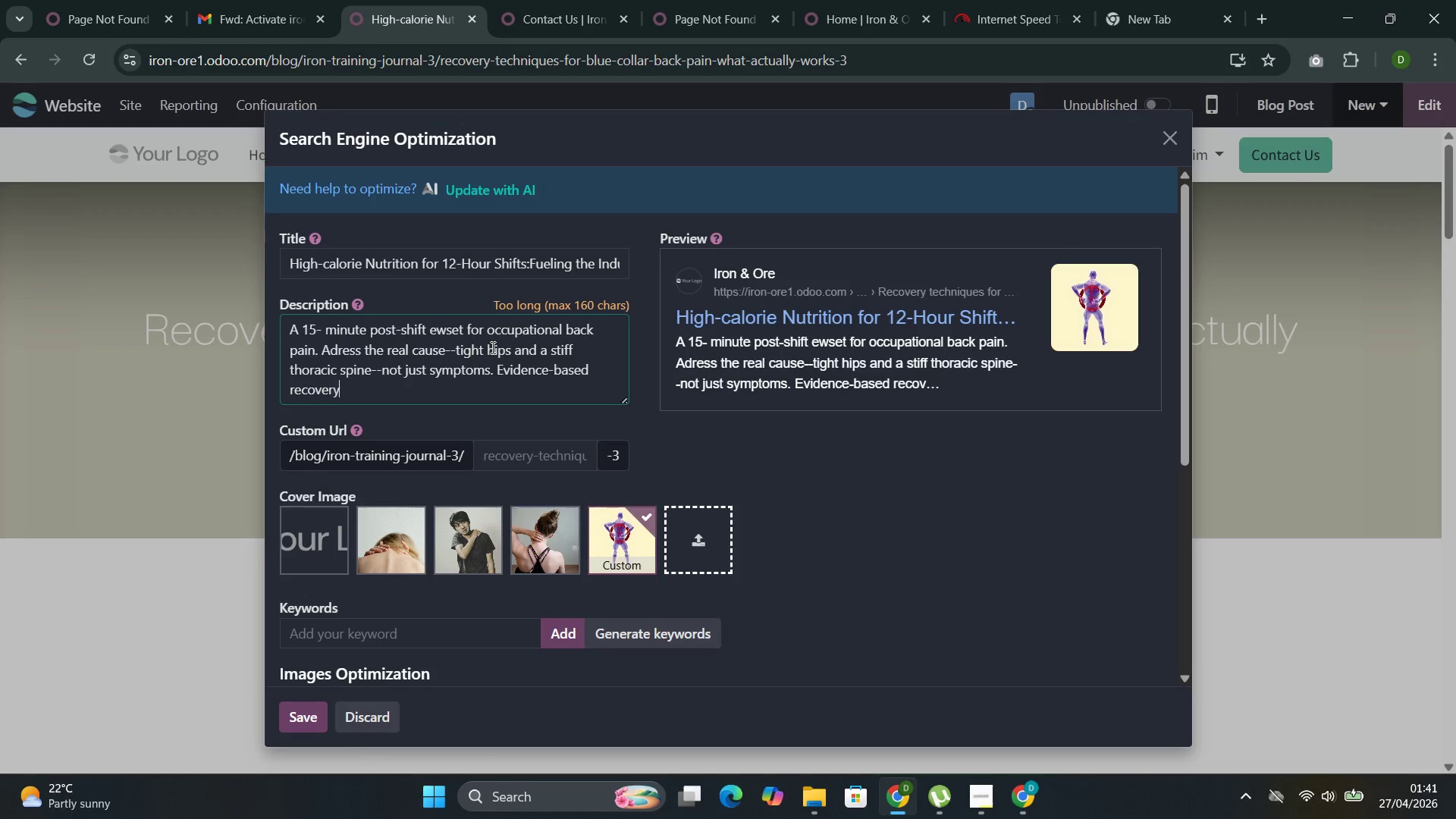 
key(Control+Y)
 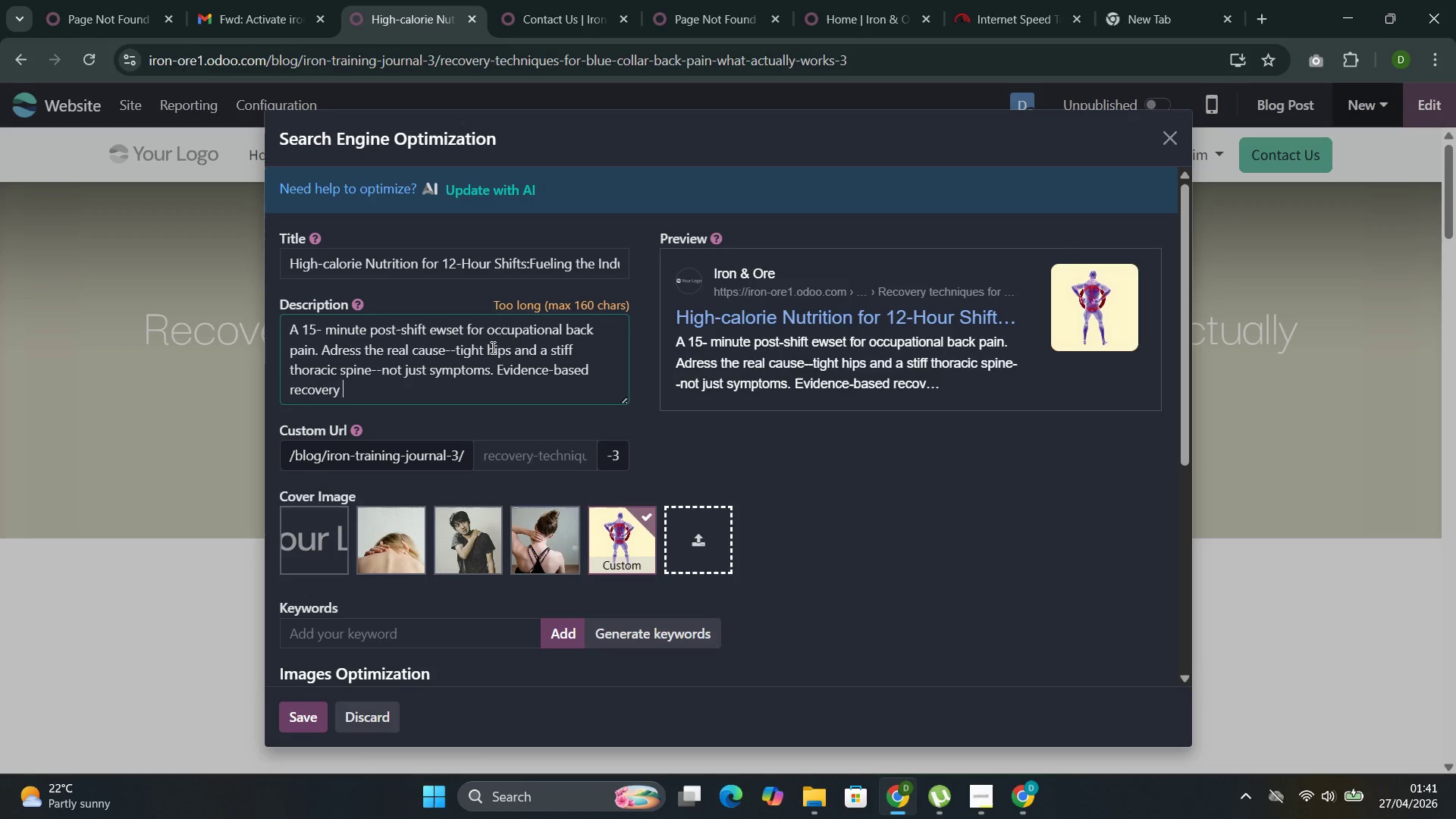 
key(Control+Space)
 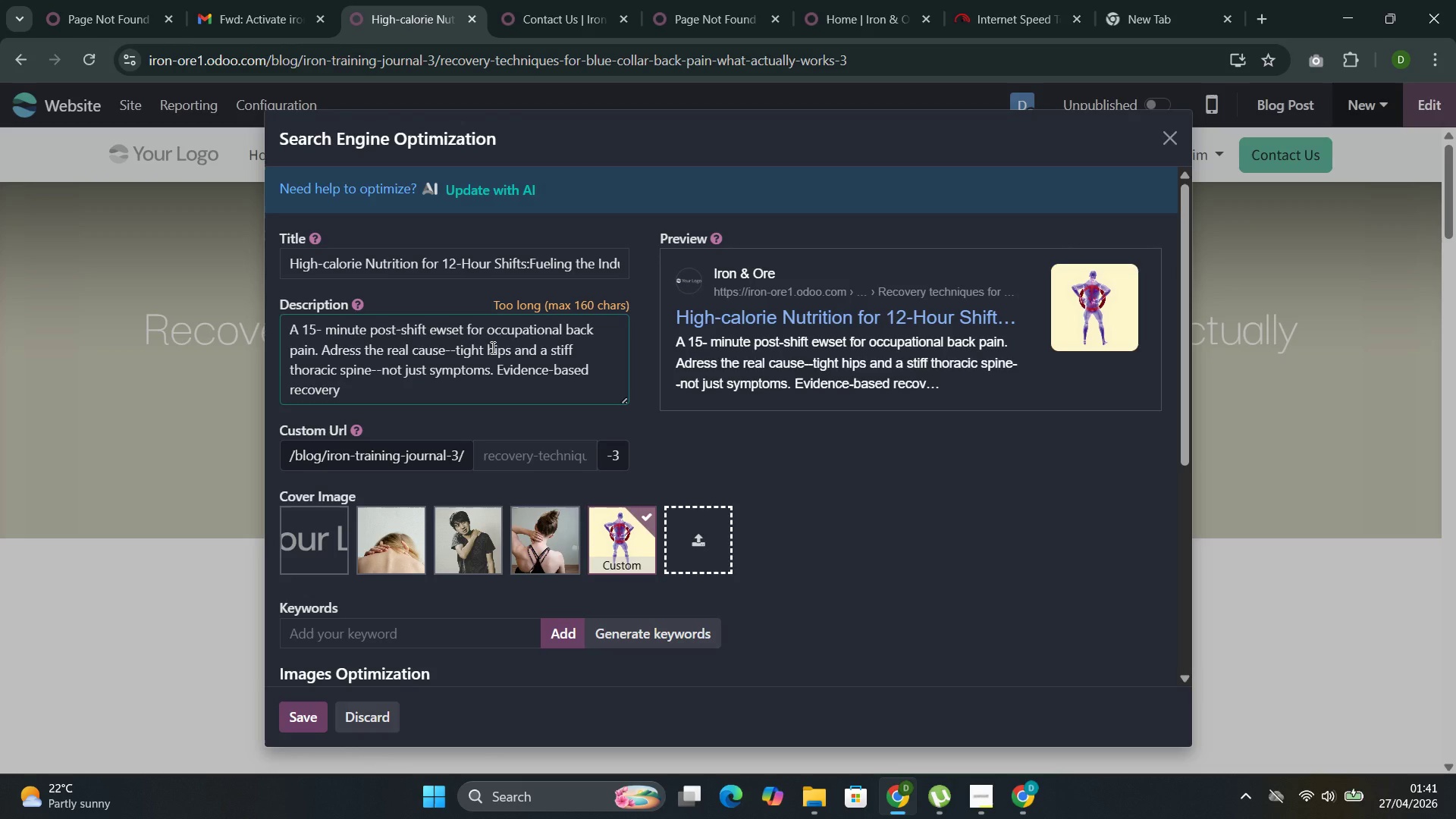 
key(Control+F)
 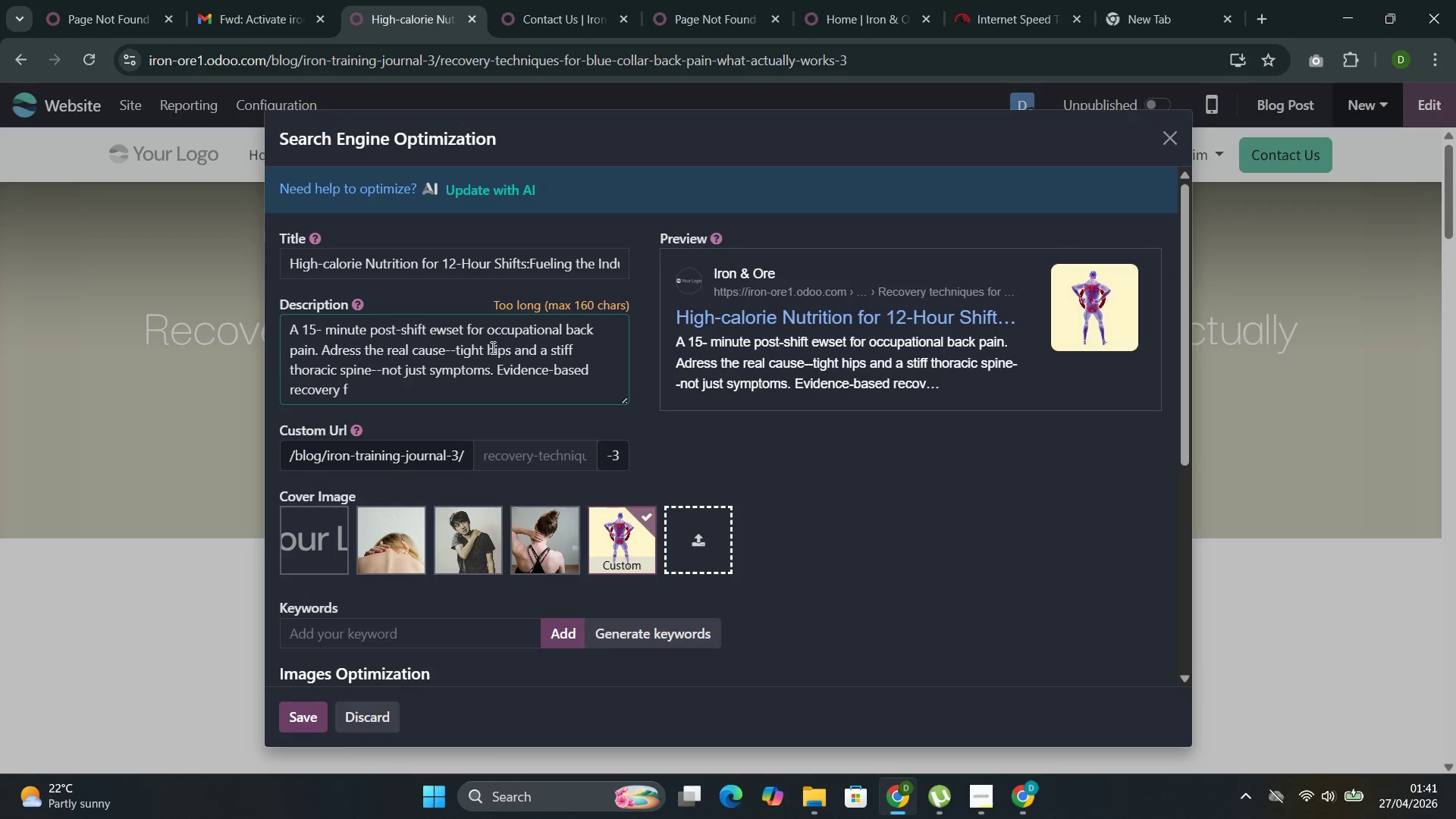 
key(Control+O)
 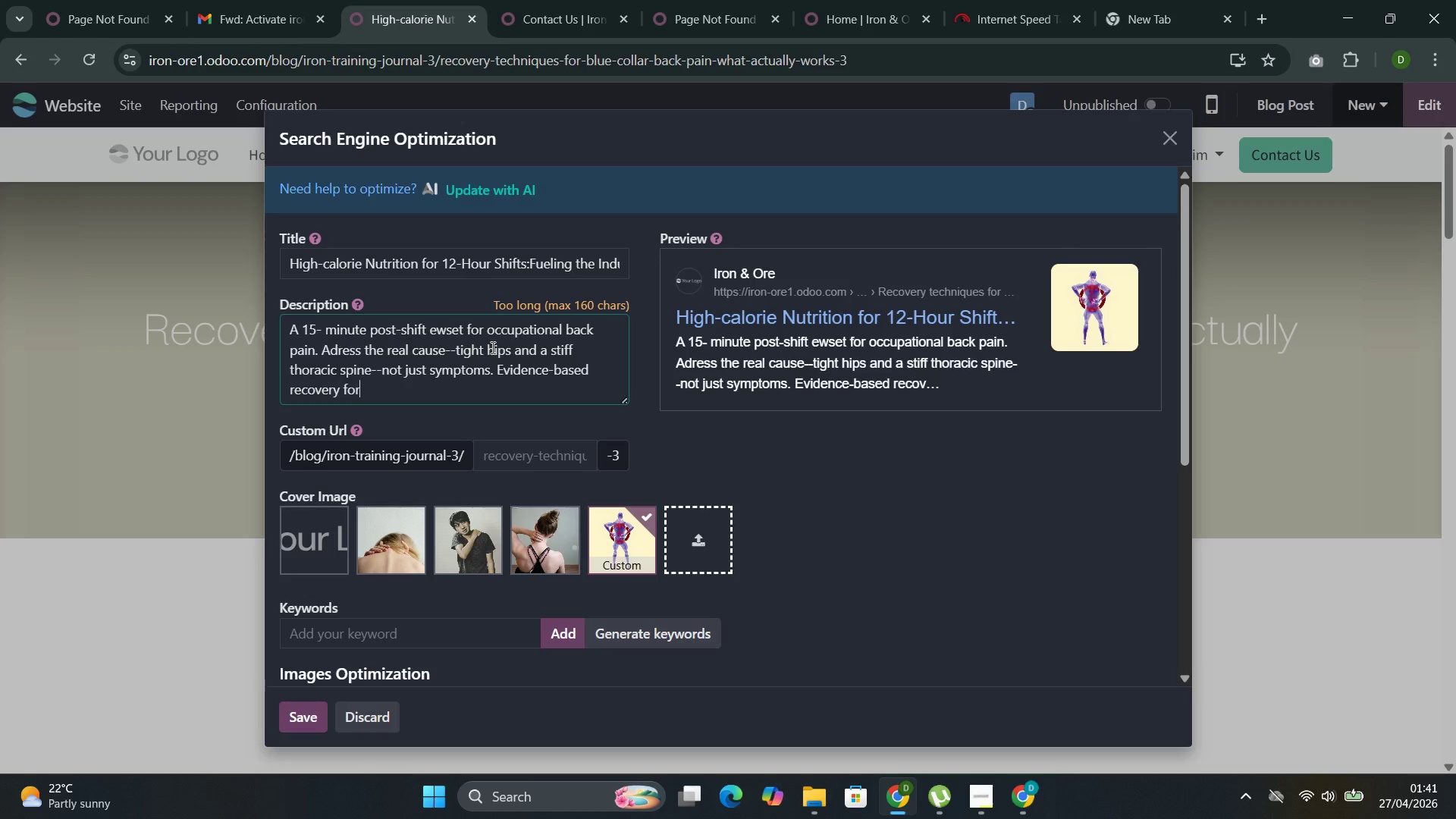 
key(Control+R)
 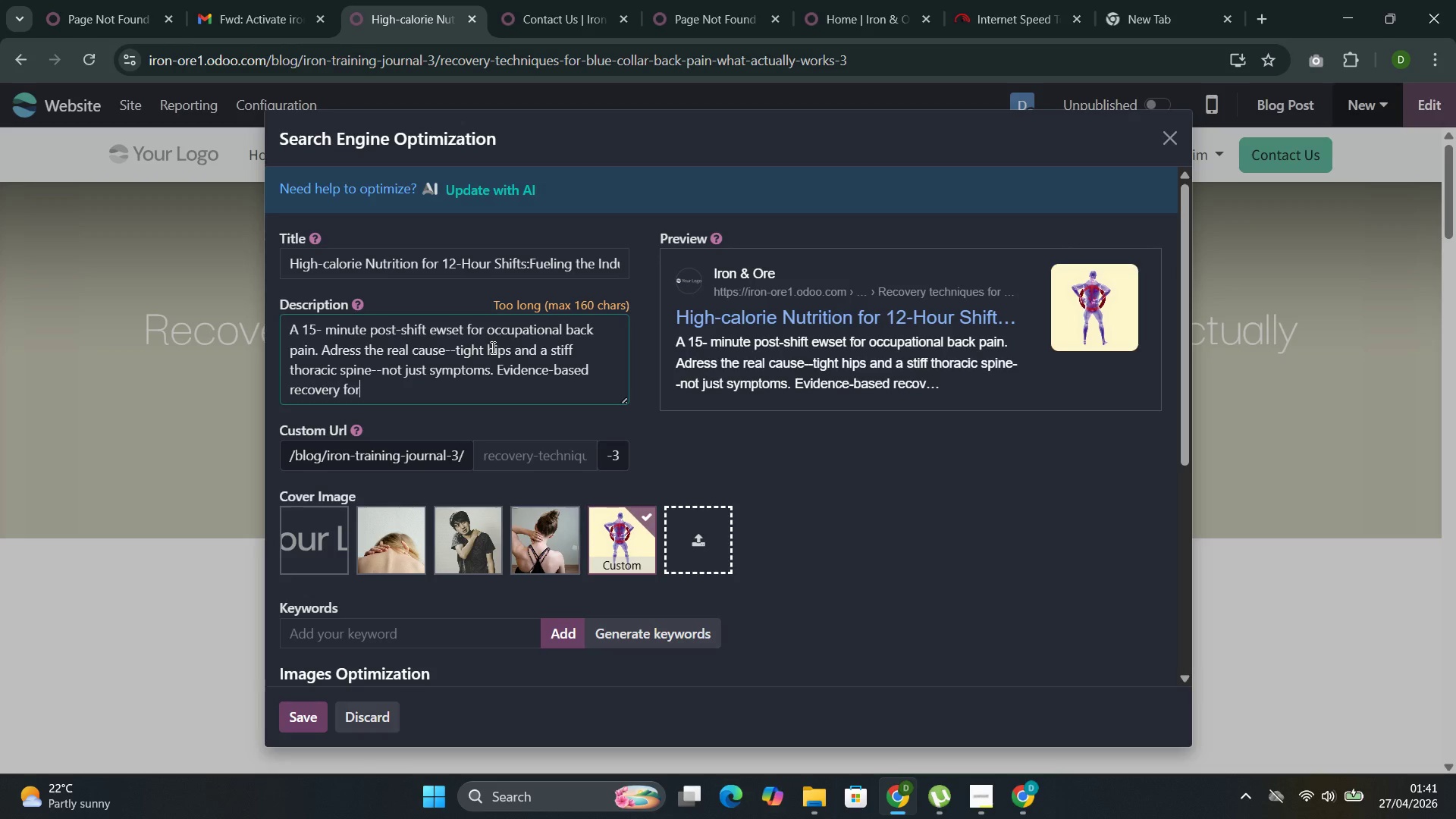 
key(Control+Space)
 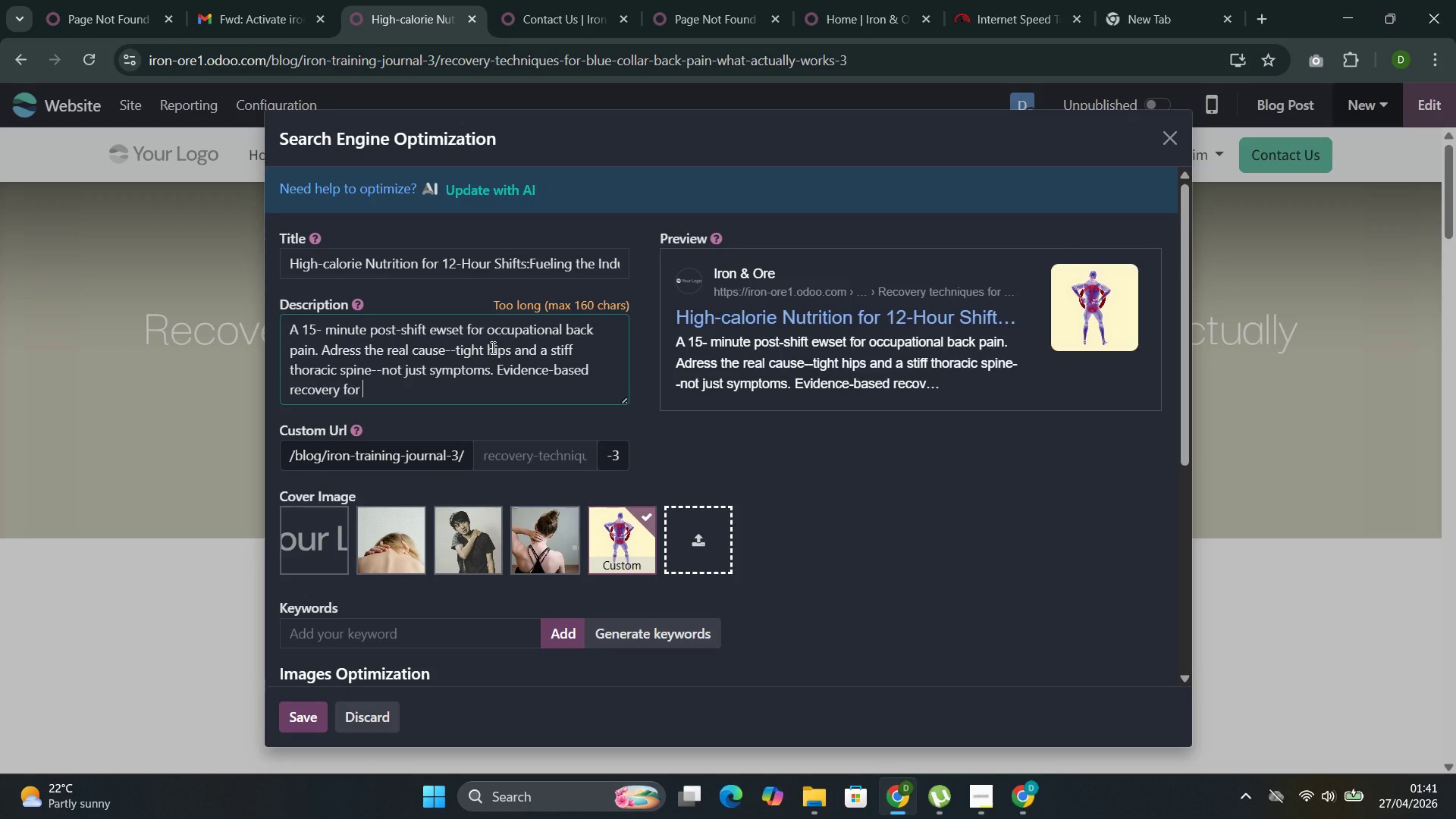 
key(Control+T)
 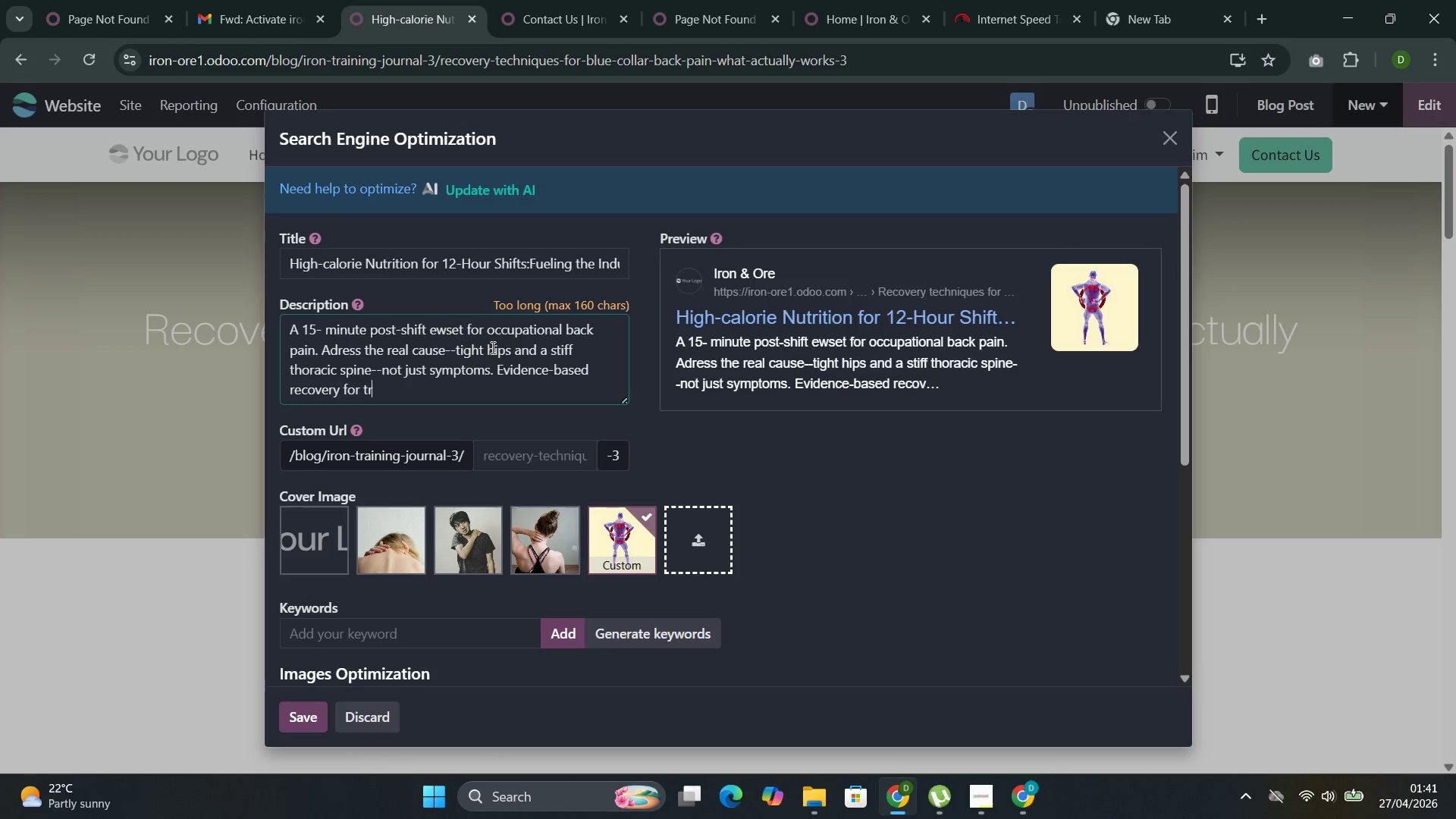 
key(Control+R)
 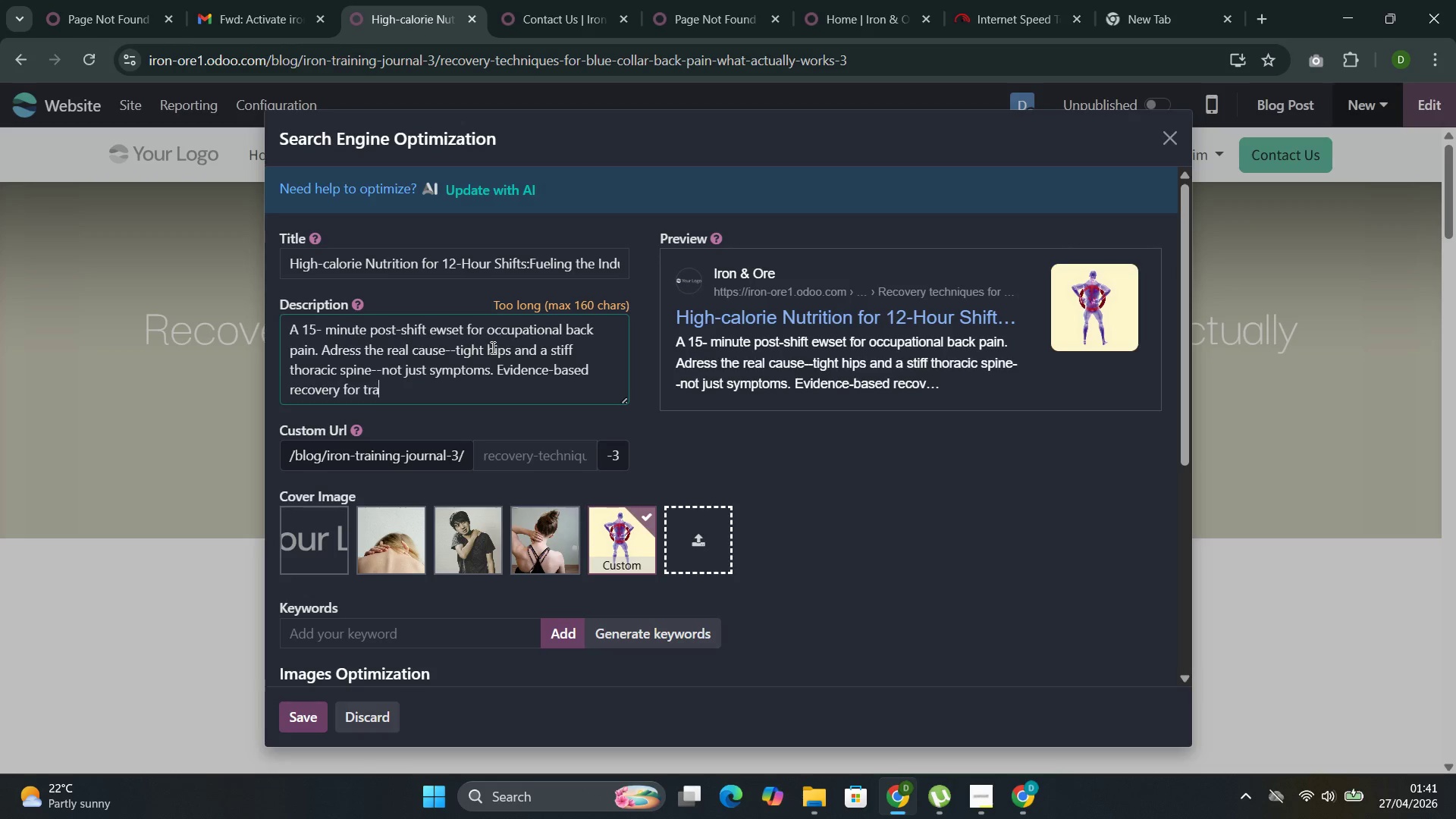 
key(Control+A)
 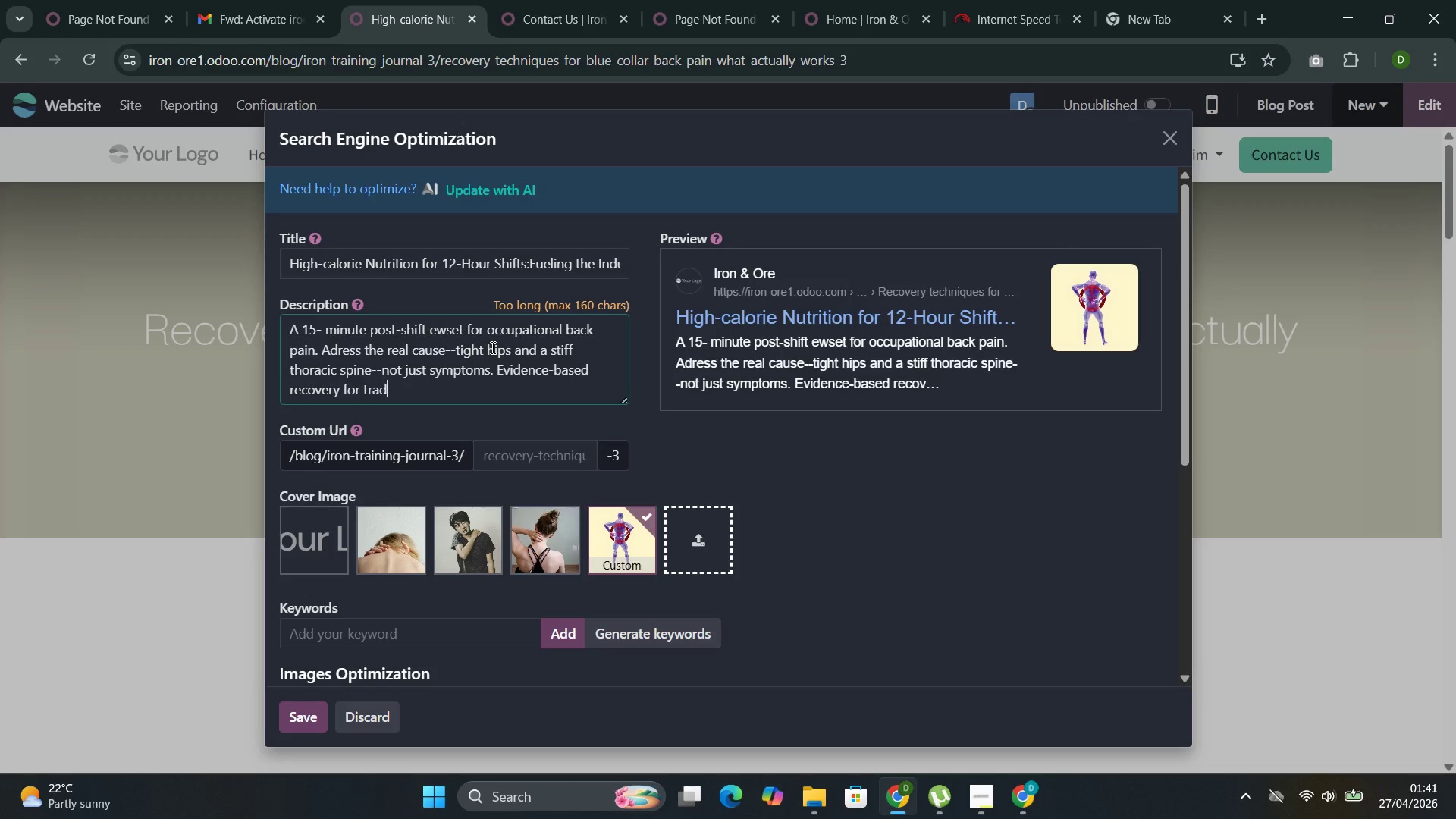 
key(Control+D)
 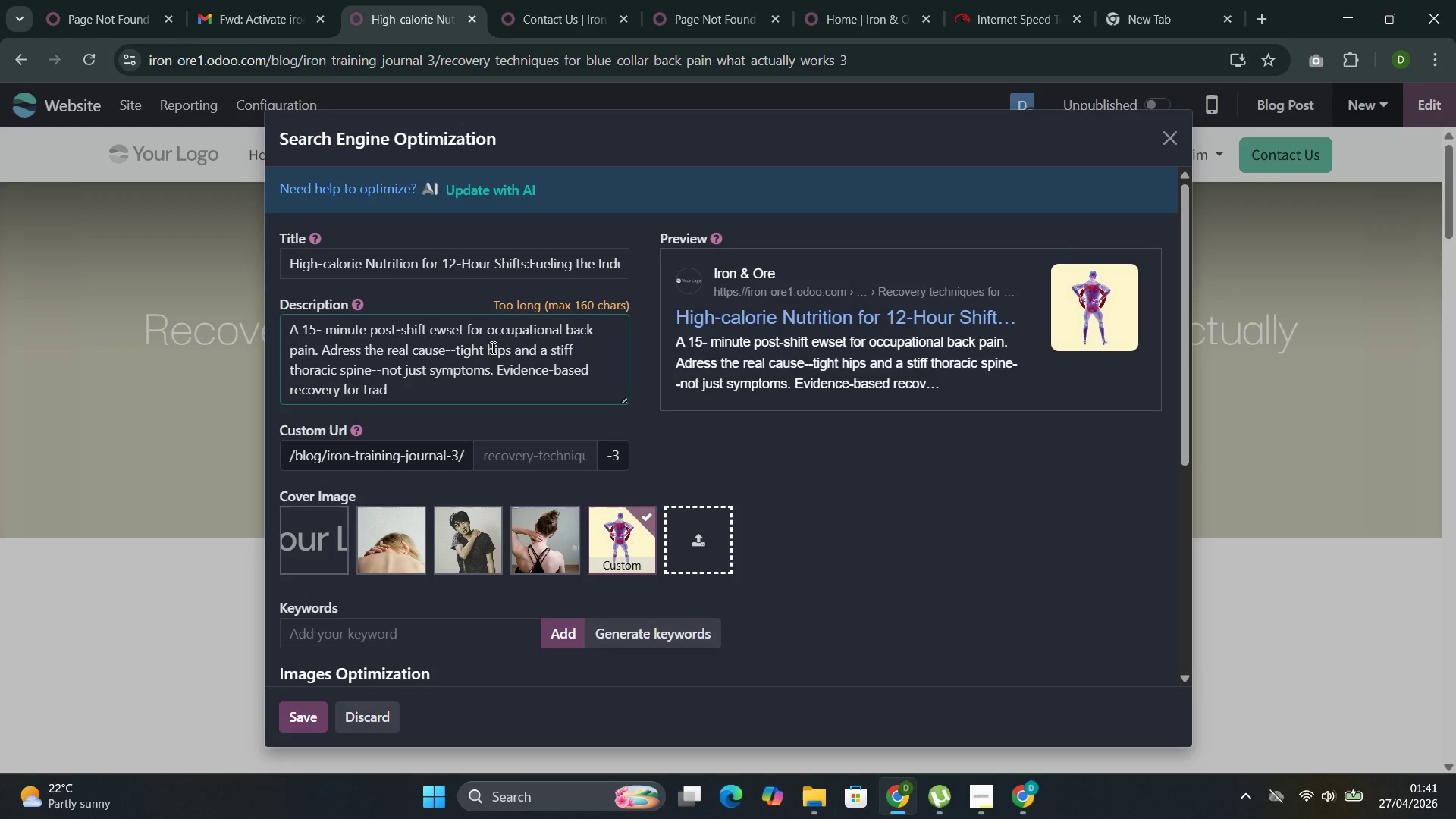 
key(Control+E)
 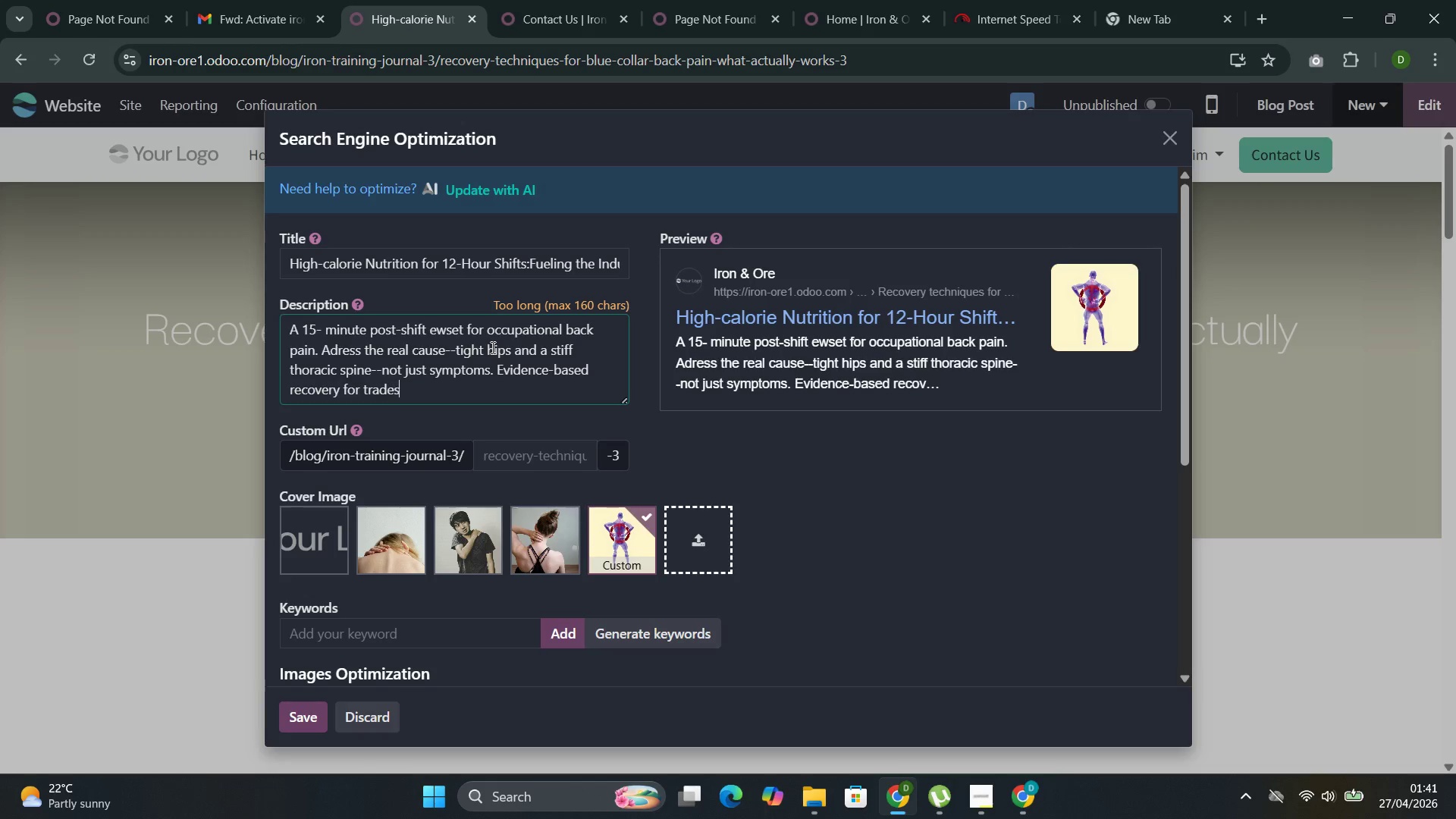 
key(Control+S)
 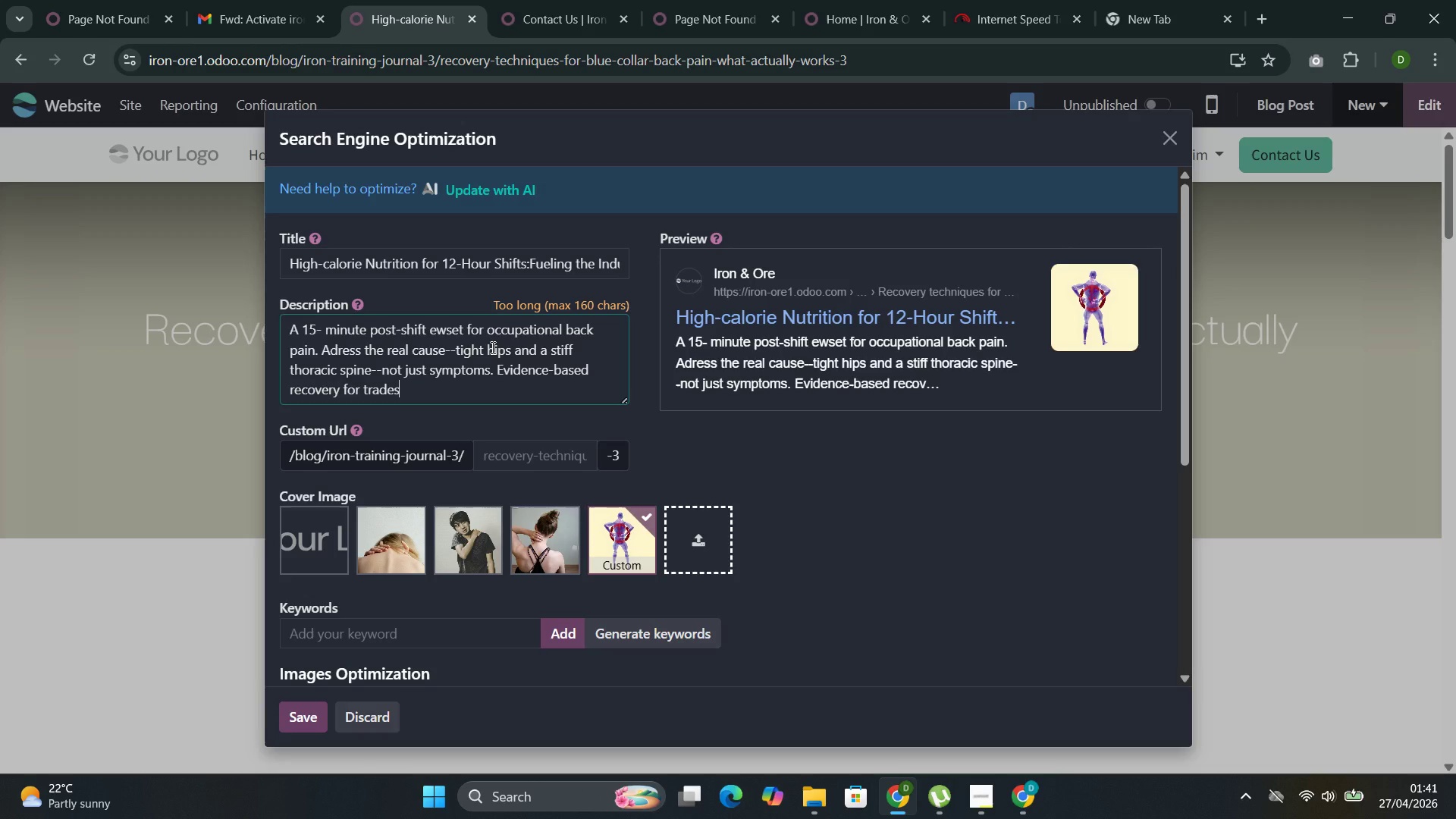 
key(Control+P)
 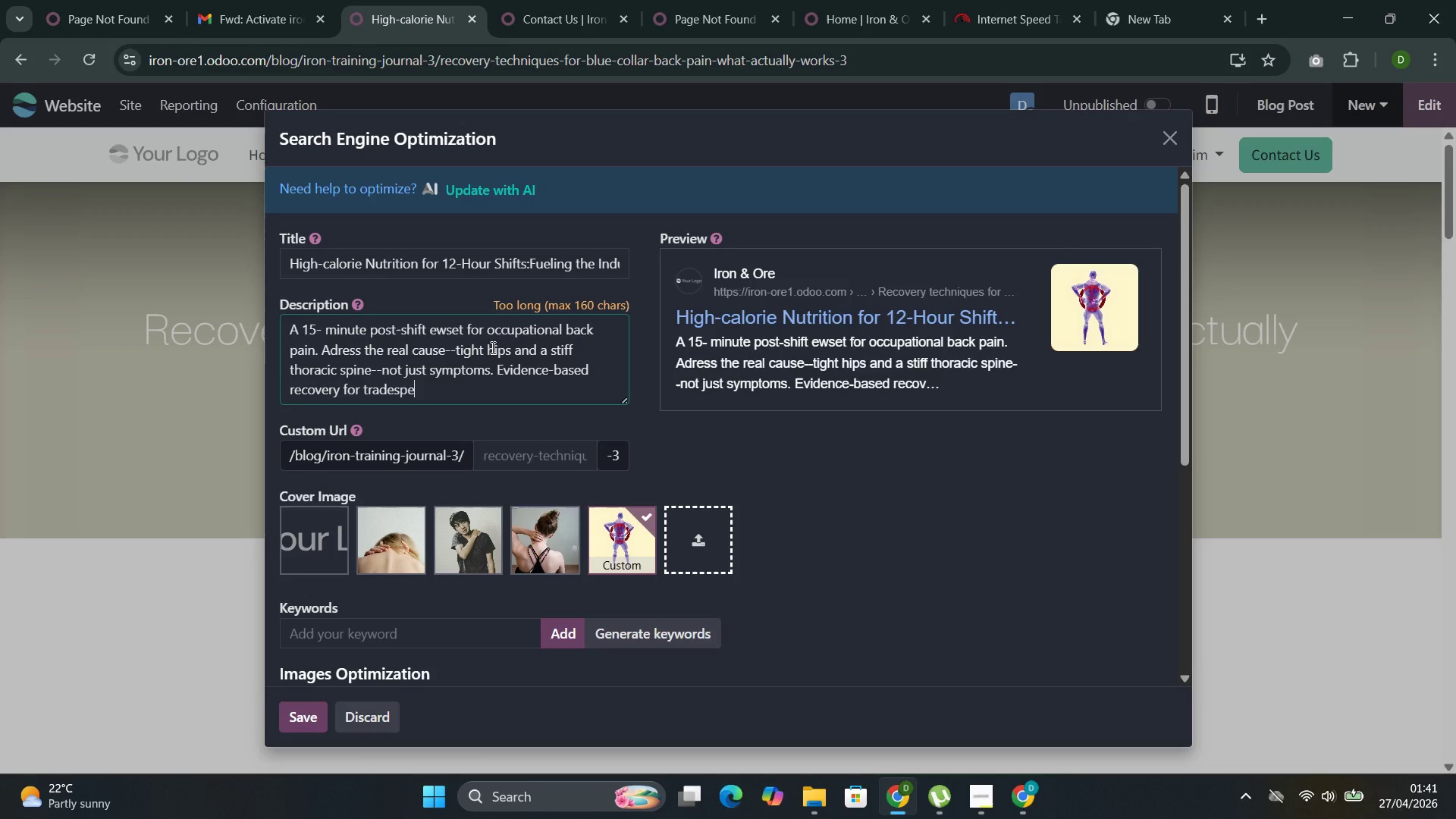 
key(Control+E)
 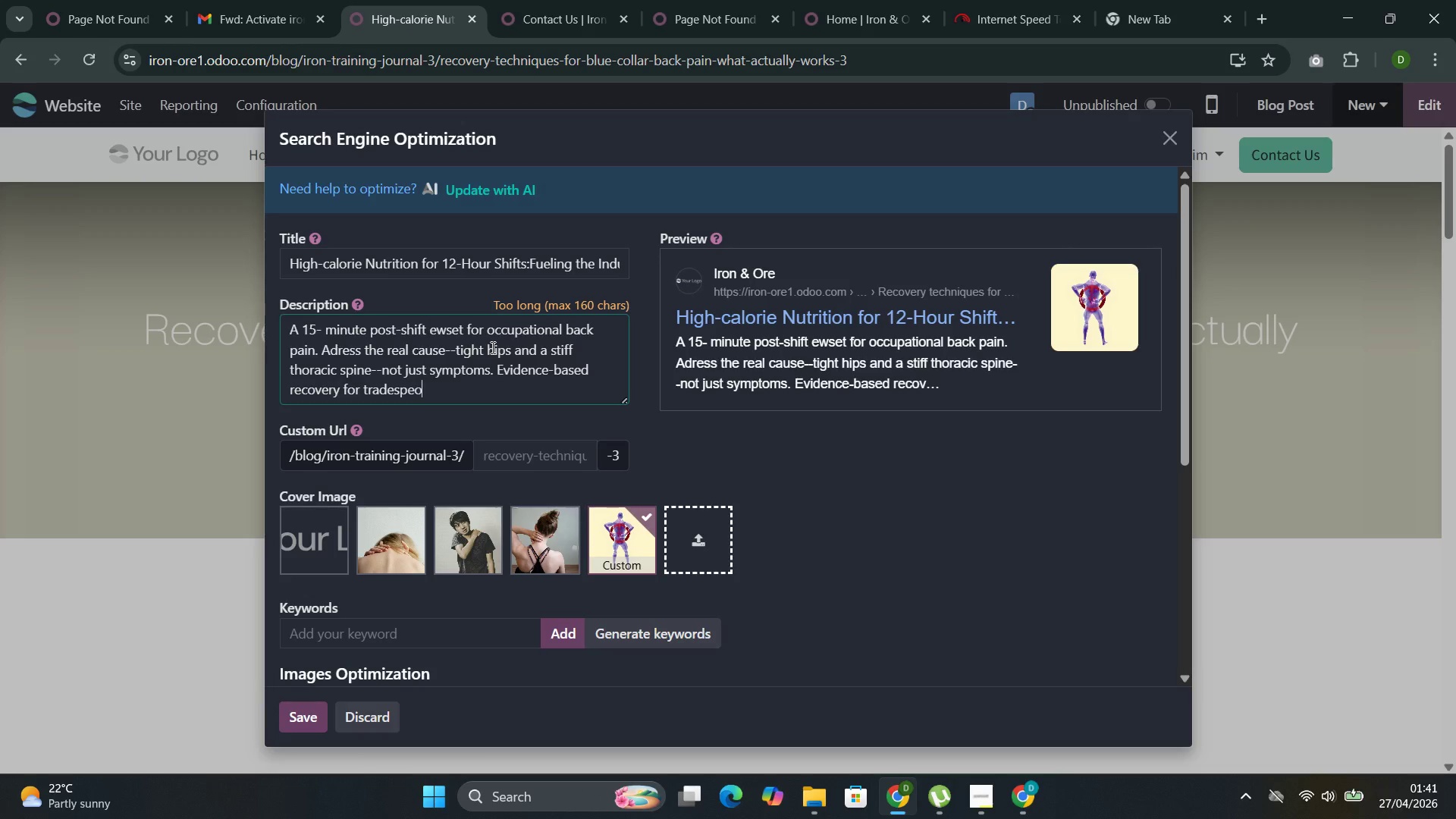 
key(Control+O)
 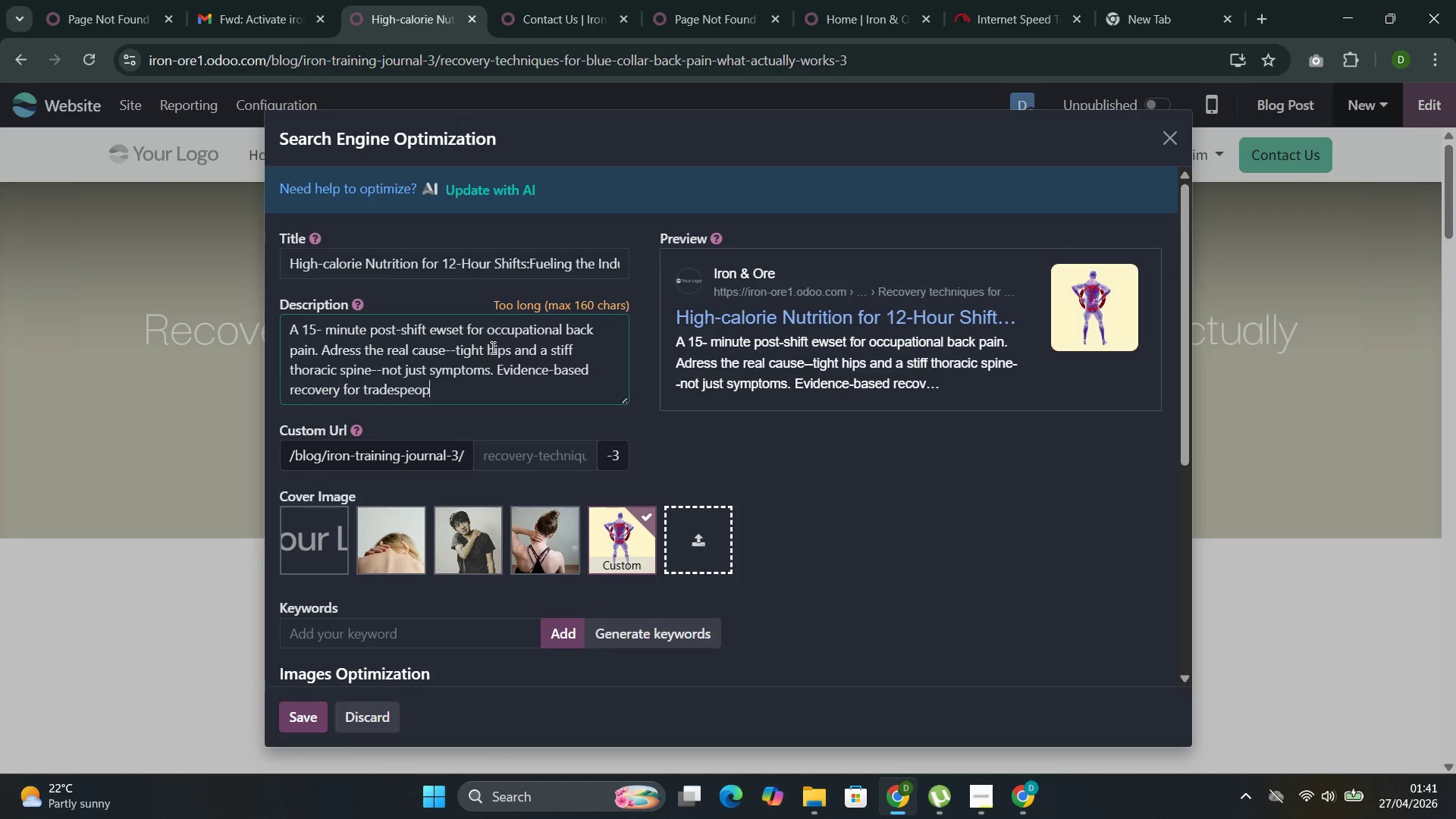 
key(Control+P)
 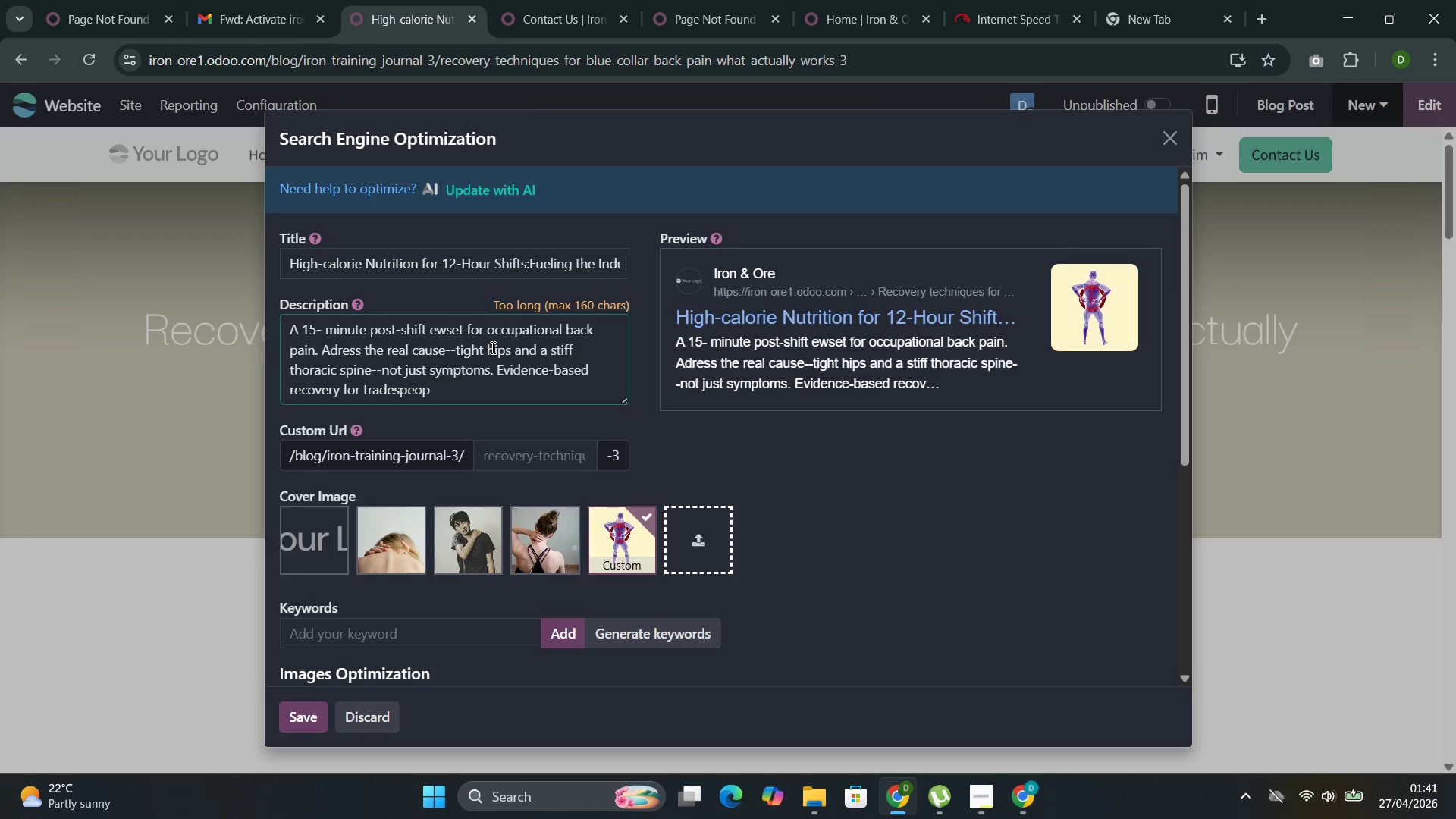 
key(Control+L)
 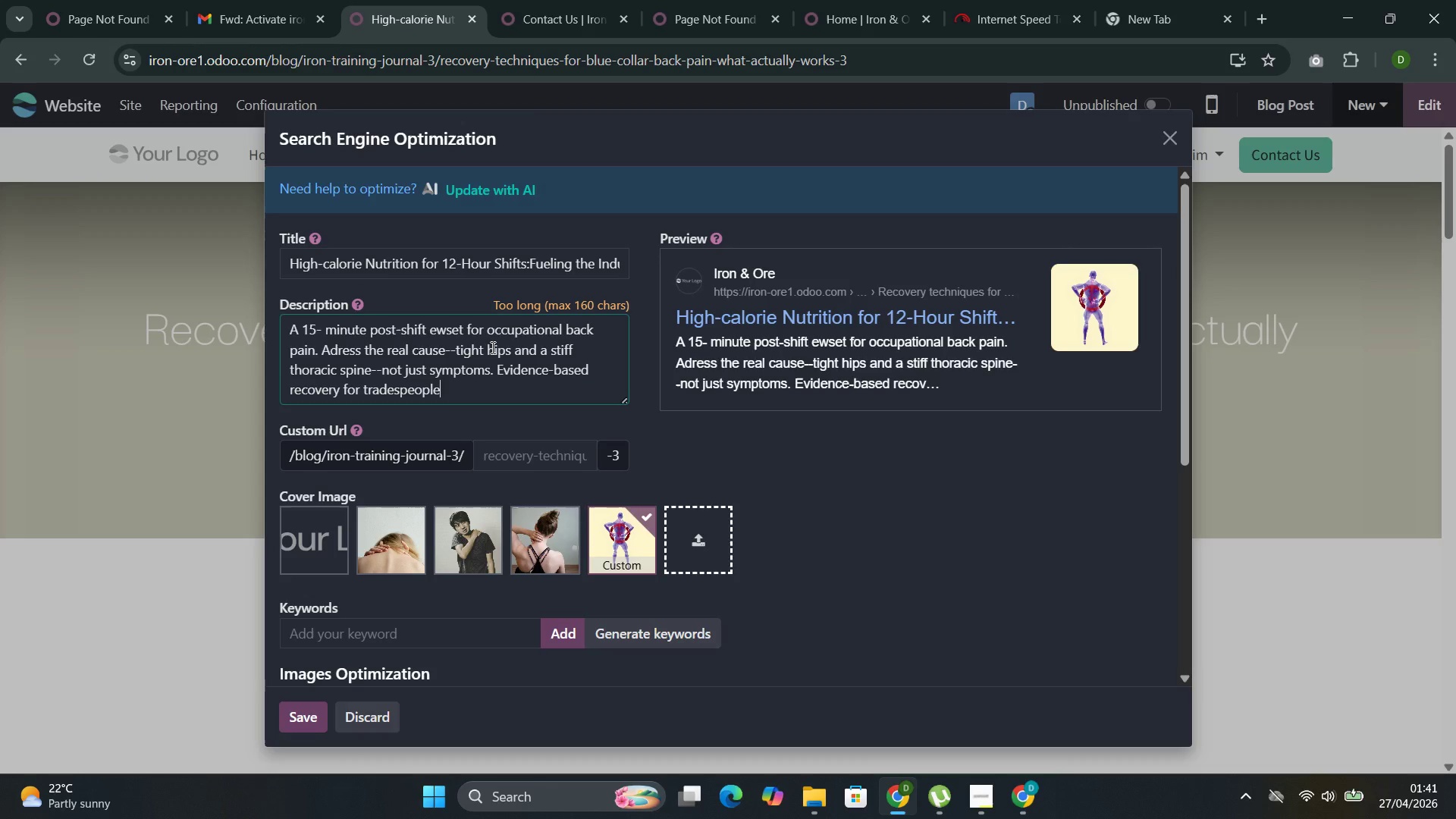 
key(Control+E)
 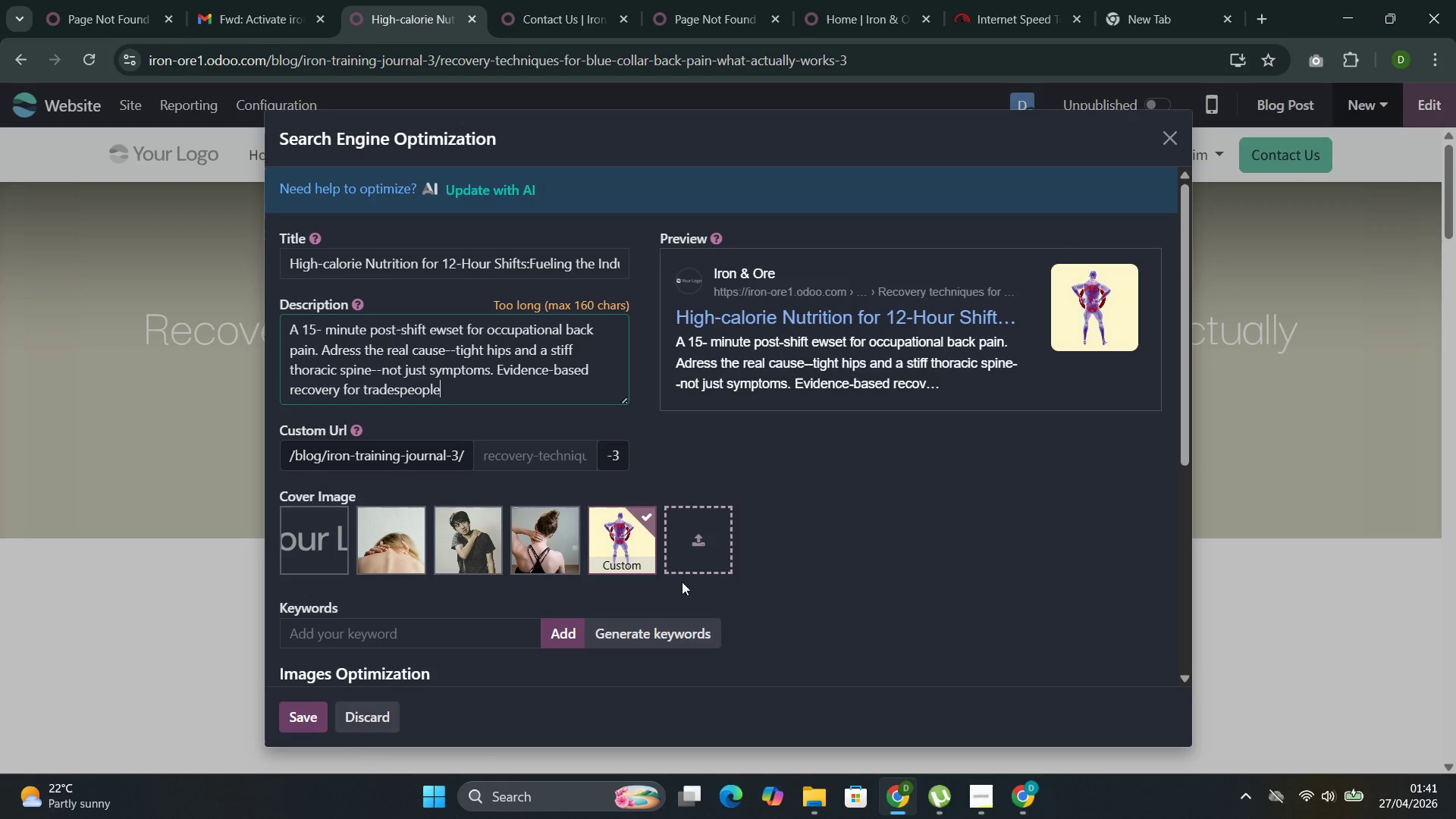 
left_click([660, 630])
 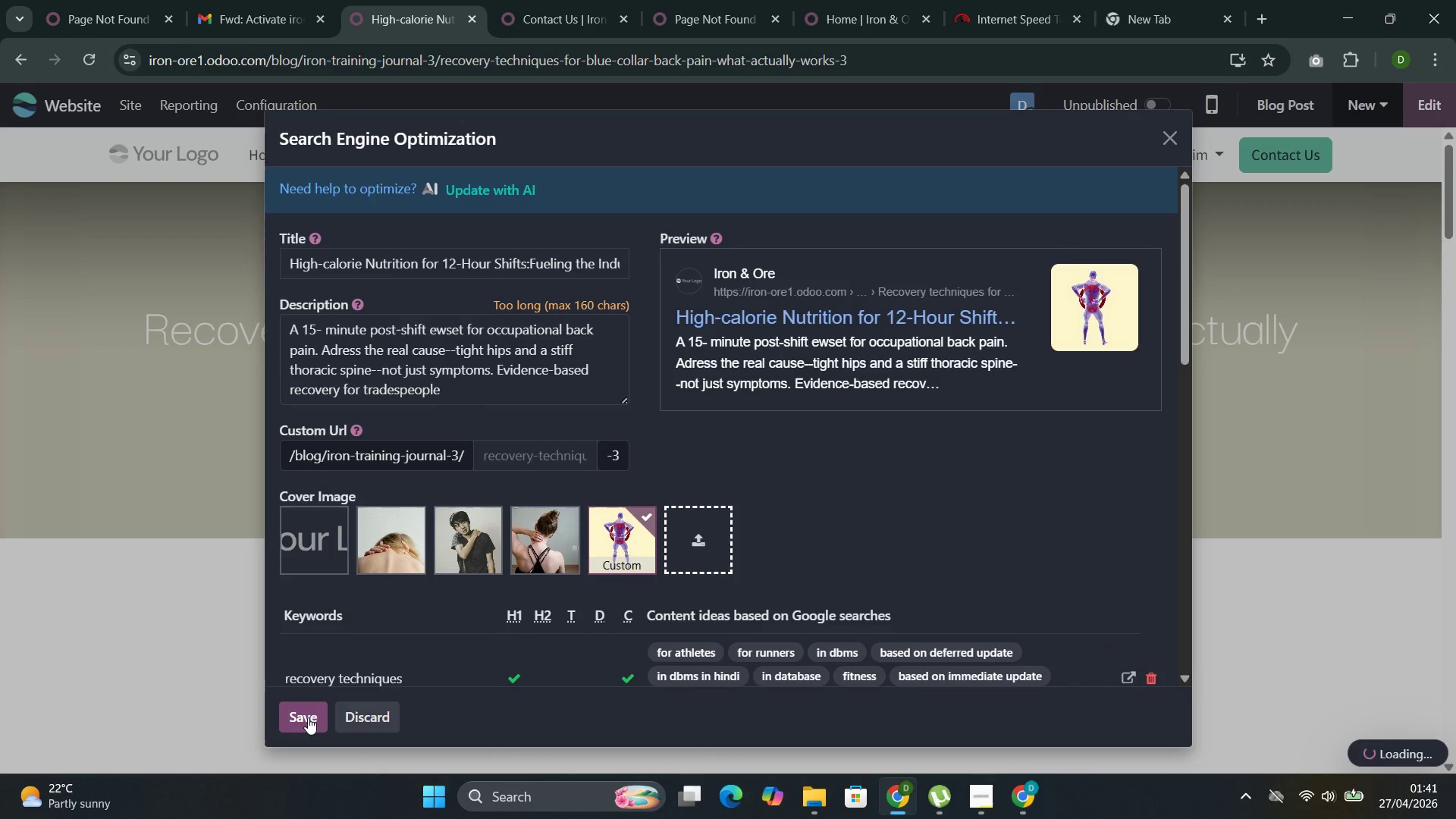 
left_click([309, 717])
 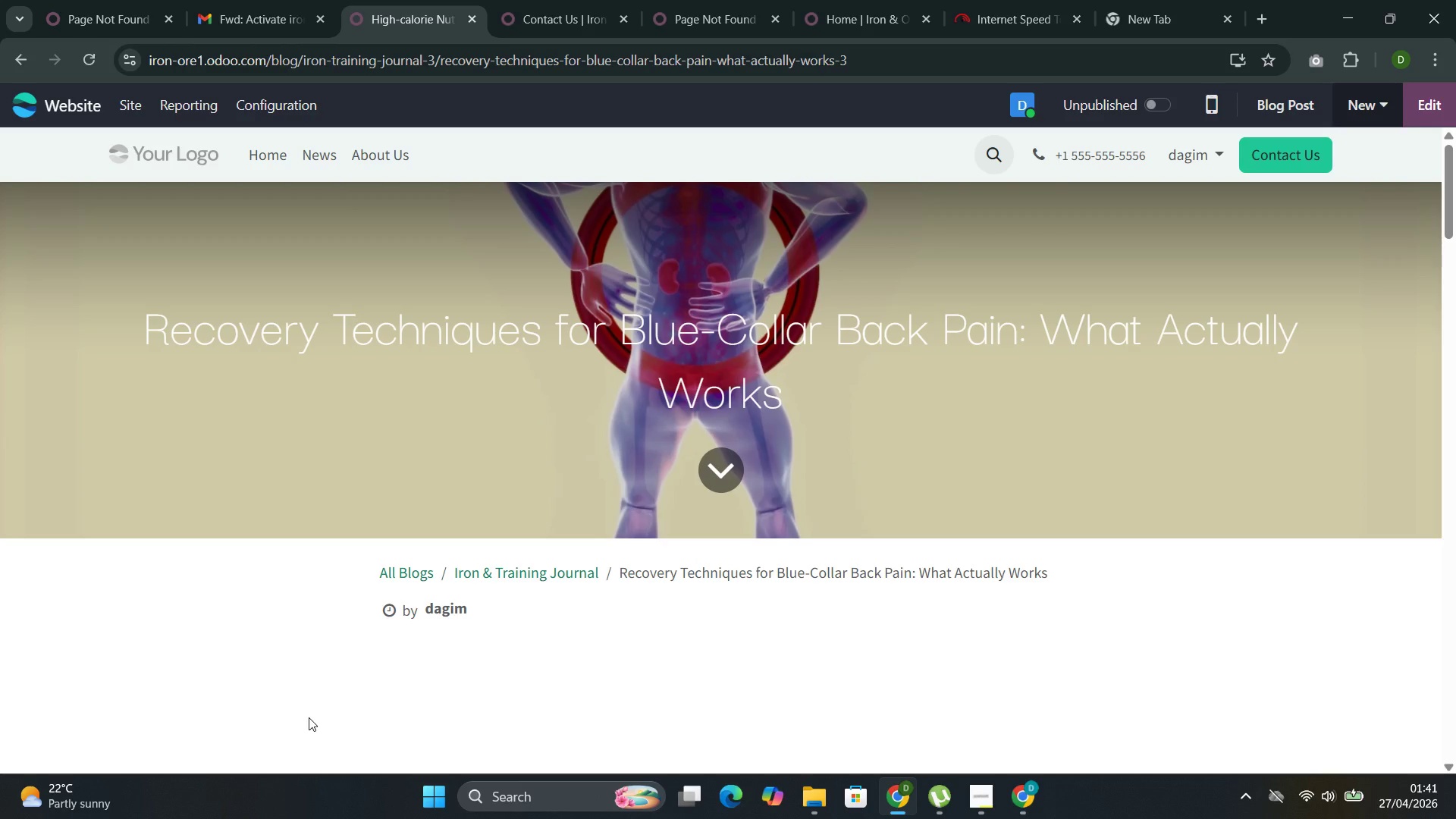 
wait(8.17)
 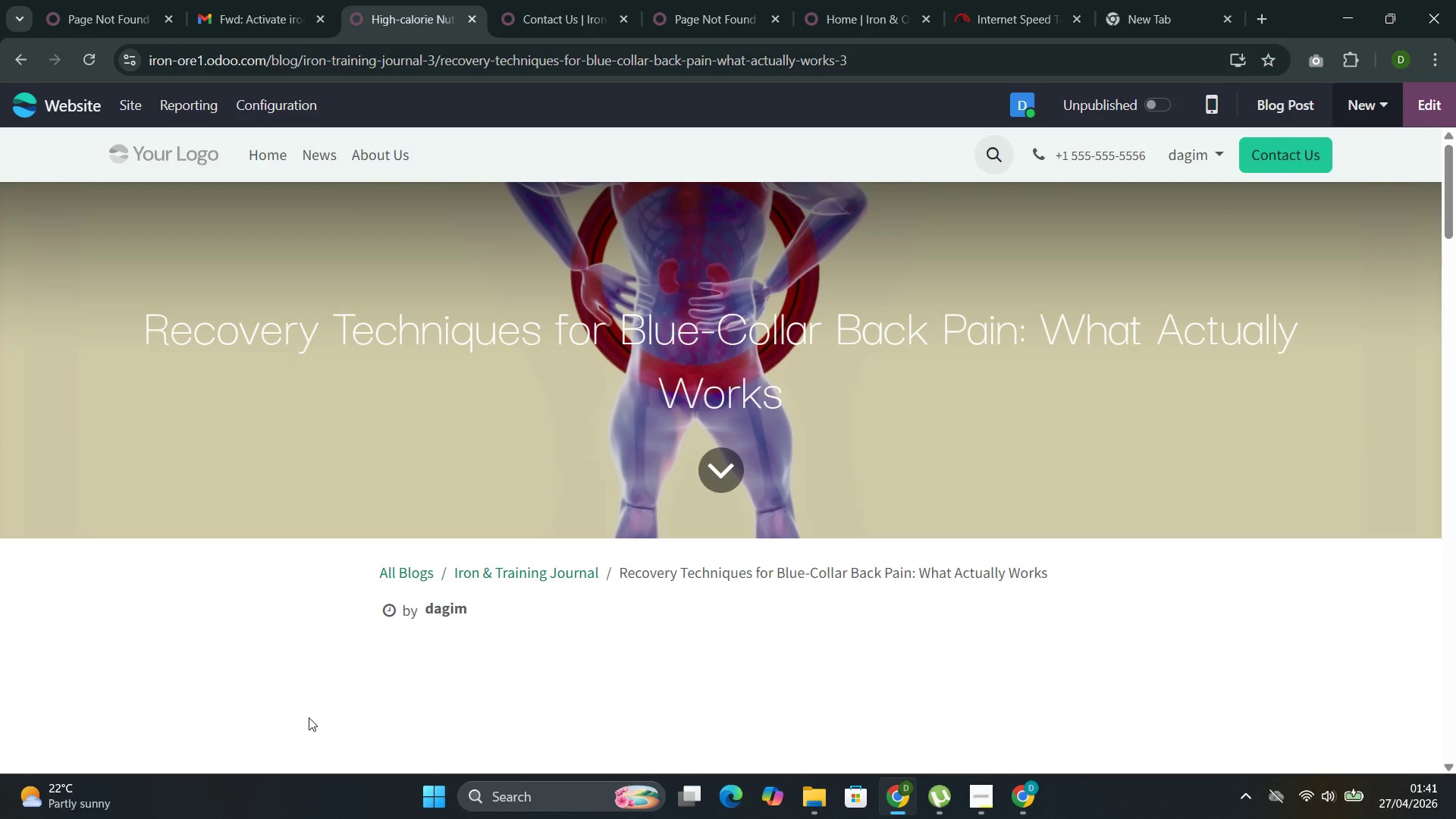 
left_click([1150, 111])
 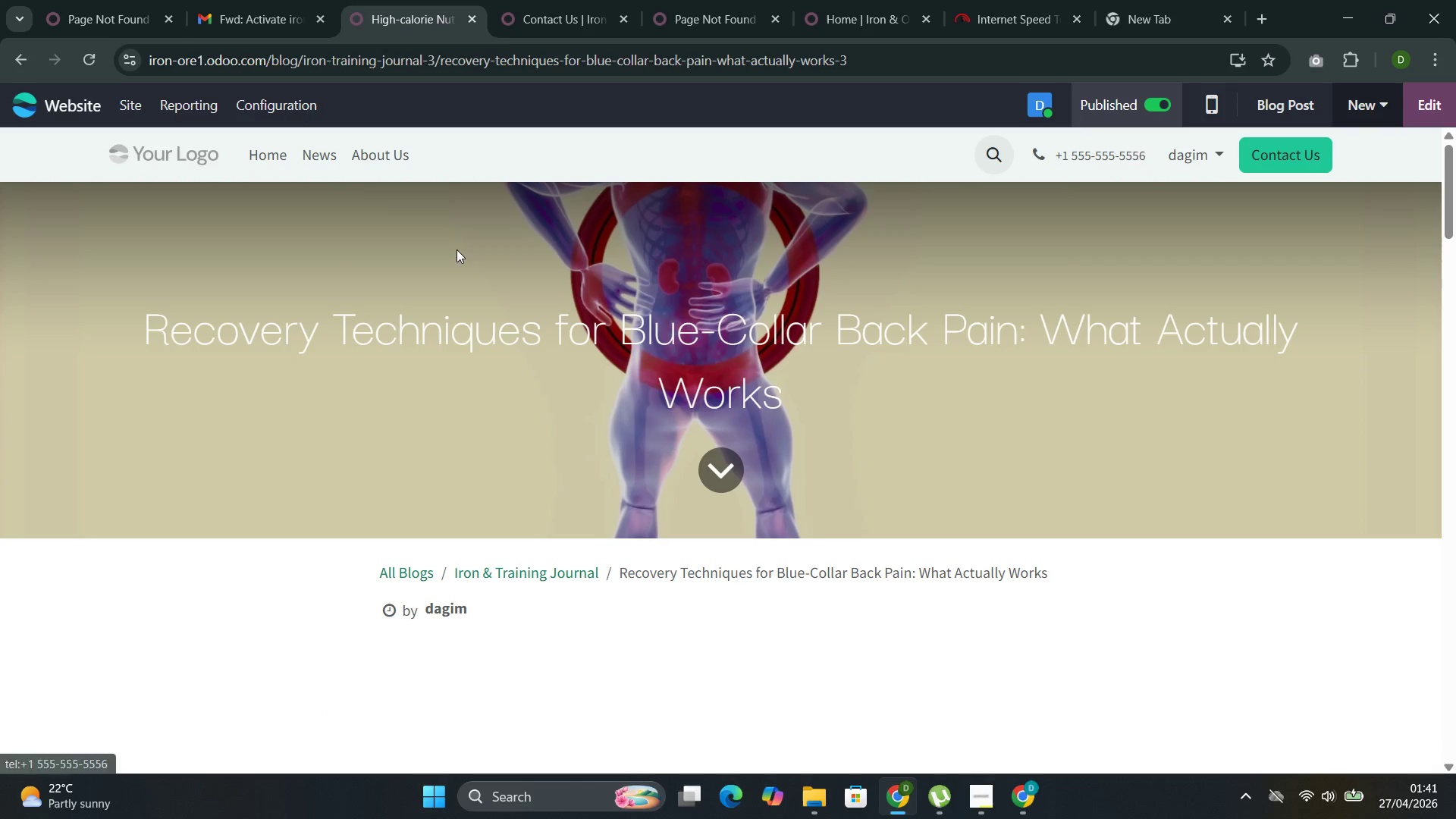 
left_click([321, 152])
 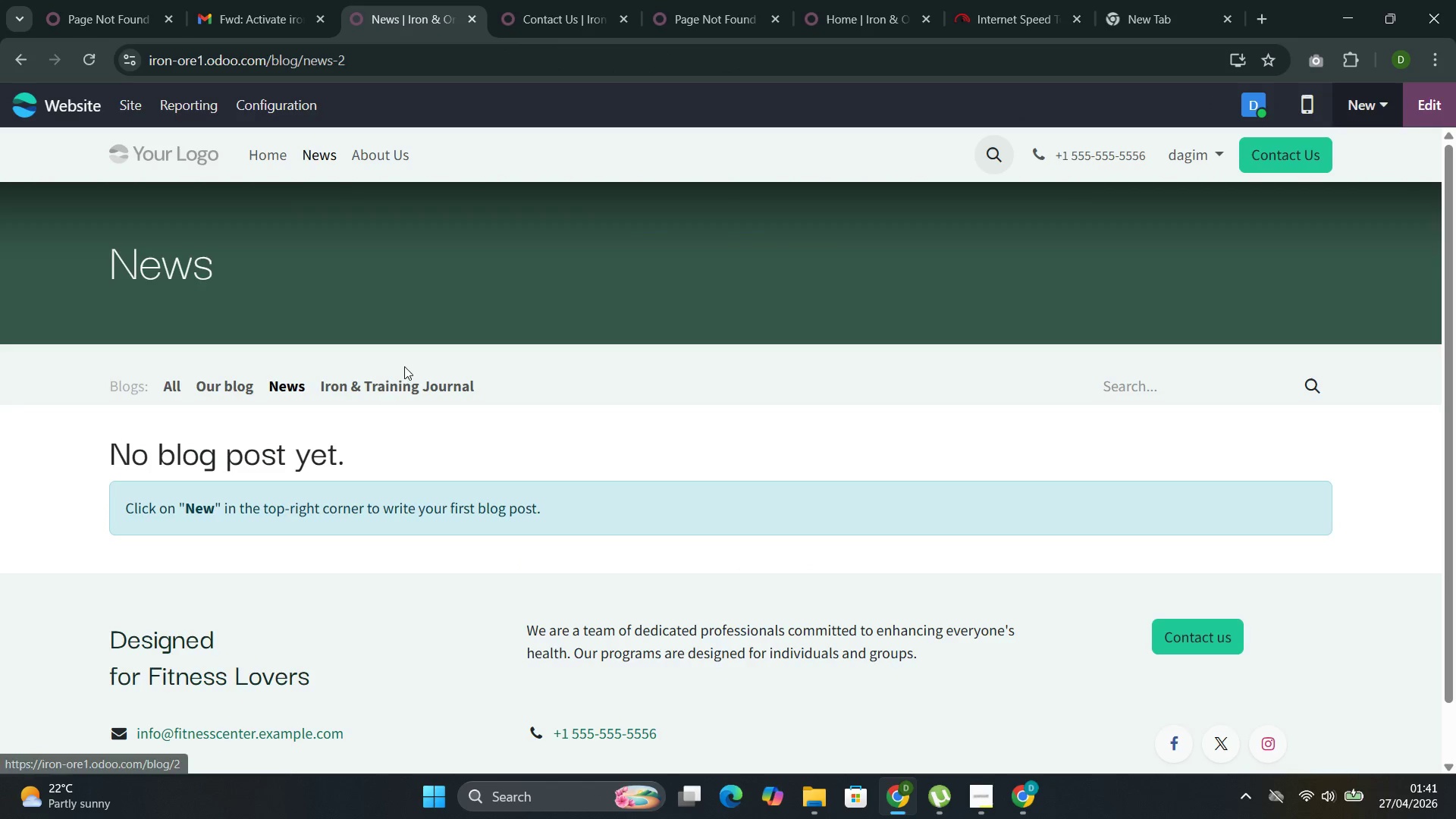 
left_click([400, 375])
 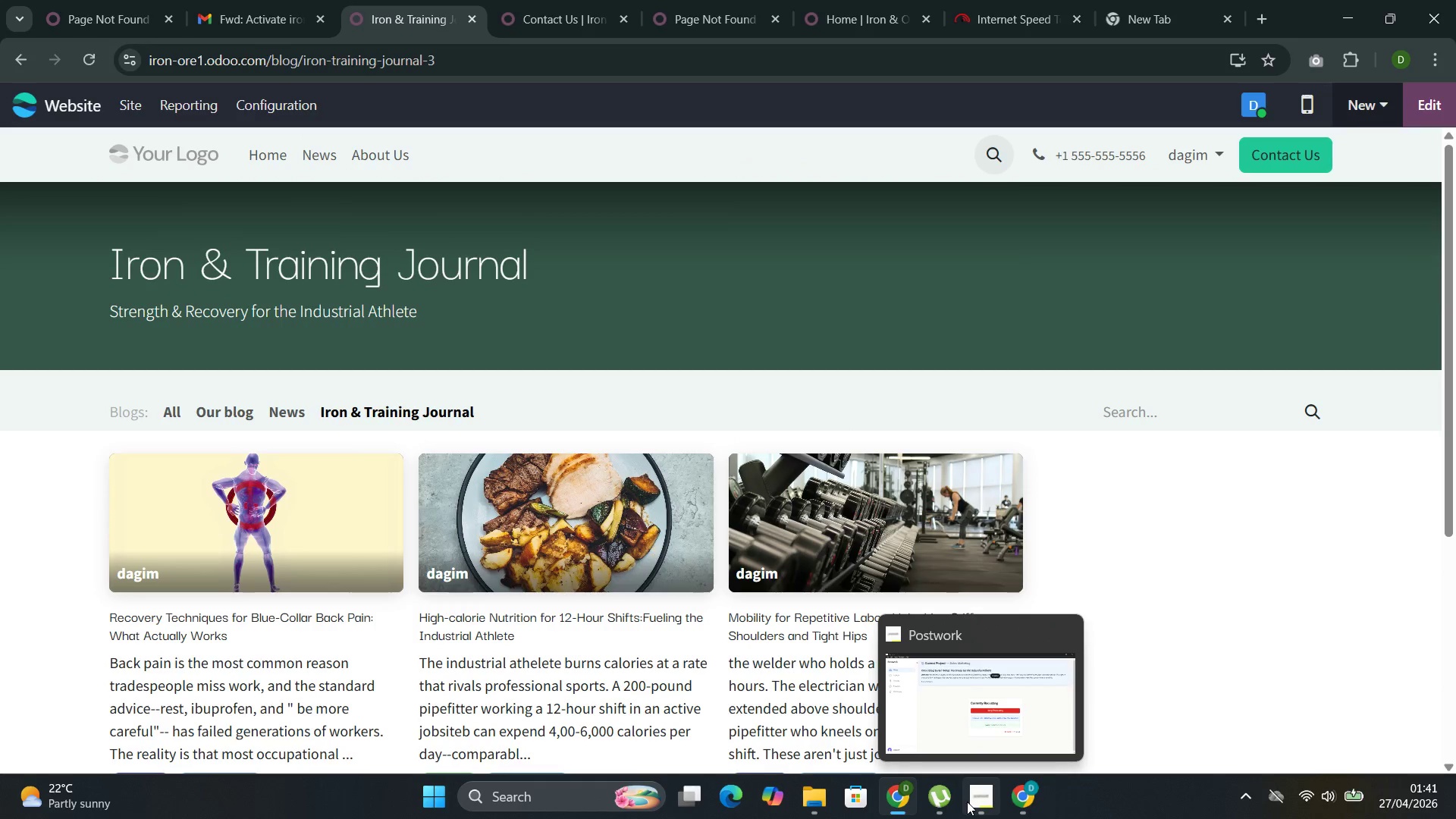 
wait(6.7)
 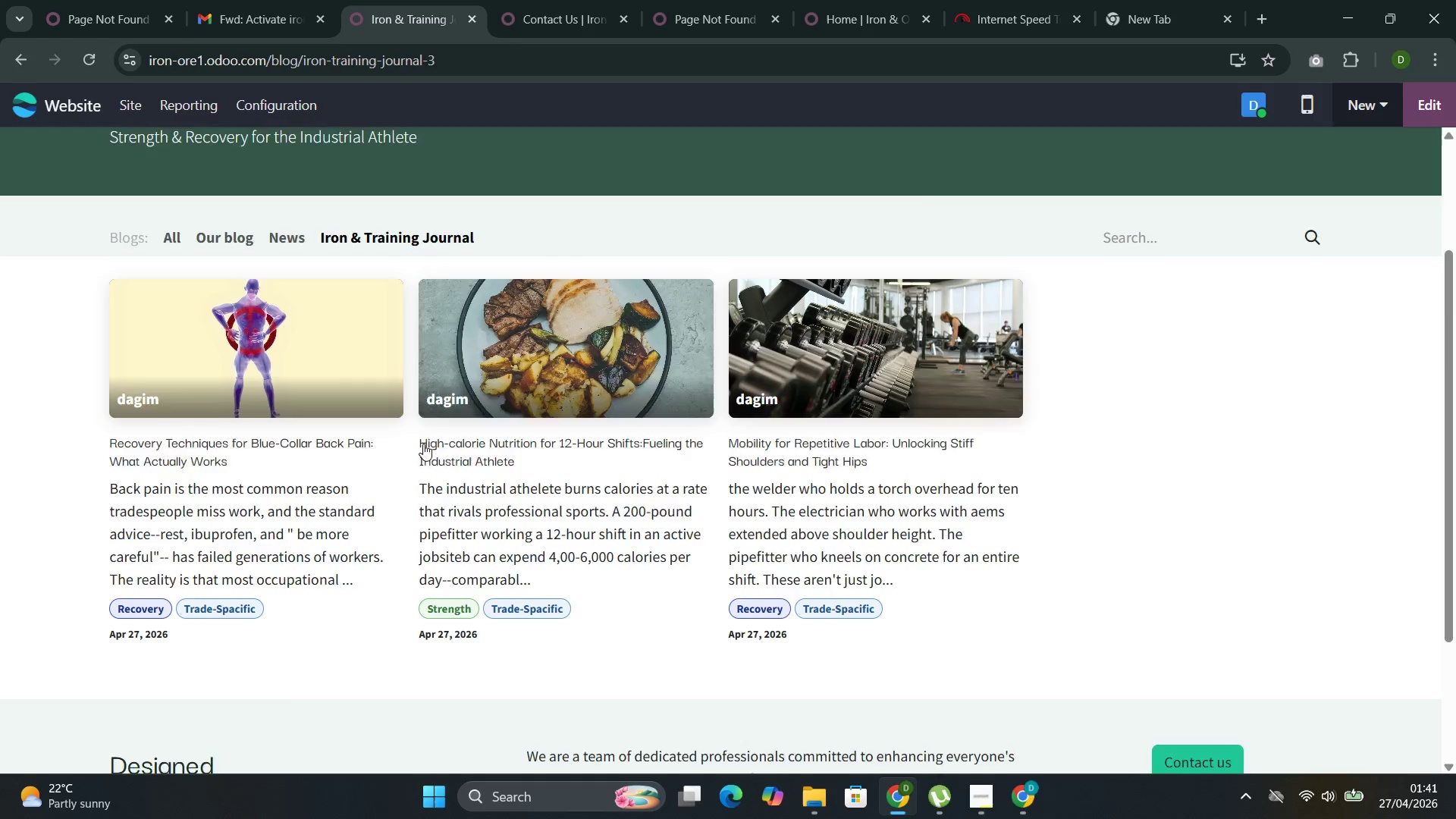 
left_click([816, 718])
 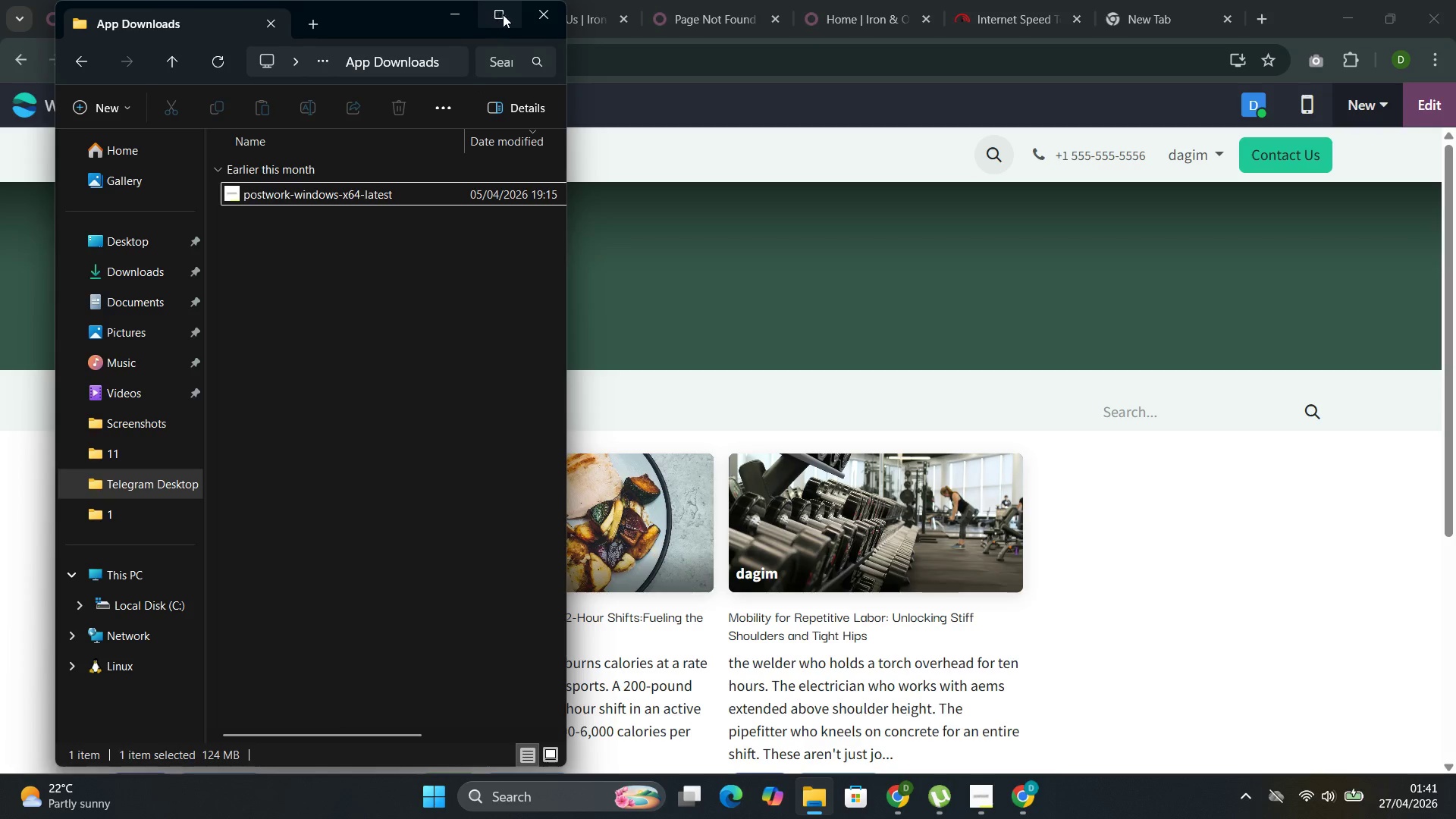 
left_click([507, 14])
 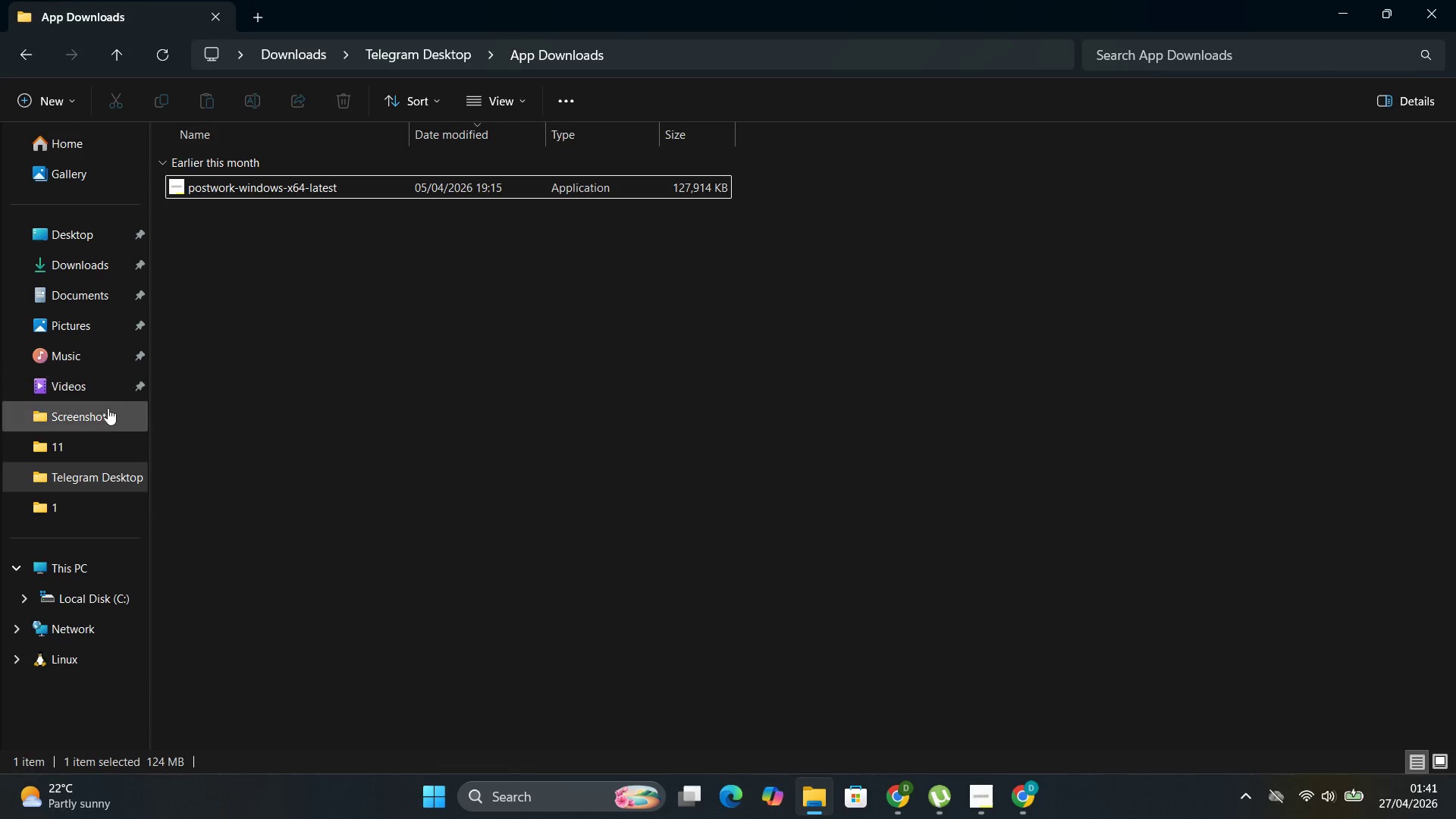 
left_click([99, 418])
 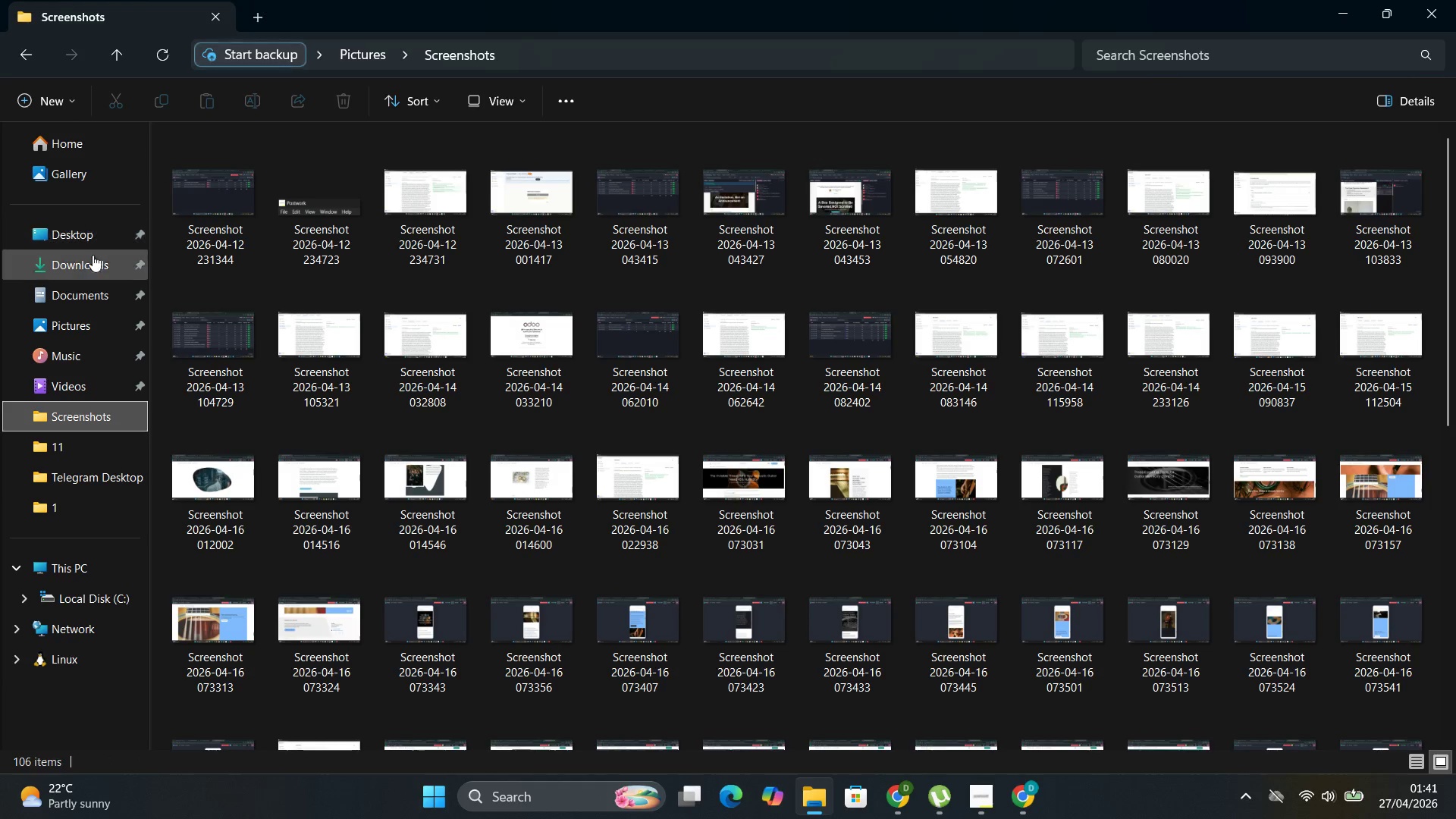 
left_click([90, 265])
 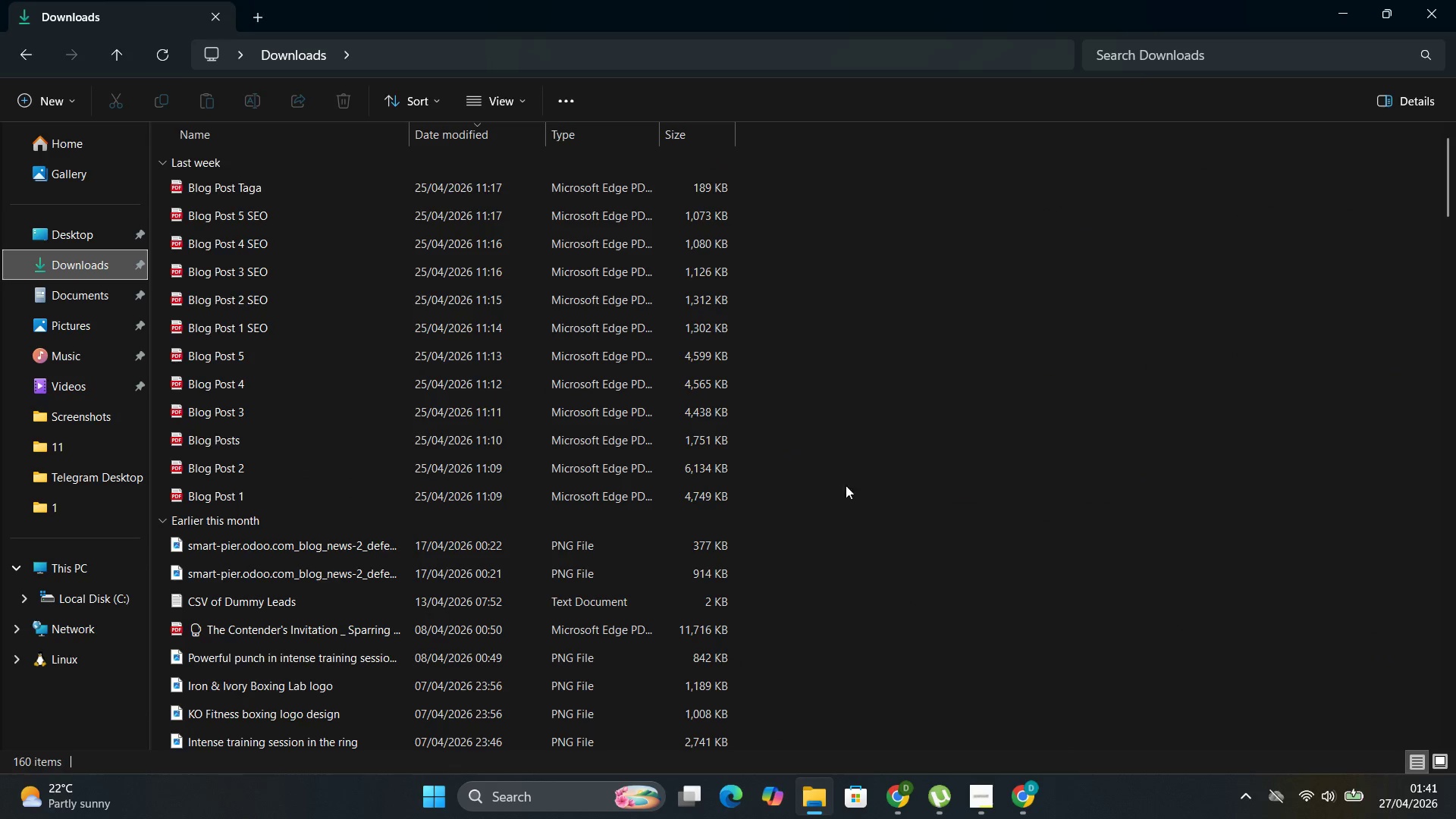 
left_click_drag(start_coordinate=[792, 494], to_coordinate=[269, 188])
 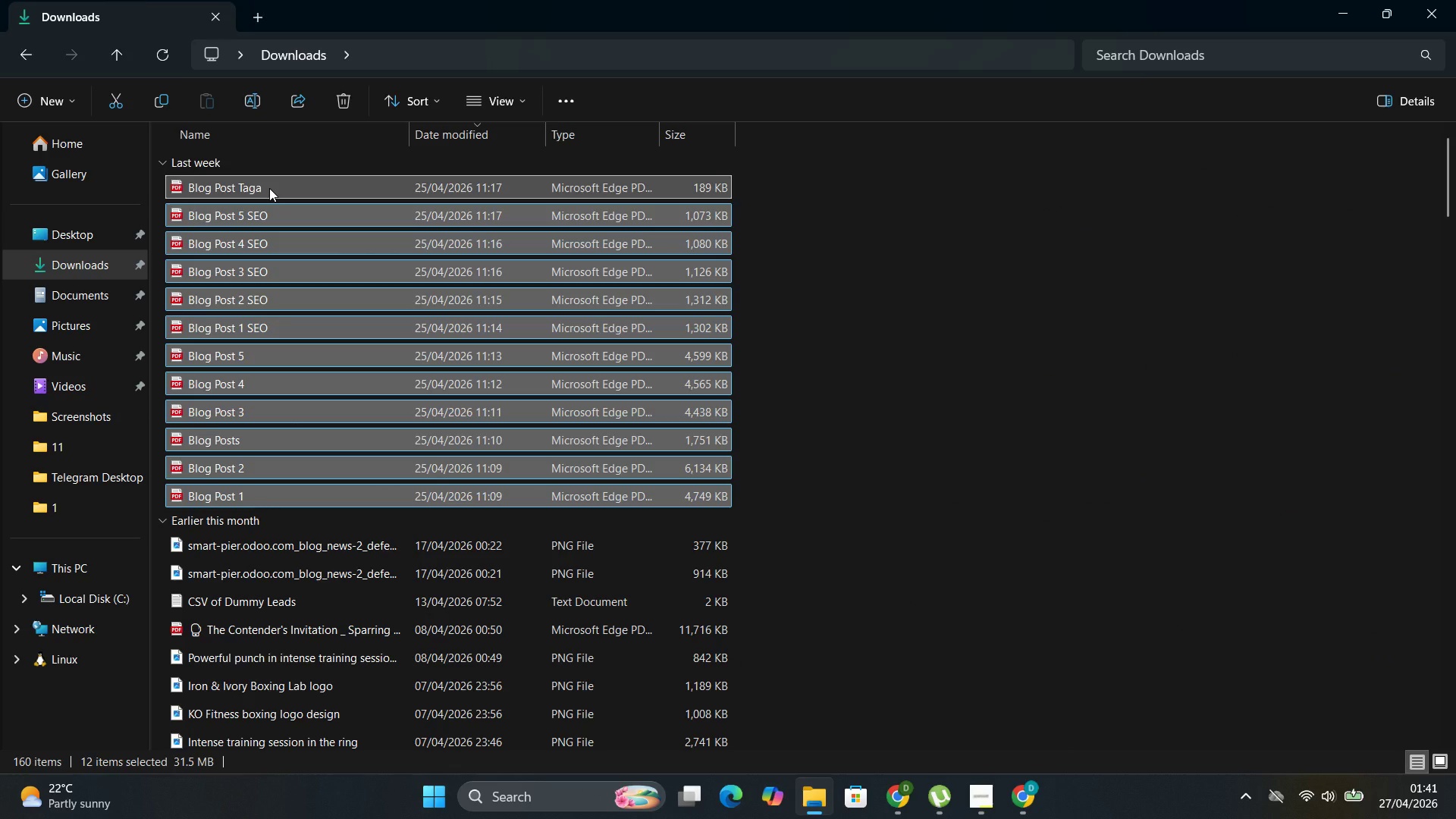 
key(Delete)
 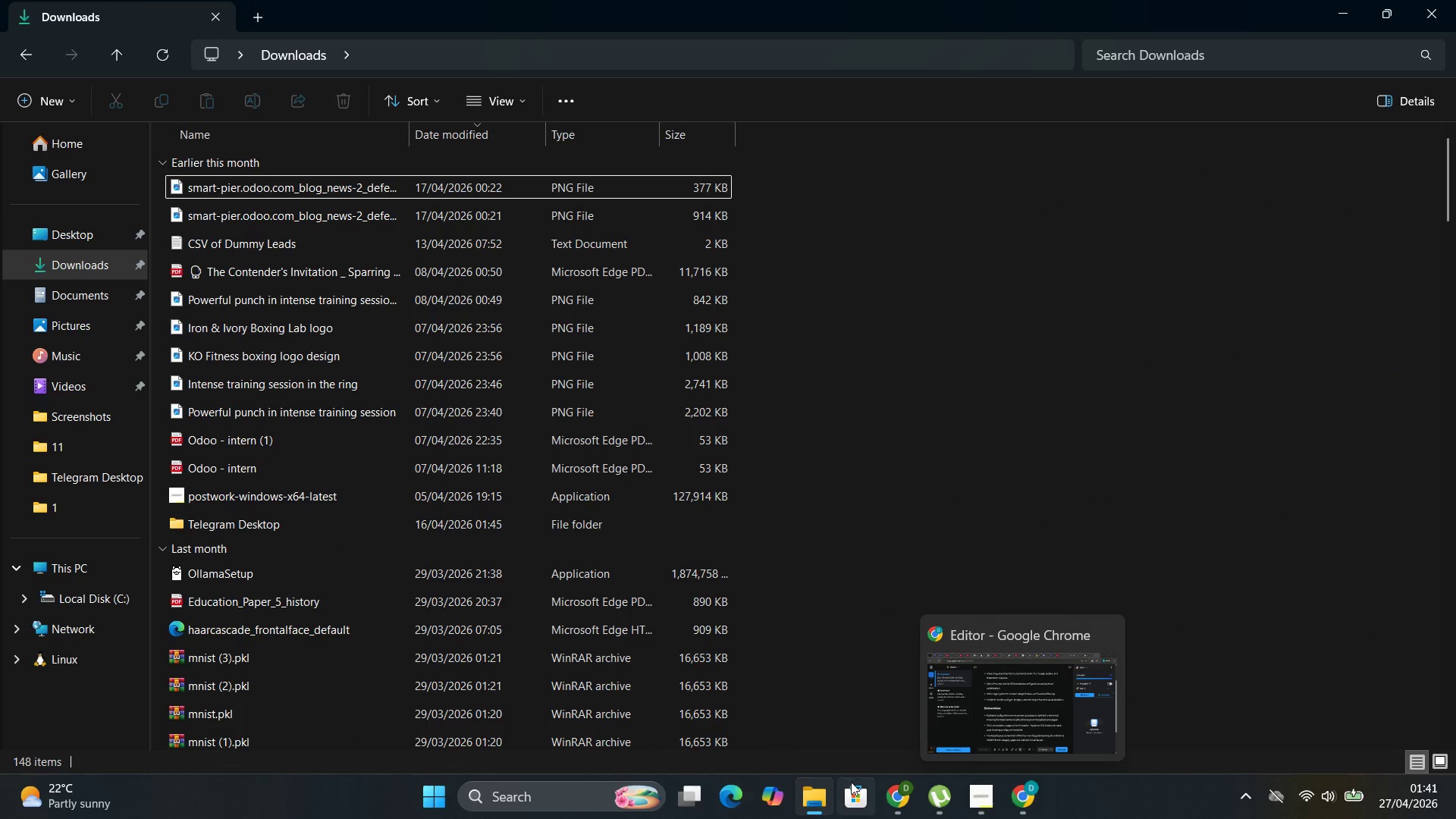 
left_click([864, 710])
 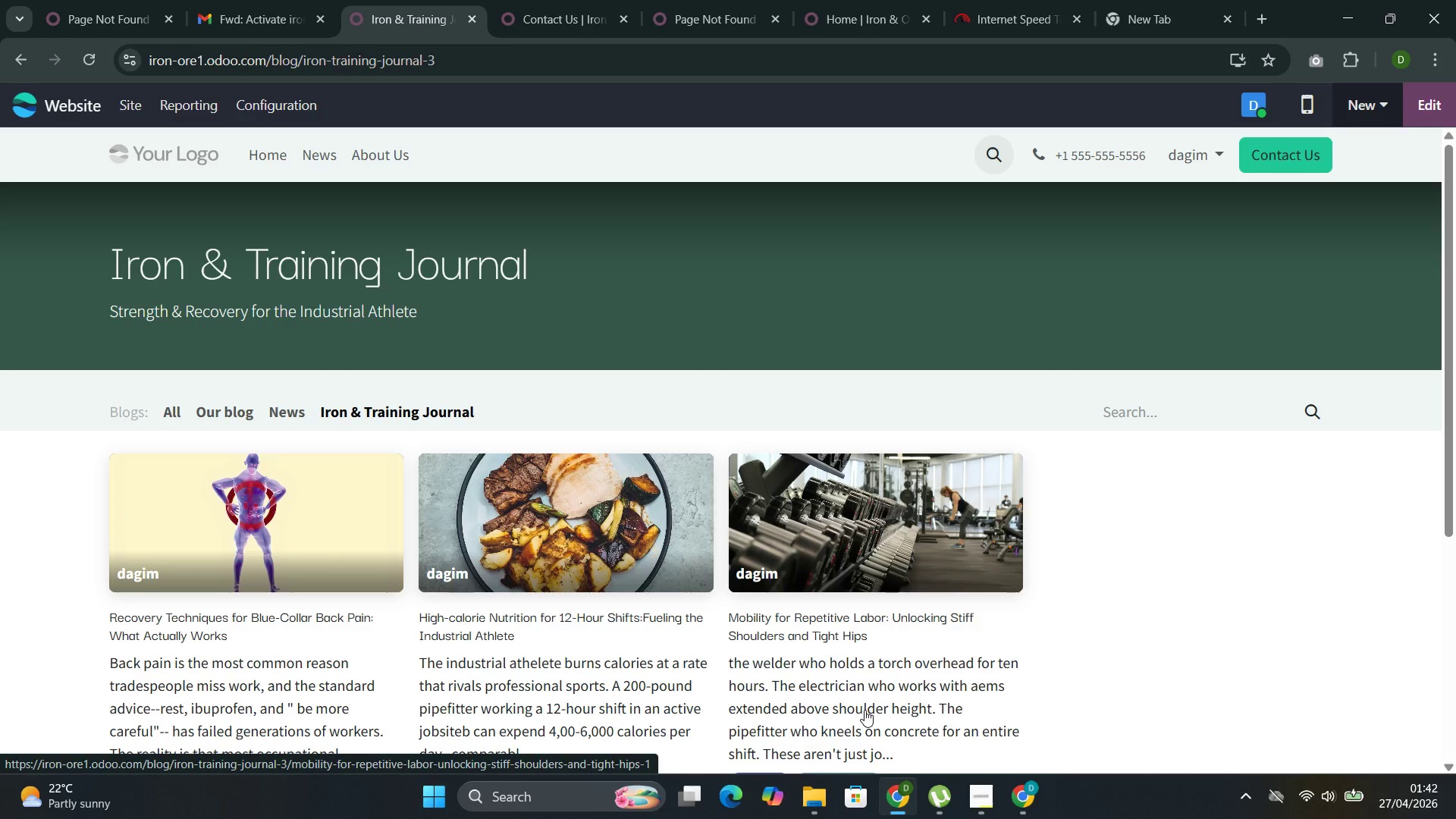 
wait(9.0)
 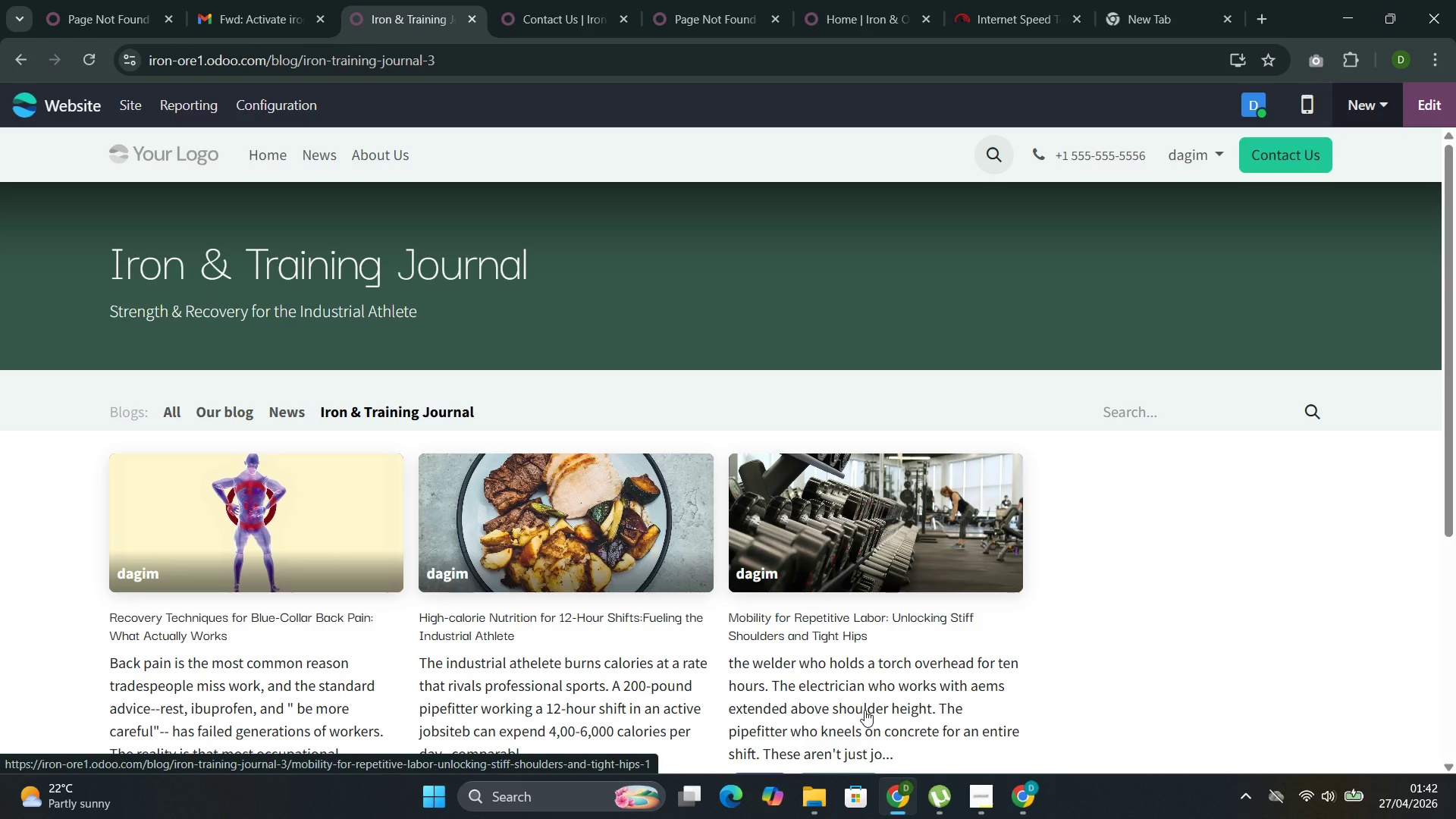 
left_click([480, 61])
 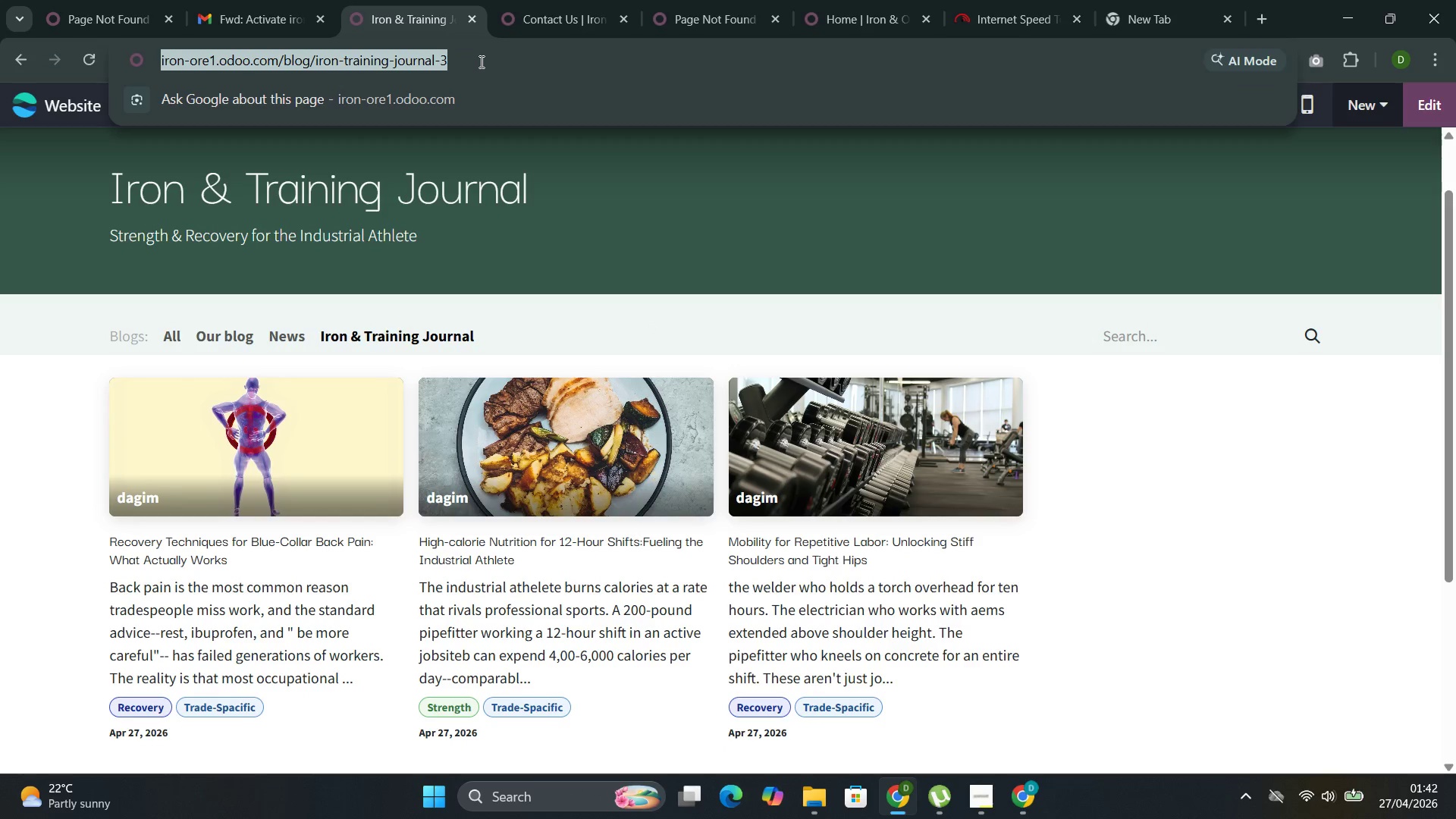 
key(Control+C)
 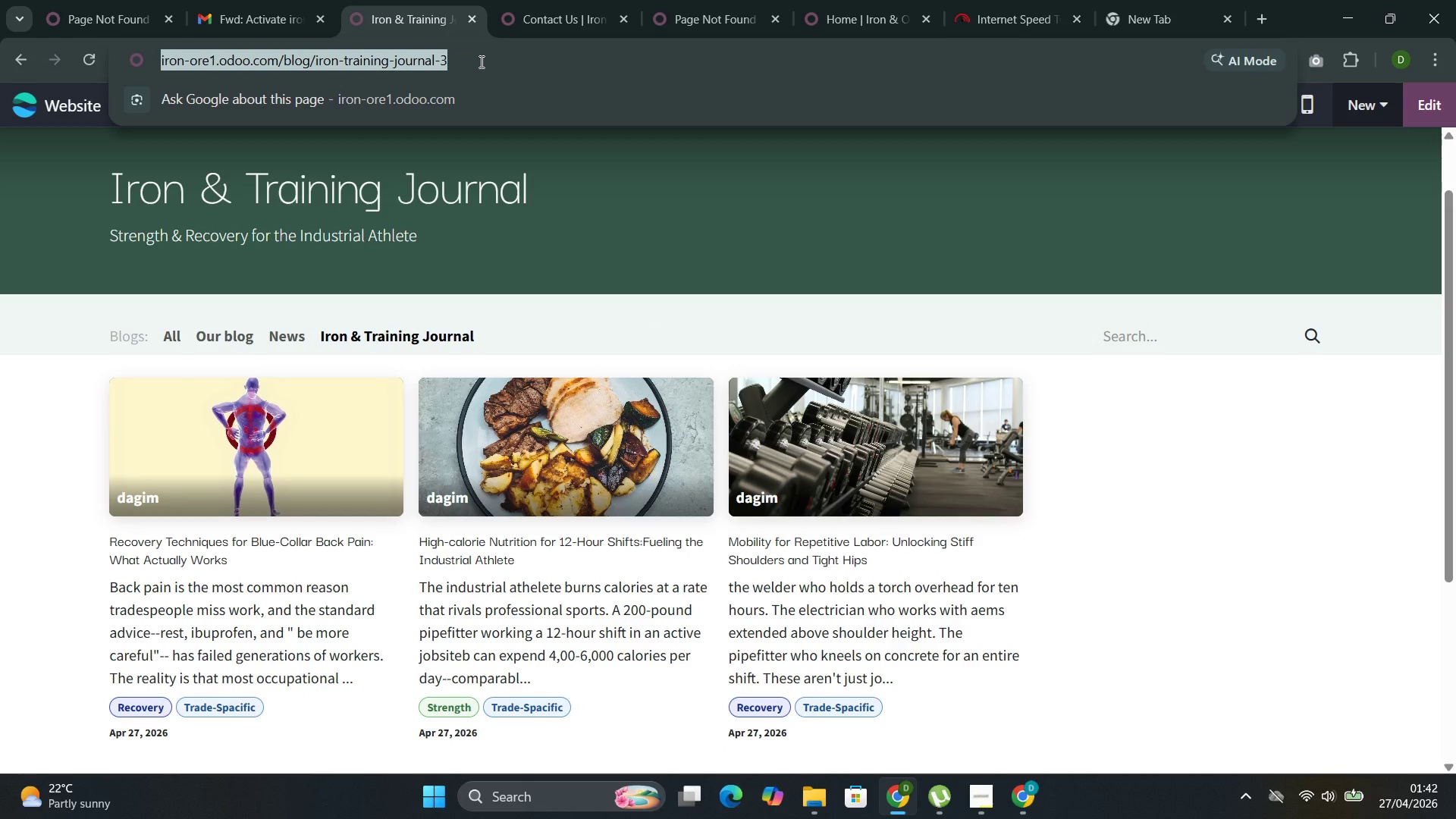 
key(Control+C)
 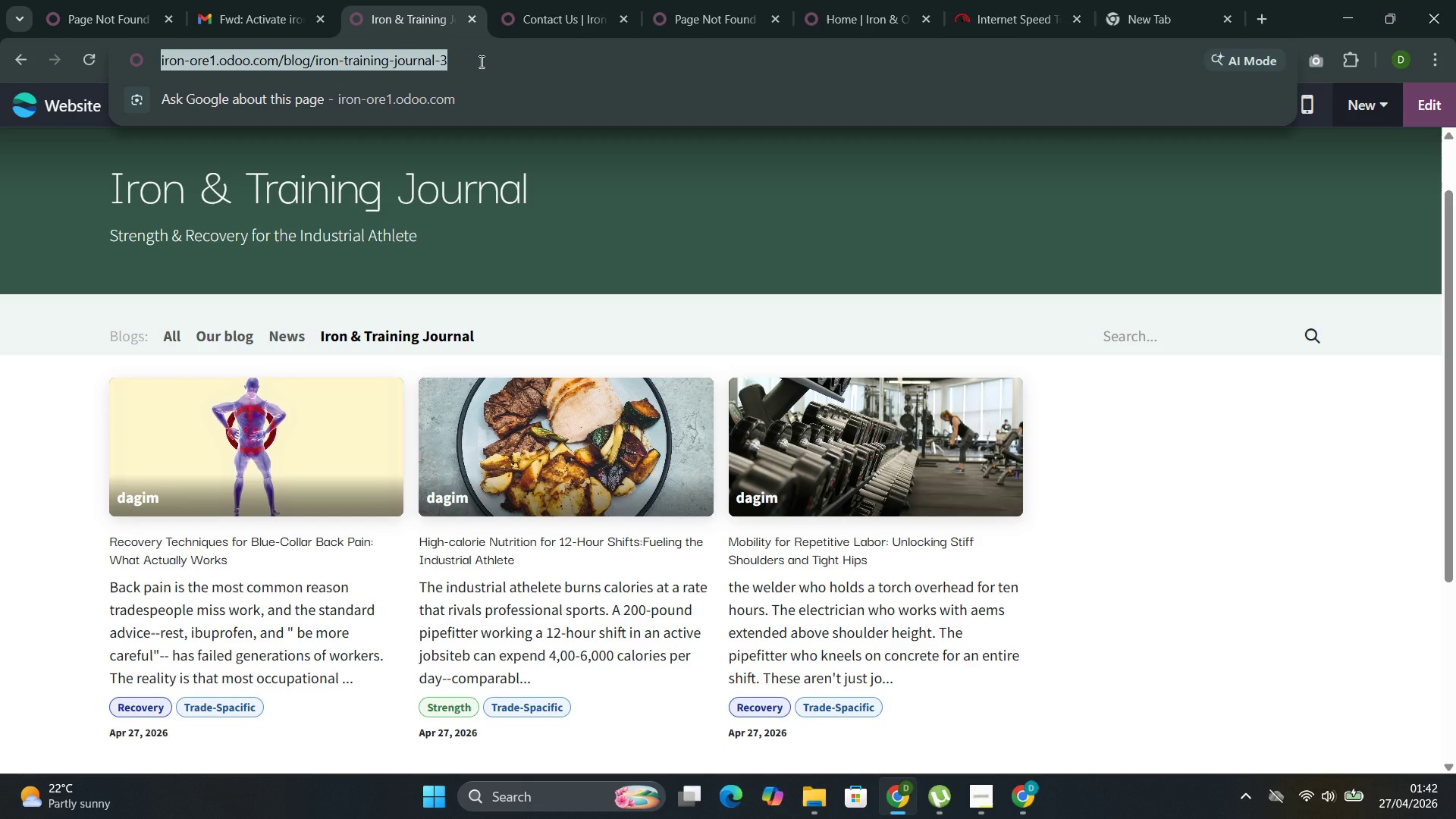 
key(Control+C)
 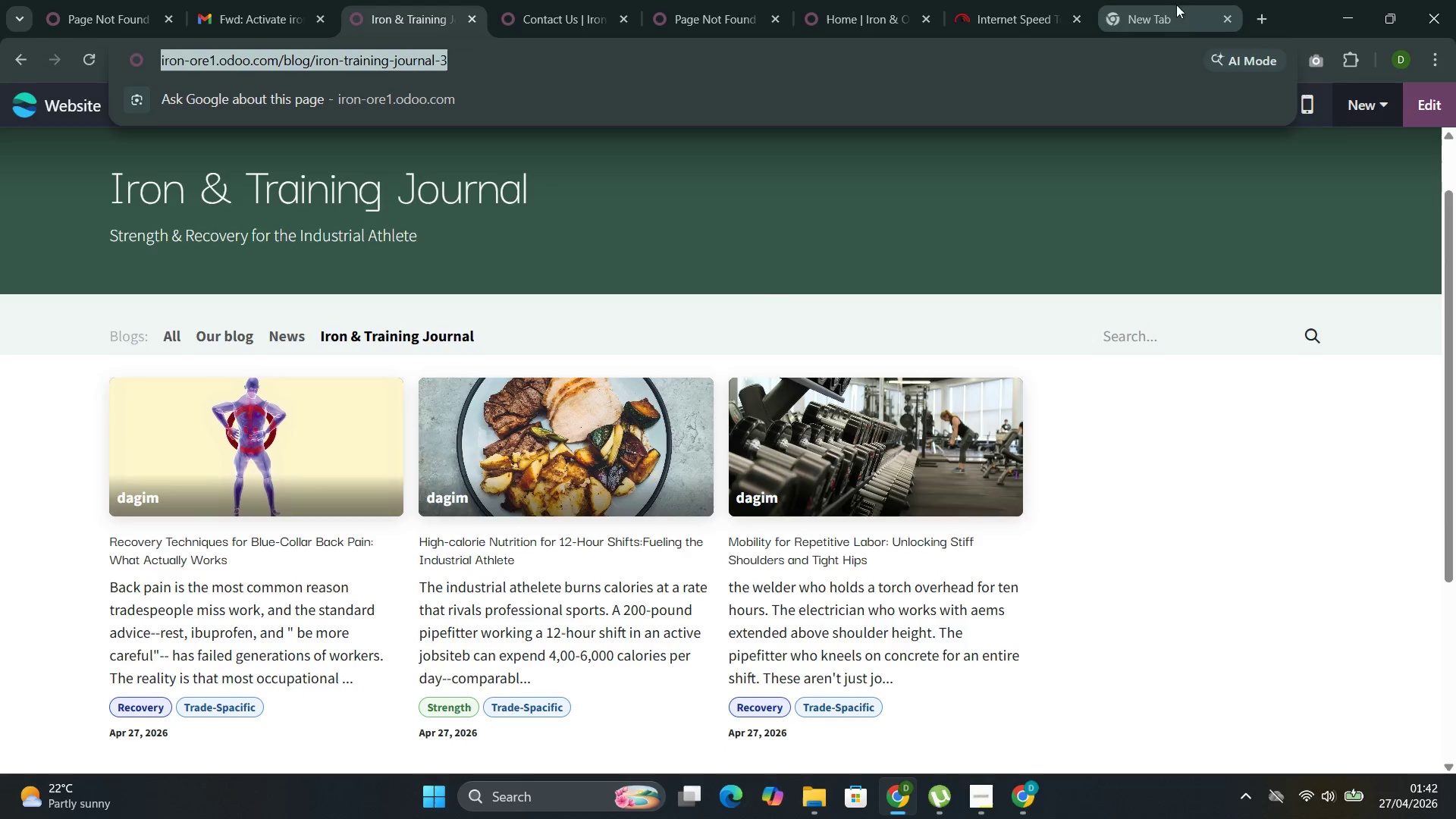 
left_click([1152, 11])
 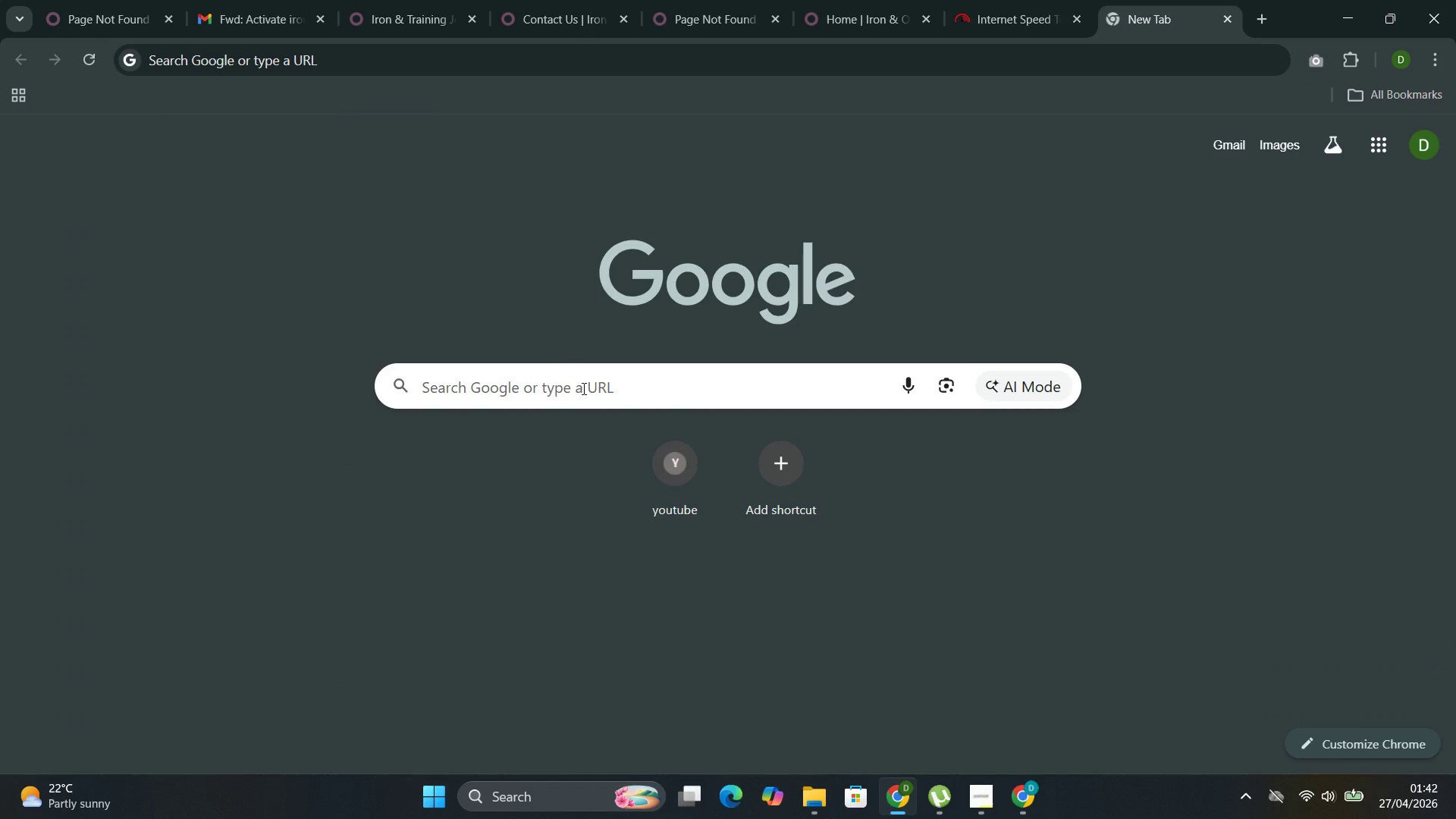 
left_click([584, 397])
 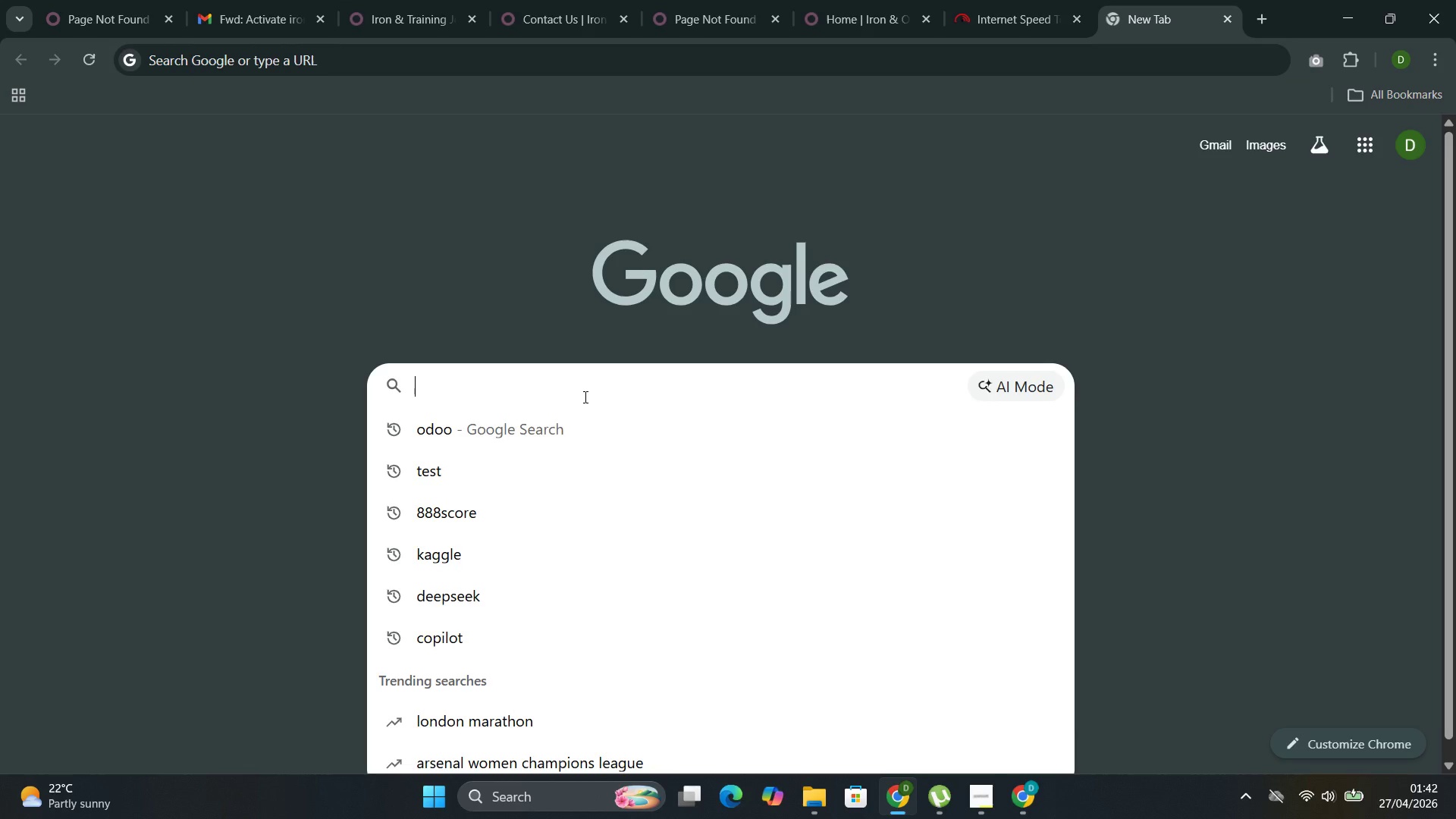 
key(Control+V)
 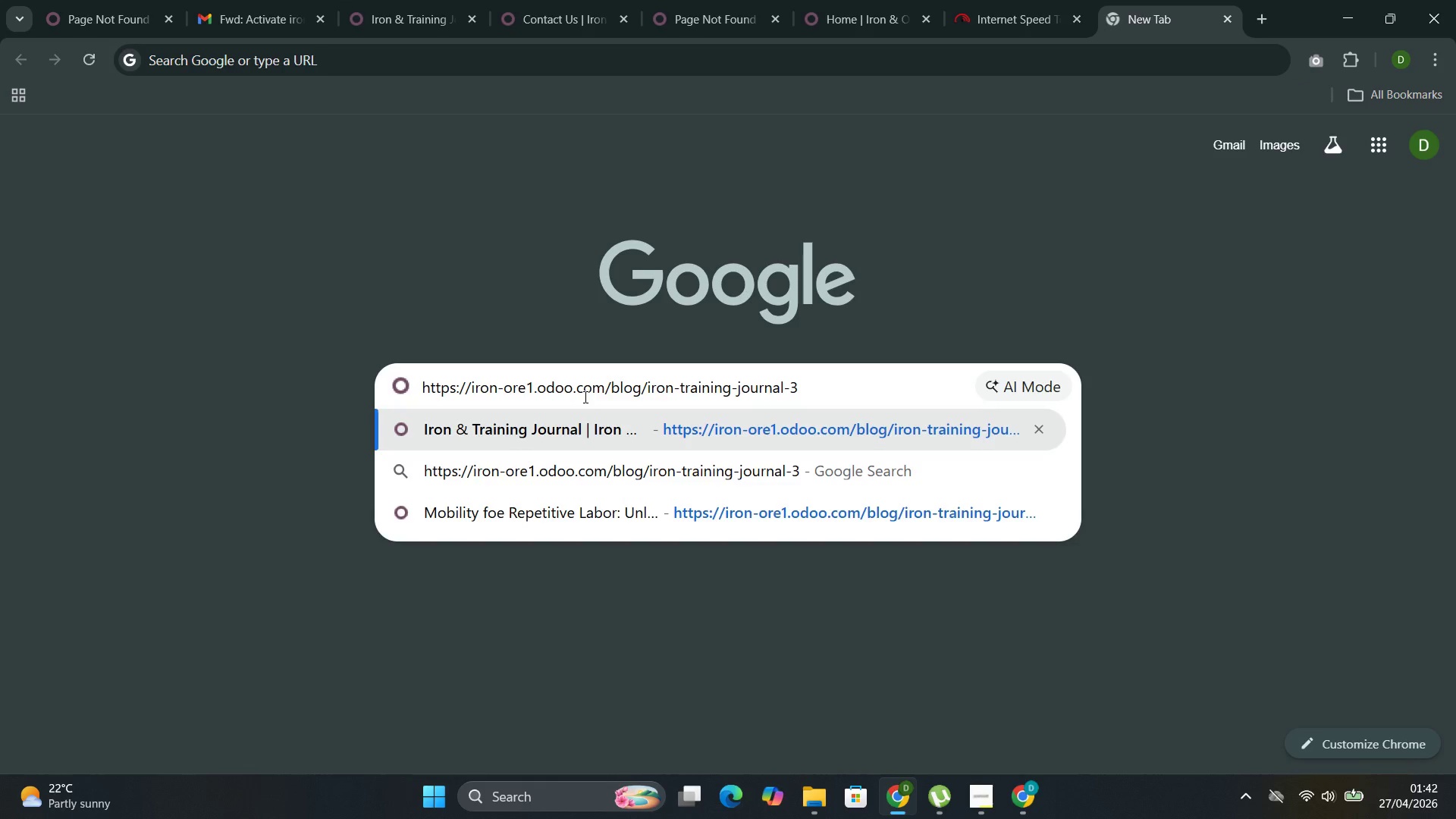 
key(Enter)
 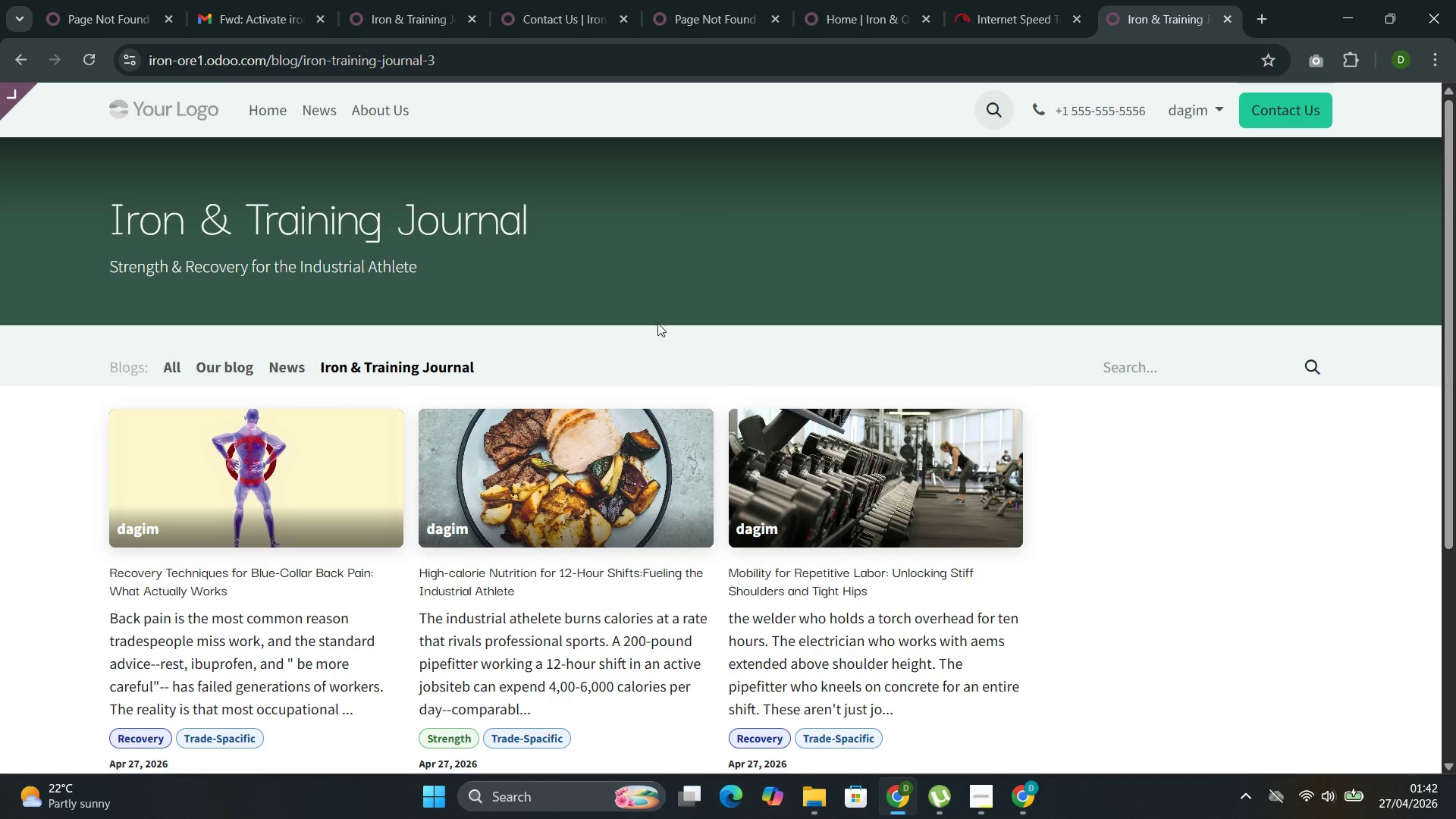 
left_click([1316, 65])
 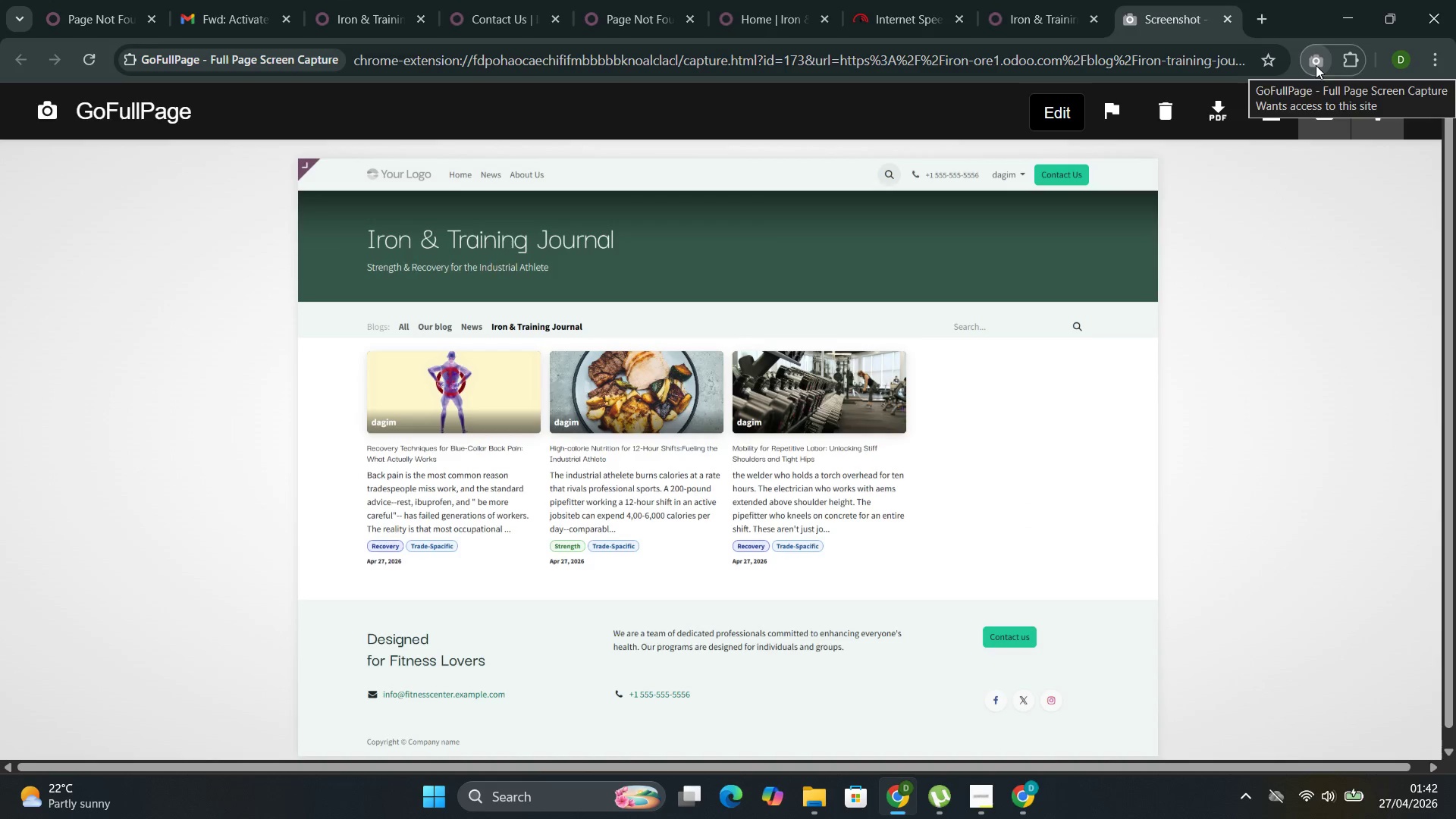 
wait(5.03)
 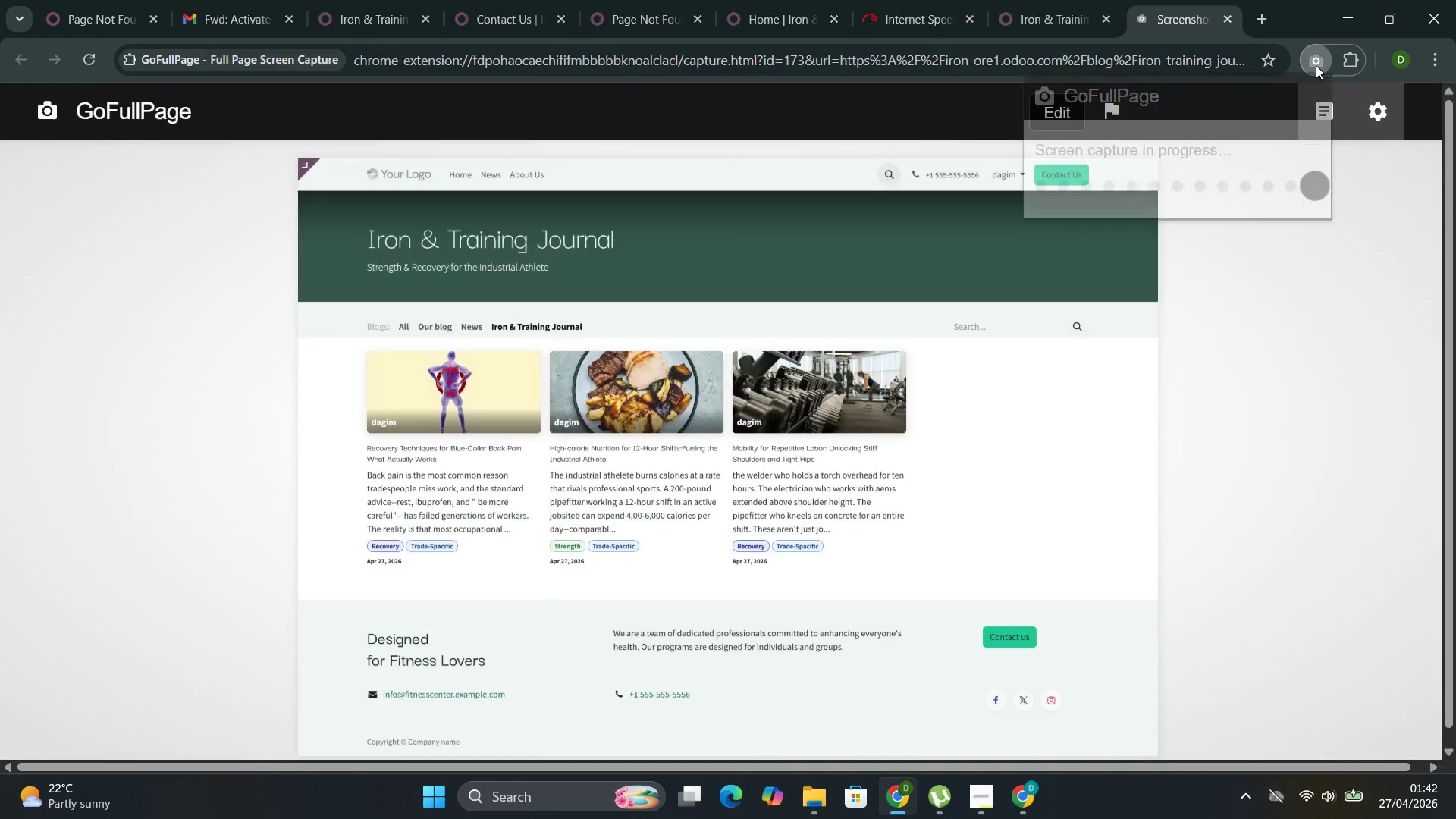 
left_click([1212, 113])
 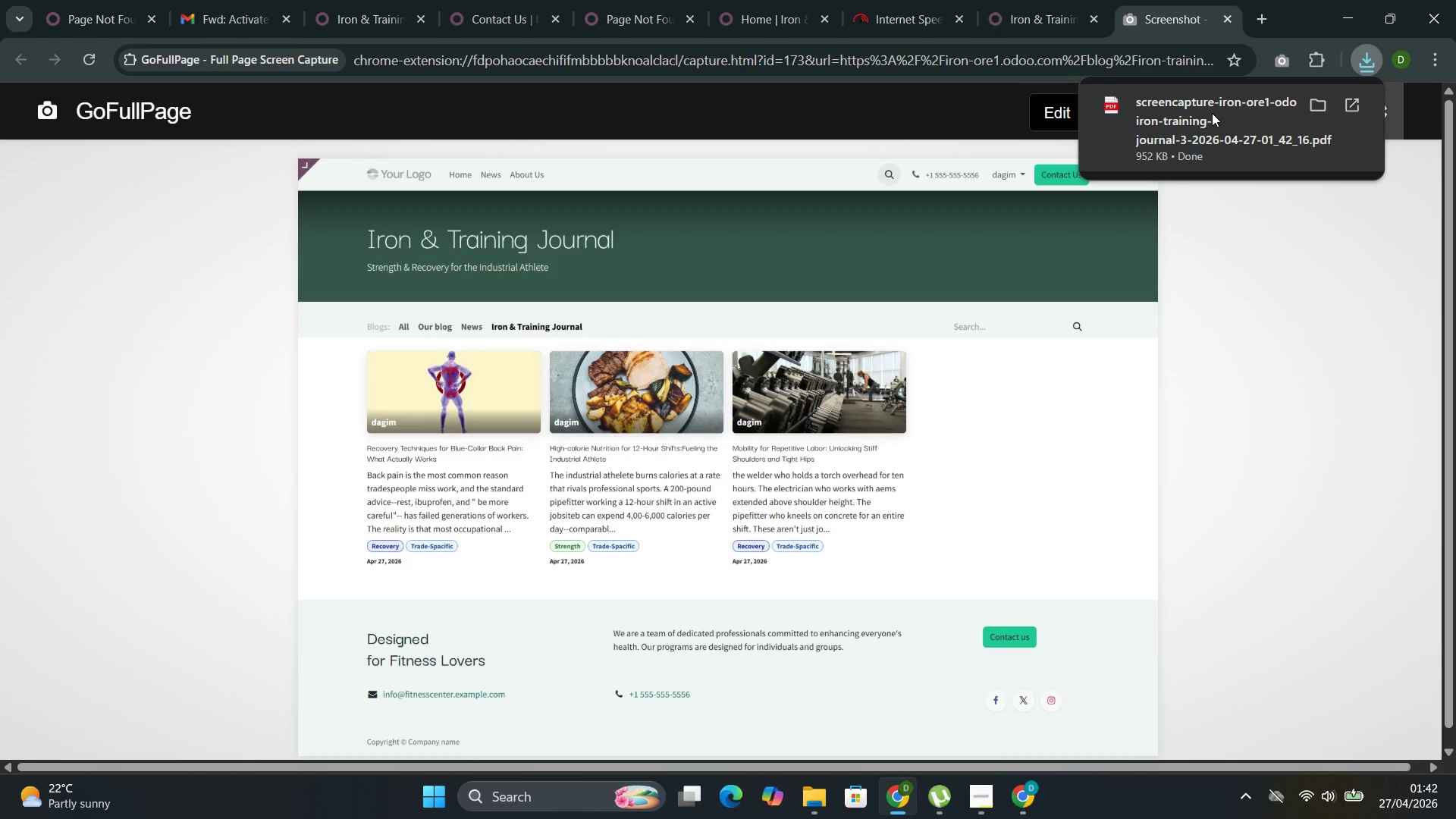 
wait(14.59)
 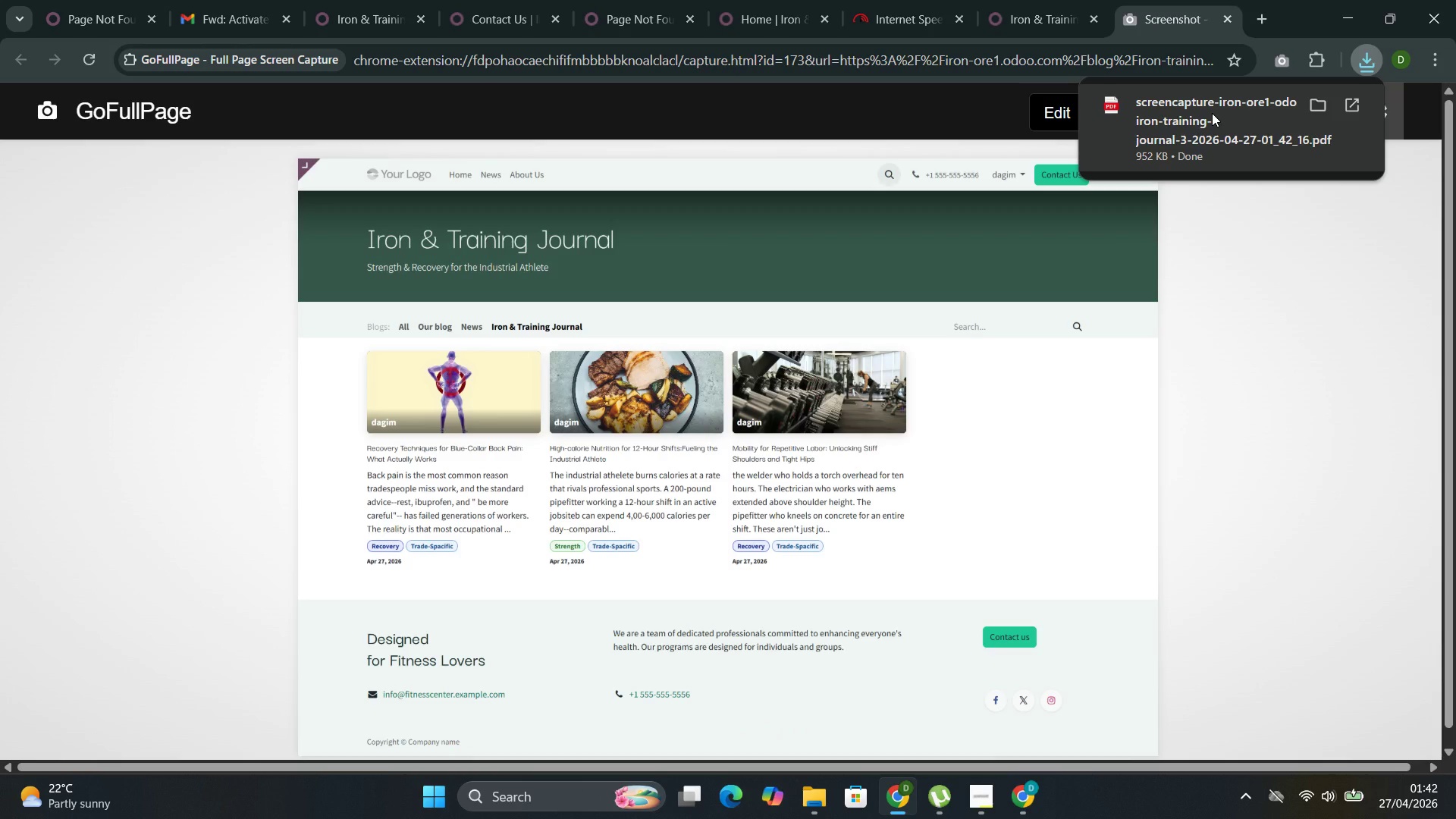 
left_click([793, 707])
 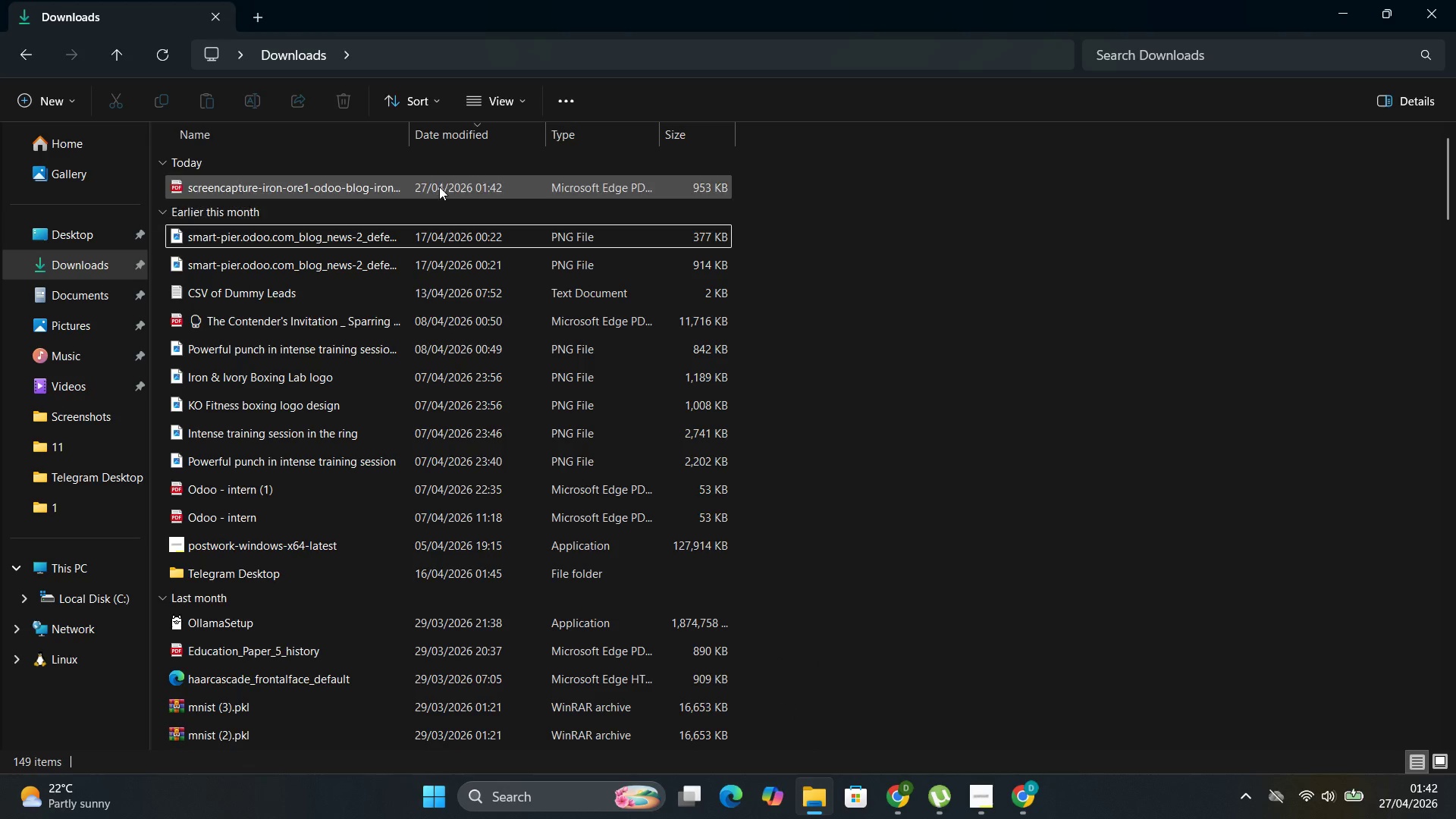 
left_click([439, 187])
 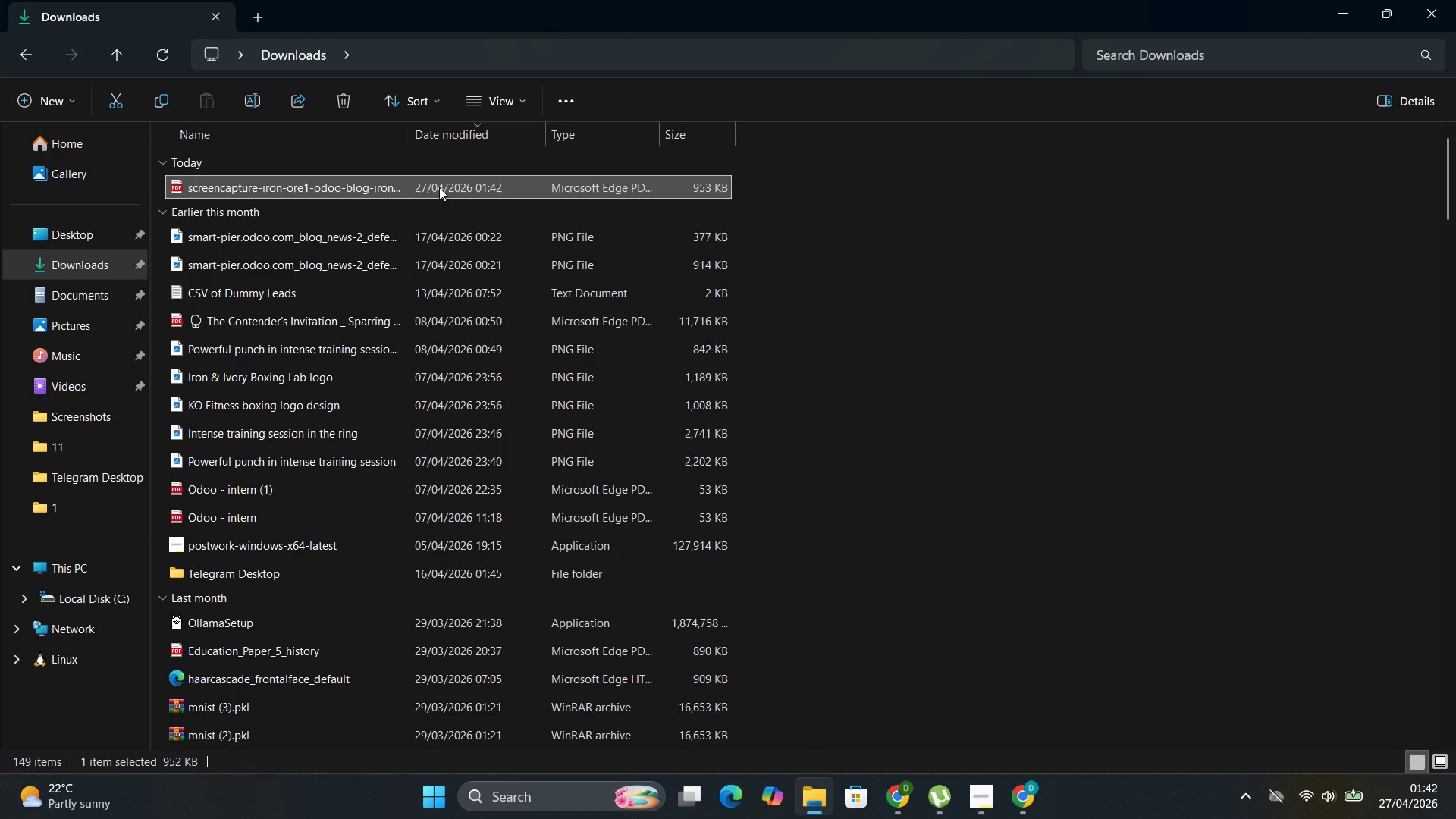 
type([F2]Blog Posr)
key(Backspace)
type(ts)
 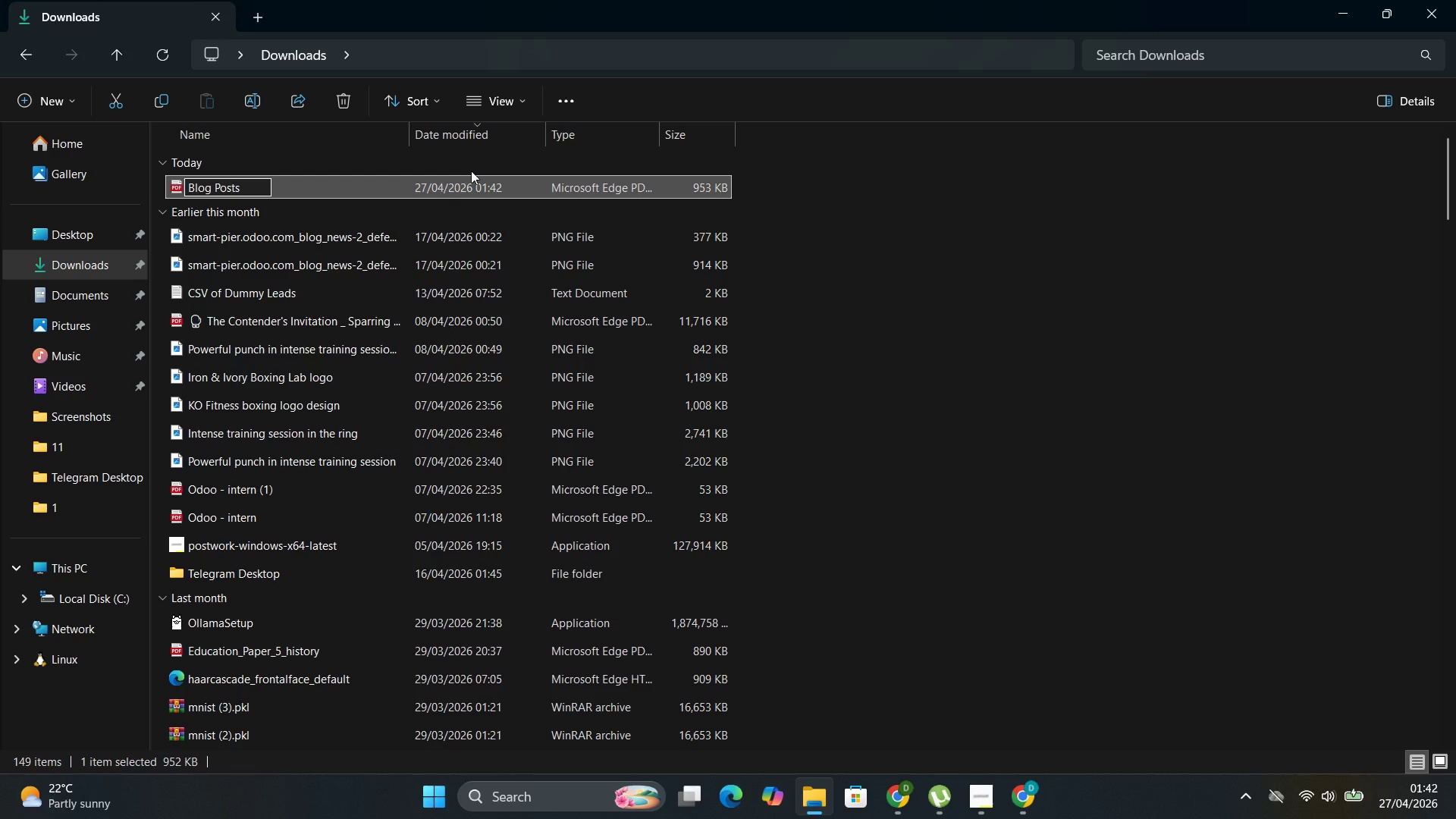 
key(Control+A)
 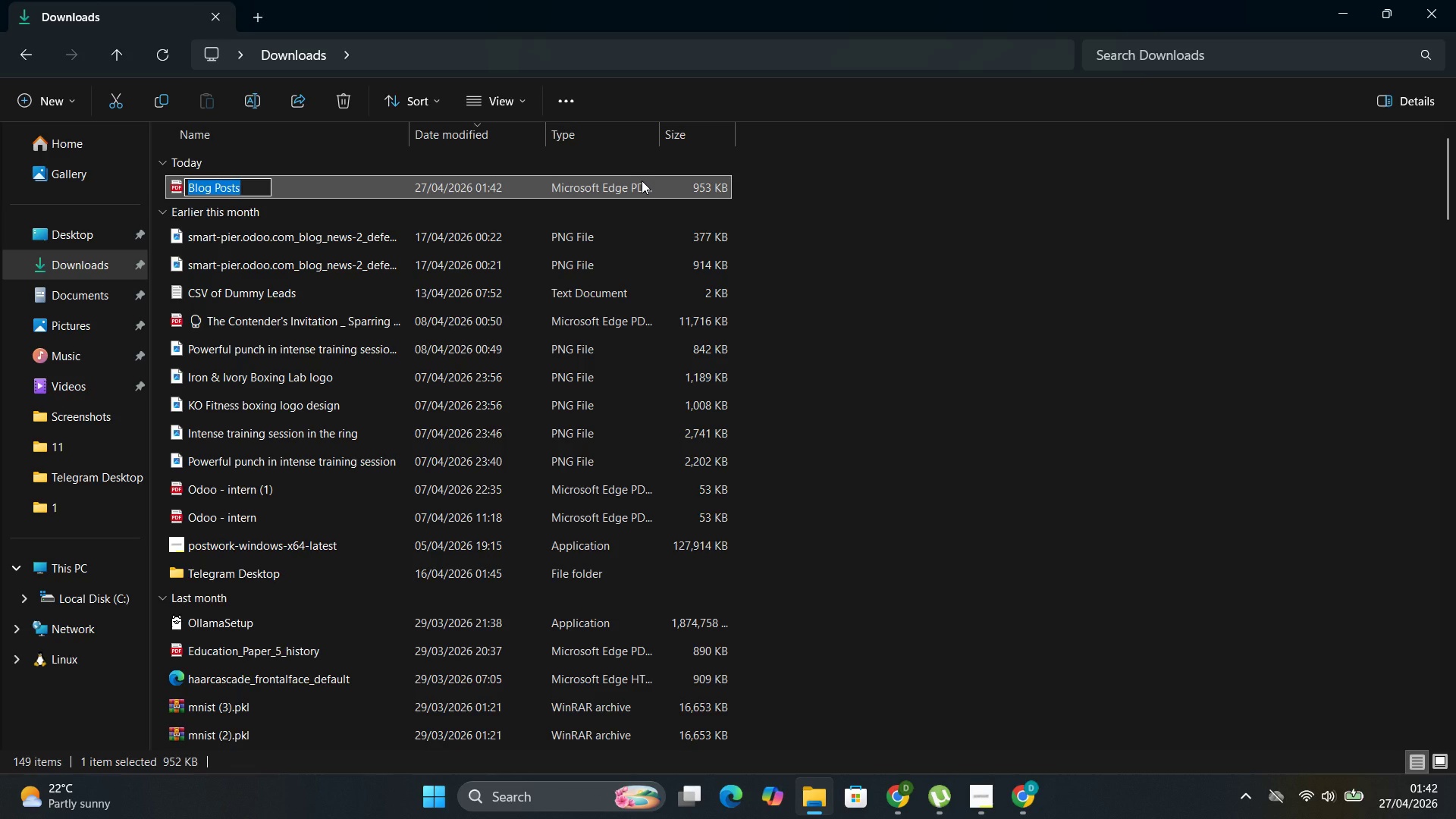 
key(Control+C)
 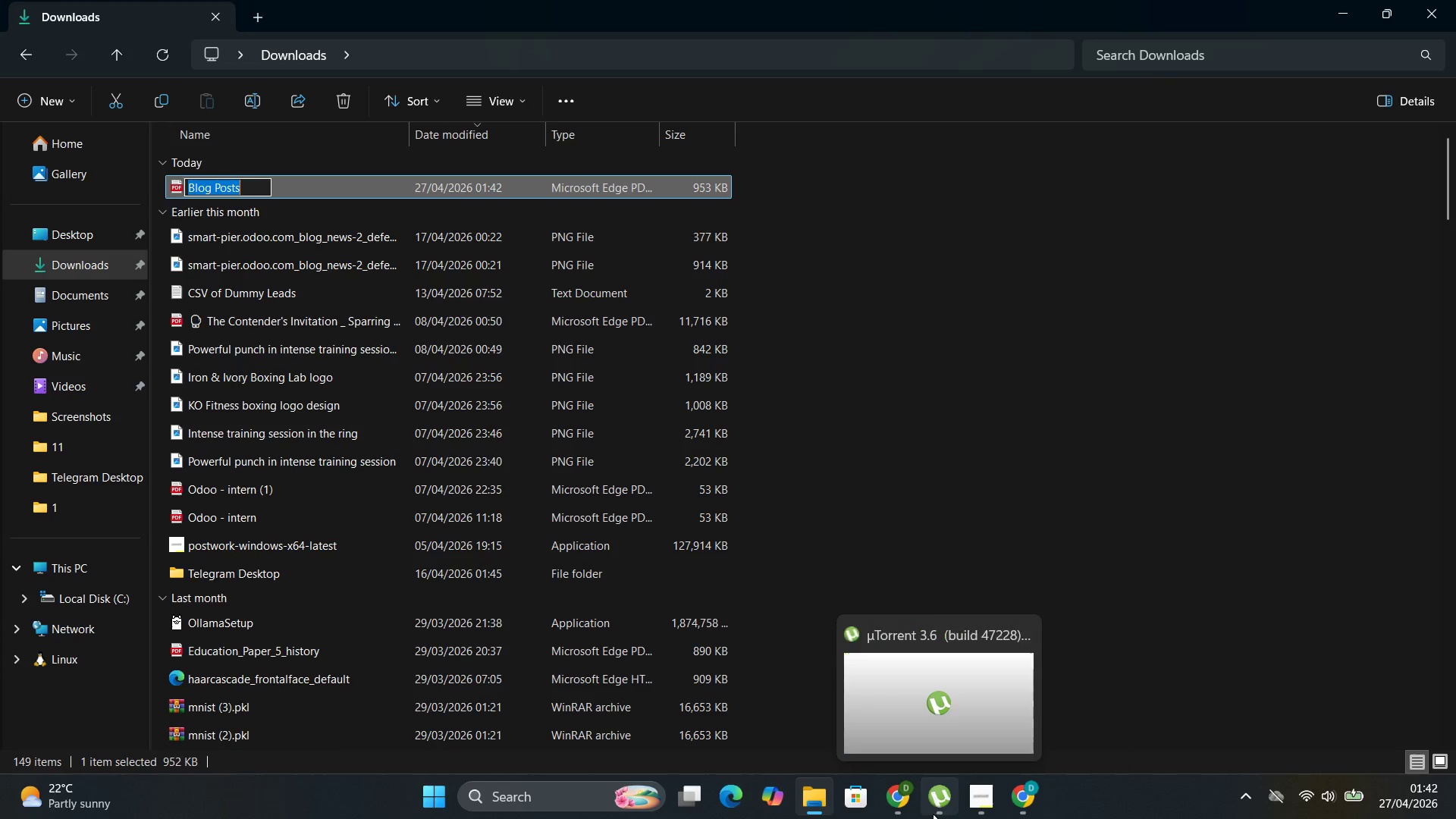 
wait(5.14)
 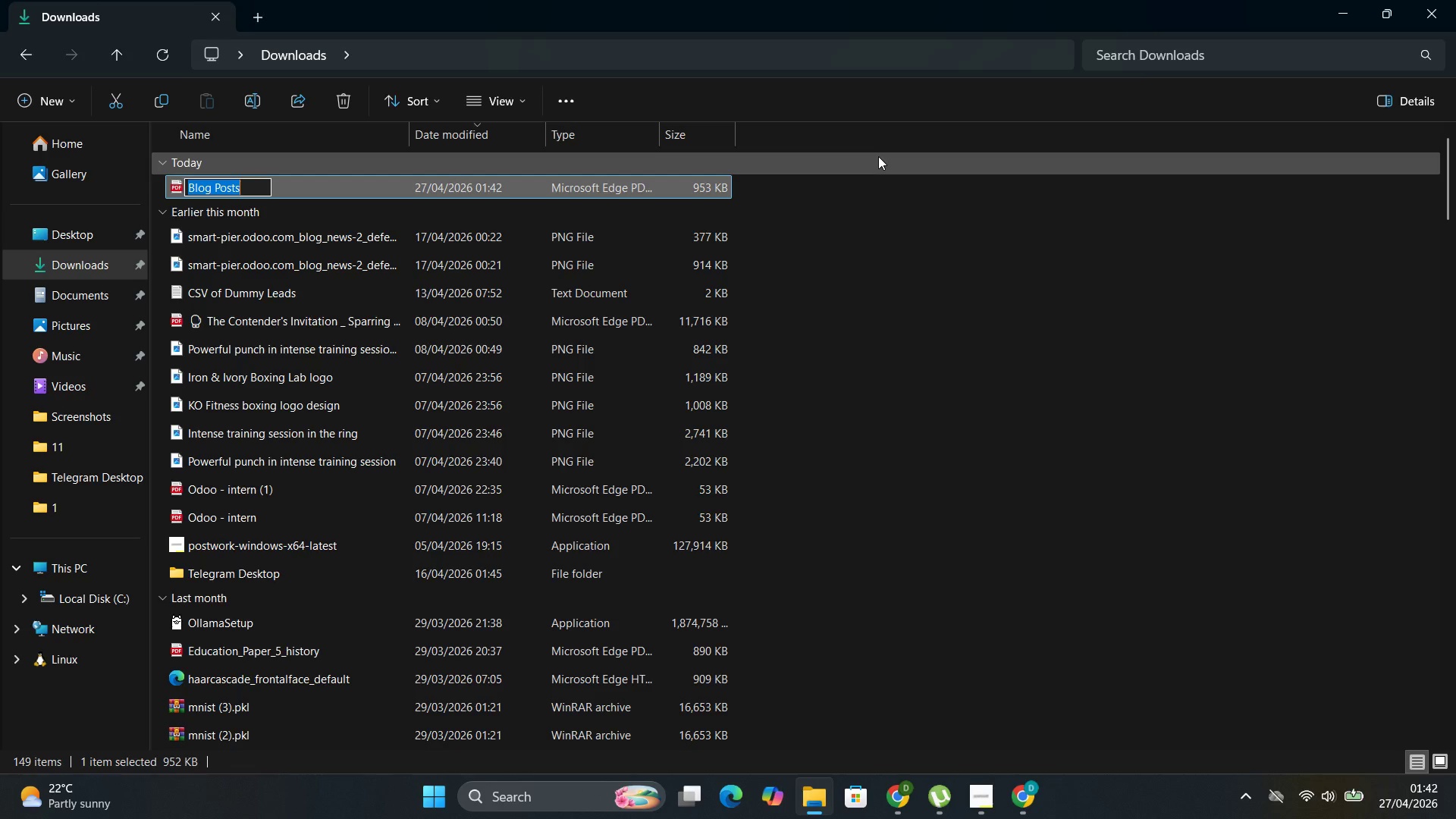 
left_click_drag(start_coordinate=[877, 716], to_coordinate=[1290, 330])
 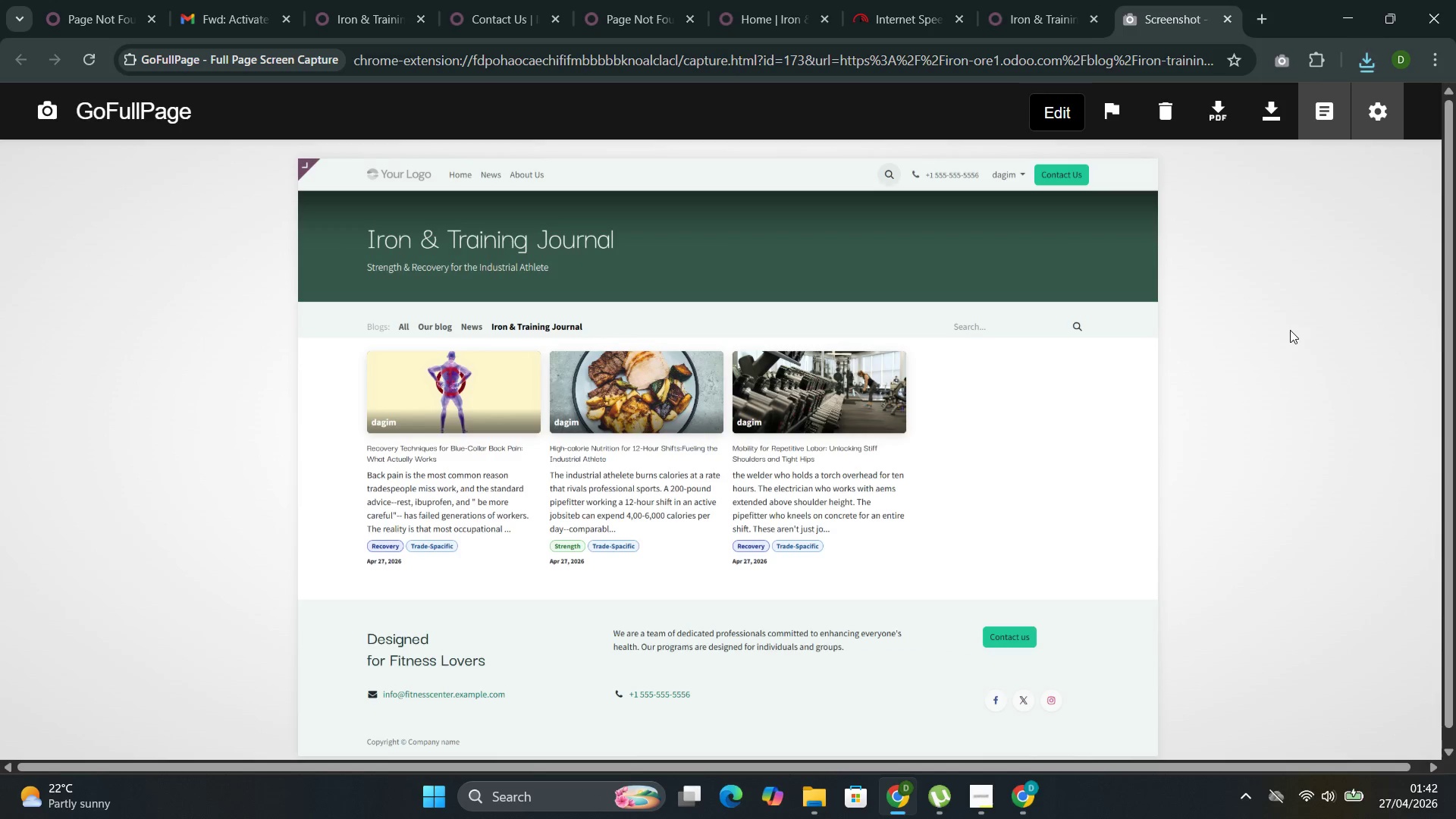 
left_click([1290, 330])
 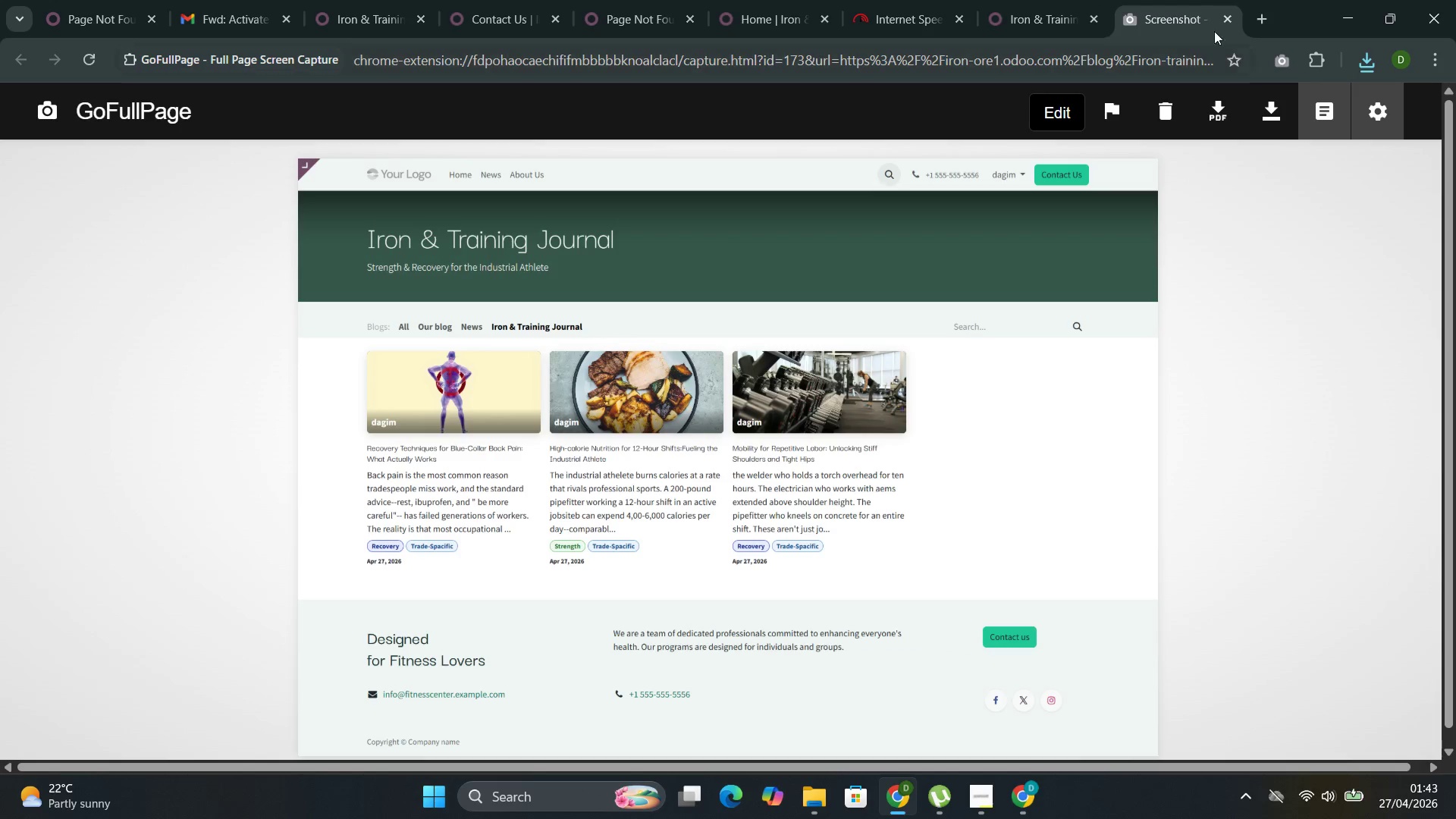 
left_click([1225, 18])
 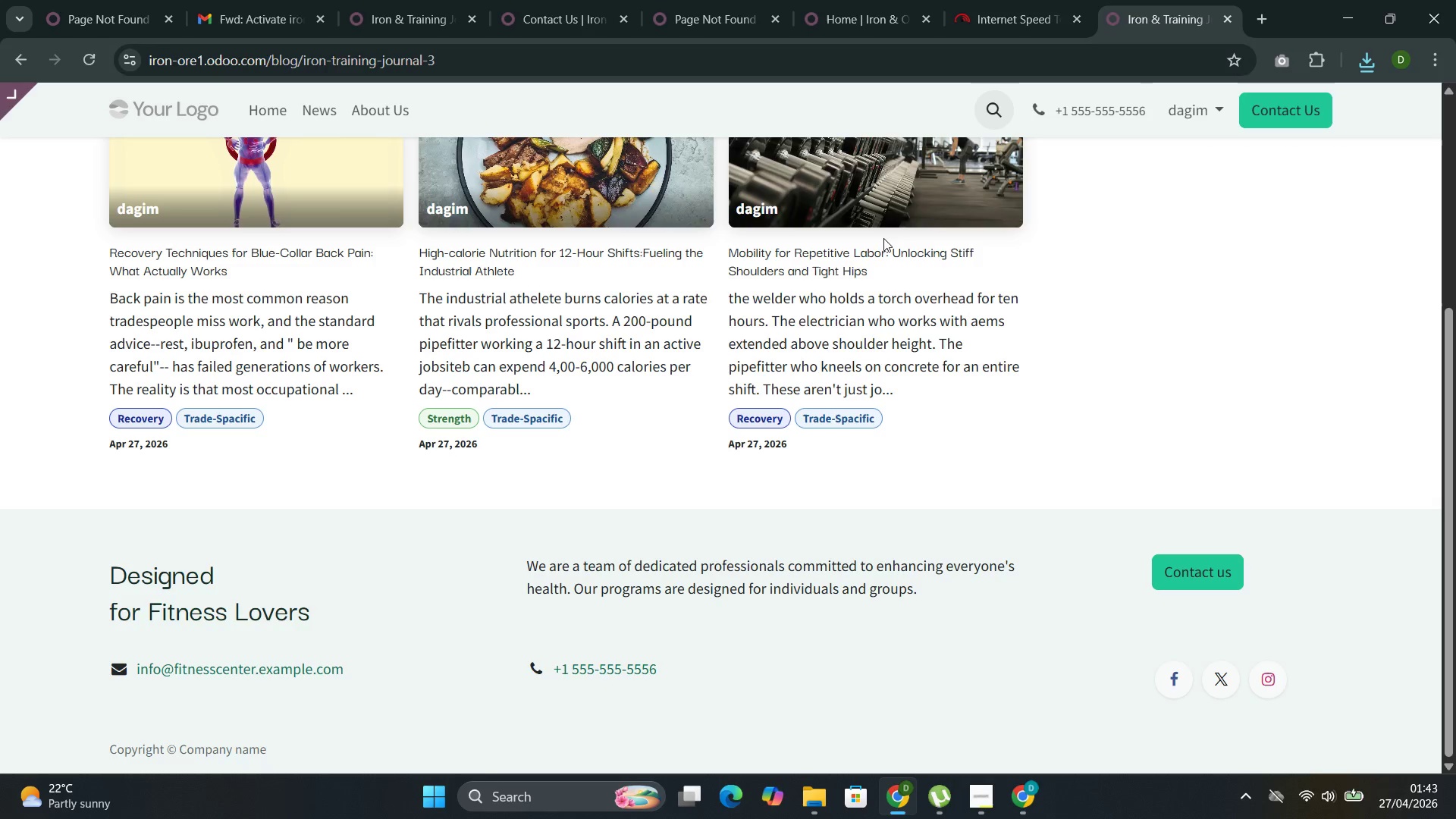 
left_click([872, 219])
 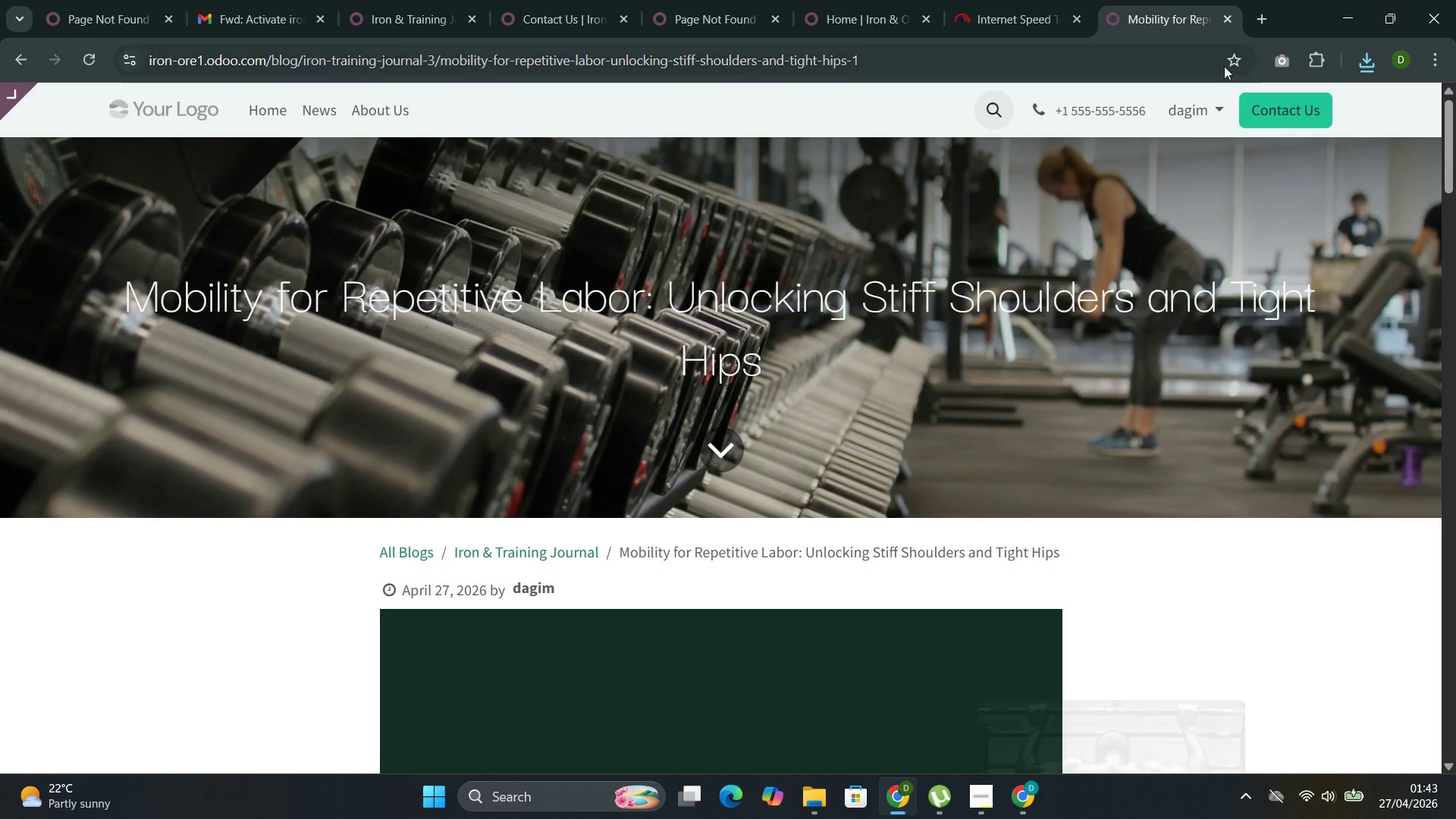 
left_click([1282, 67])
 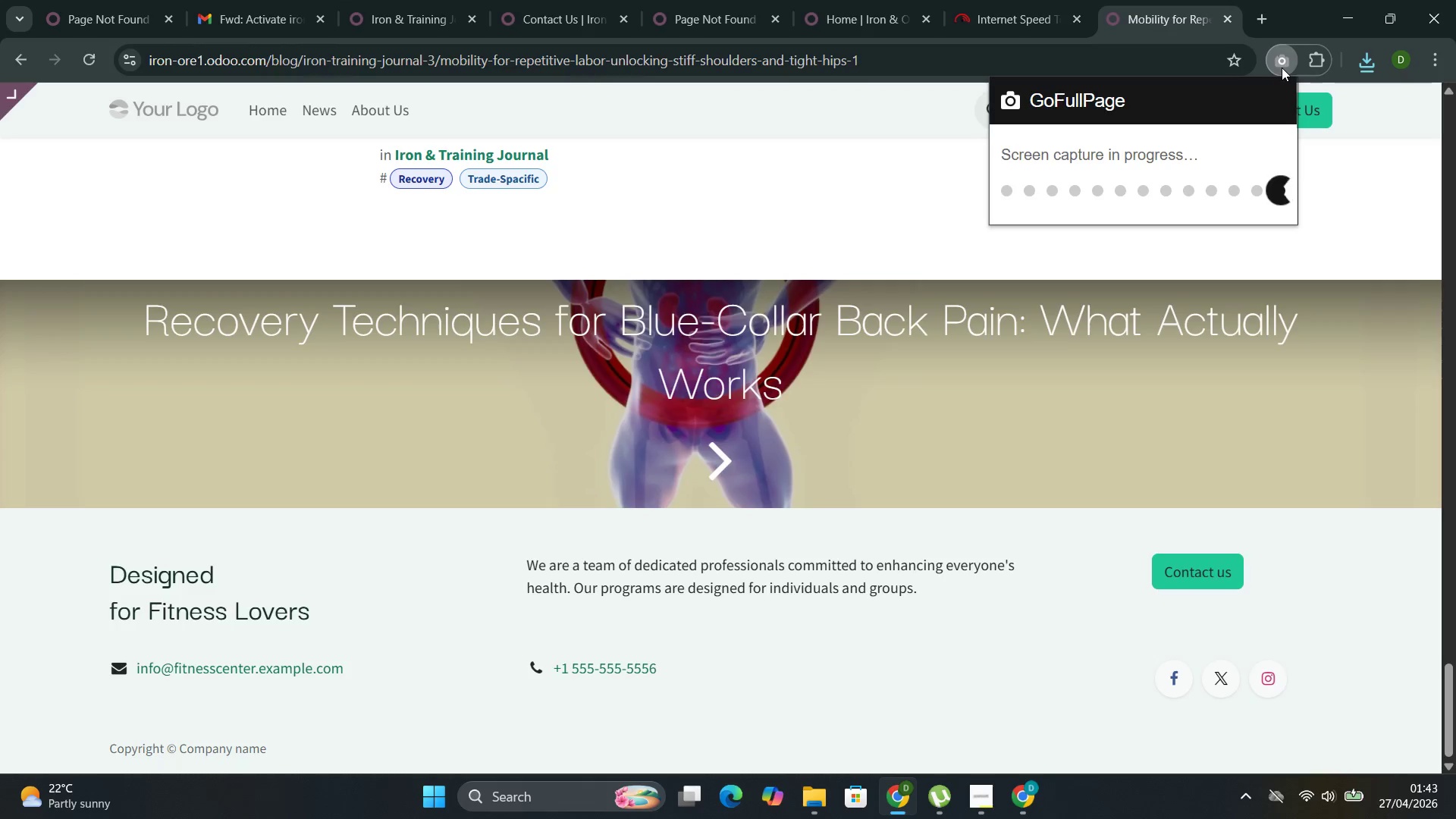 
wait(7.28)
 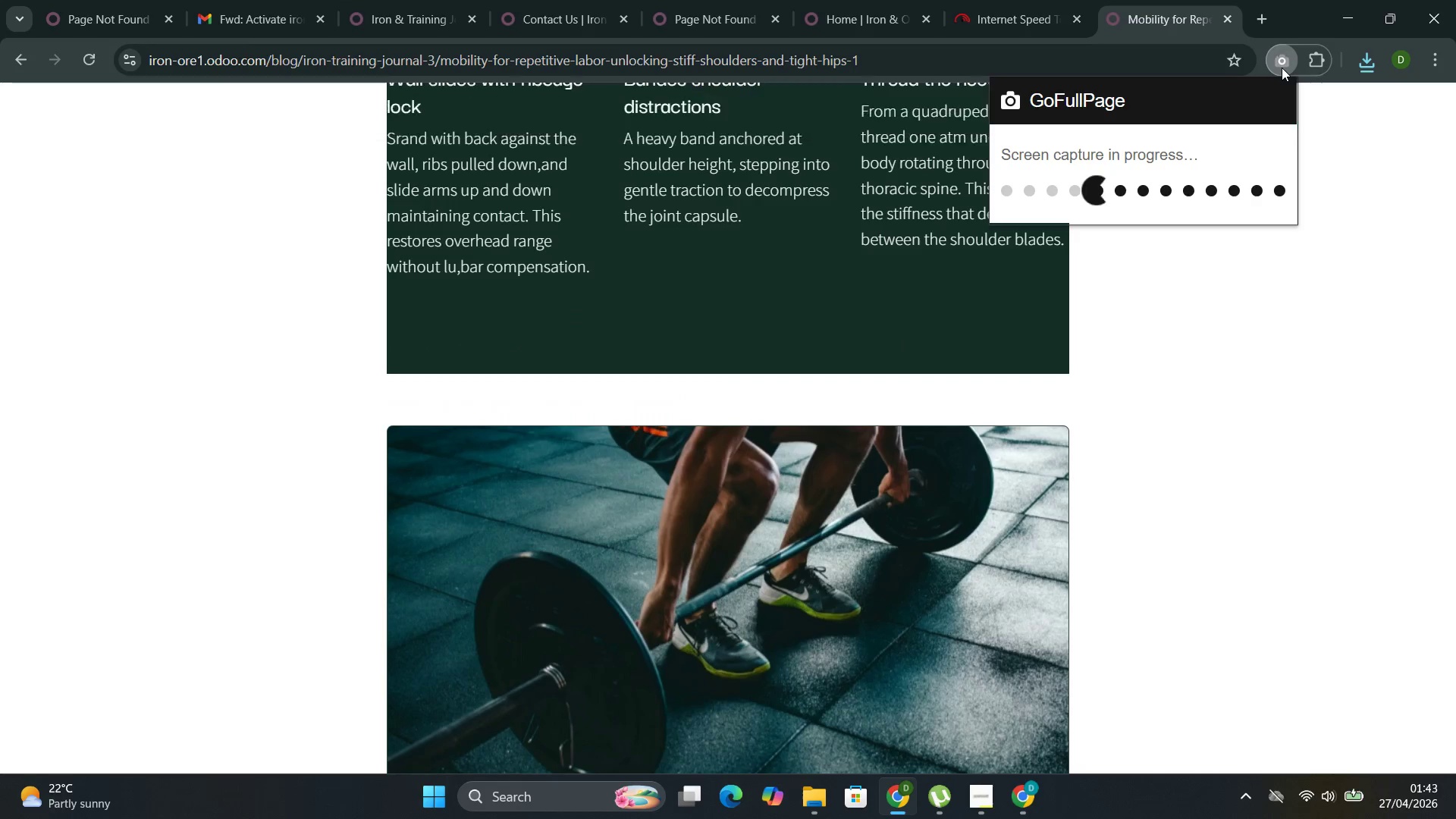 
left_click([1208, 112])
 